 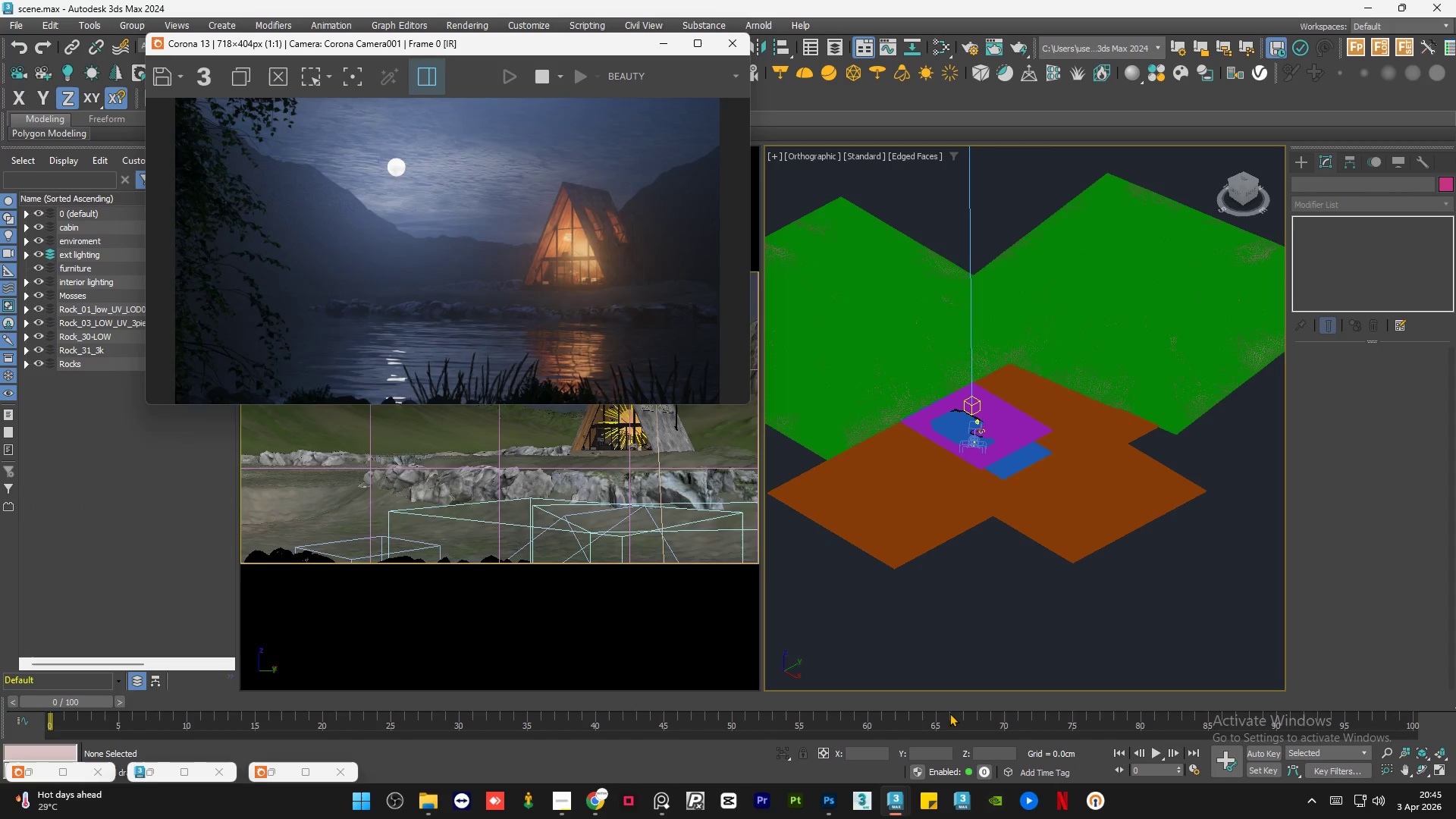 
left_click([1135, 587])
 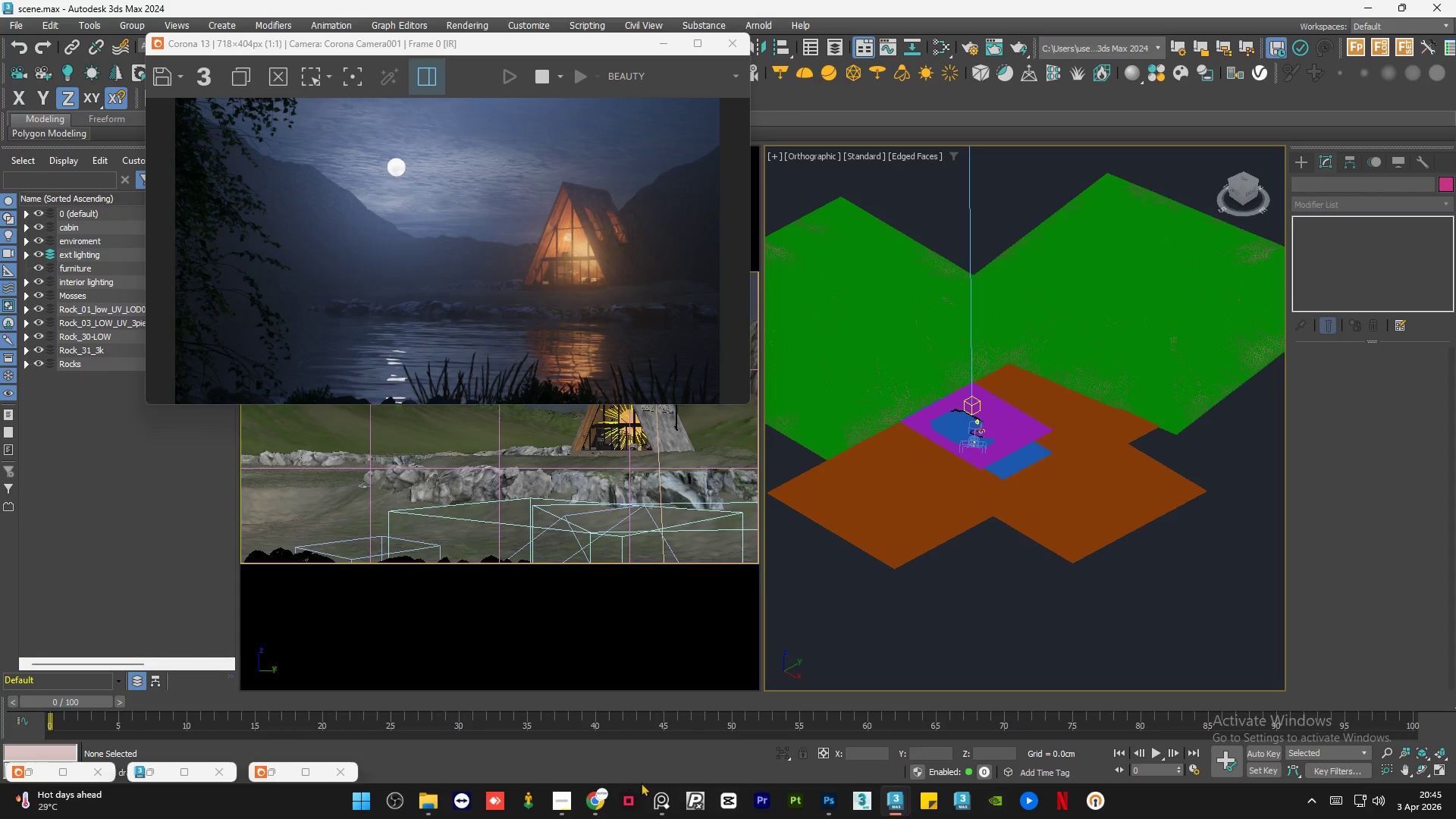 
left_click([657, 793])
 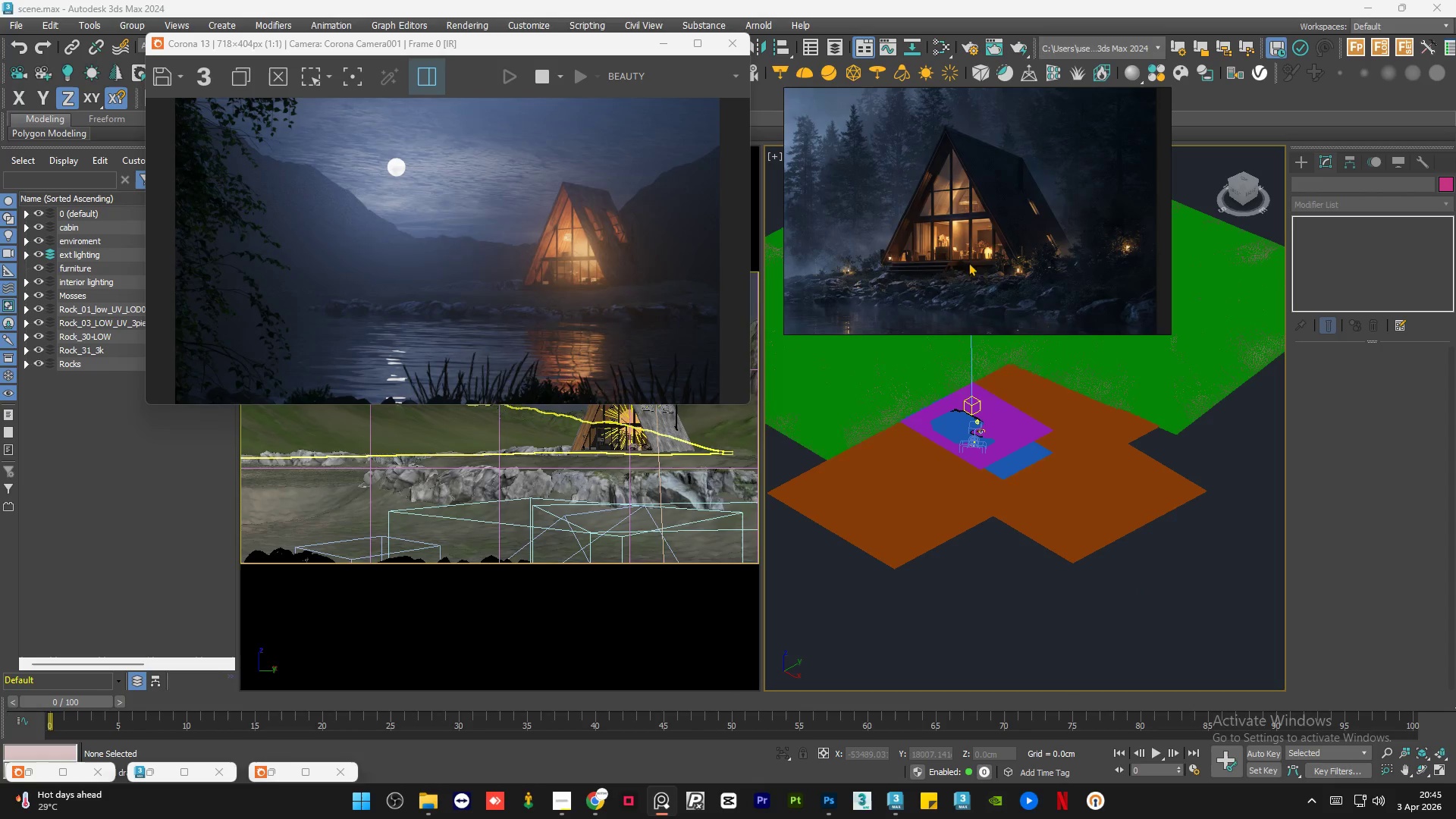 
scroll: coordinate [987, 180], scroll_direction: down, amount: 2.0
 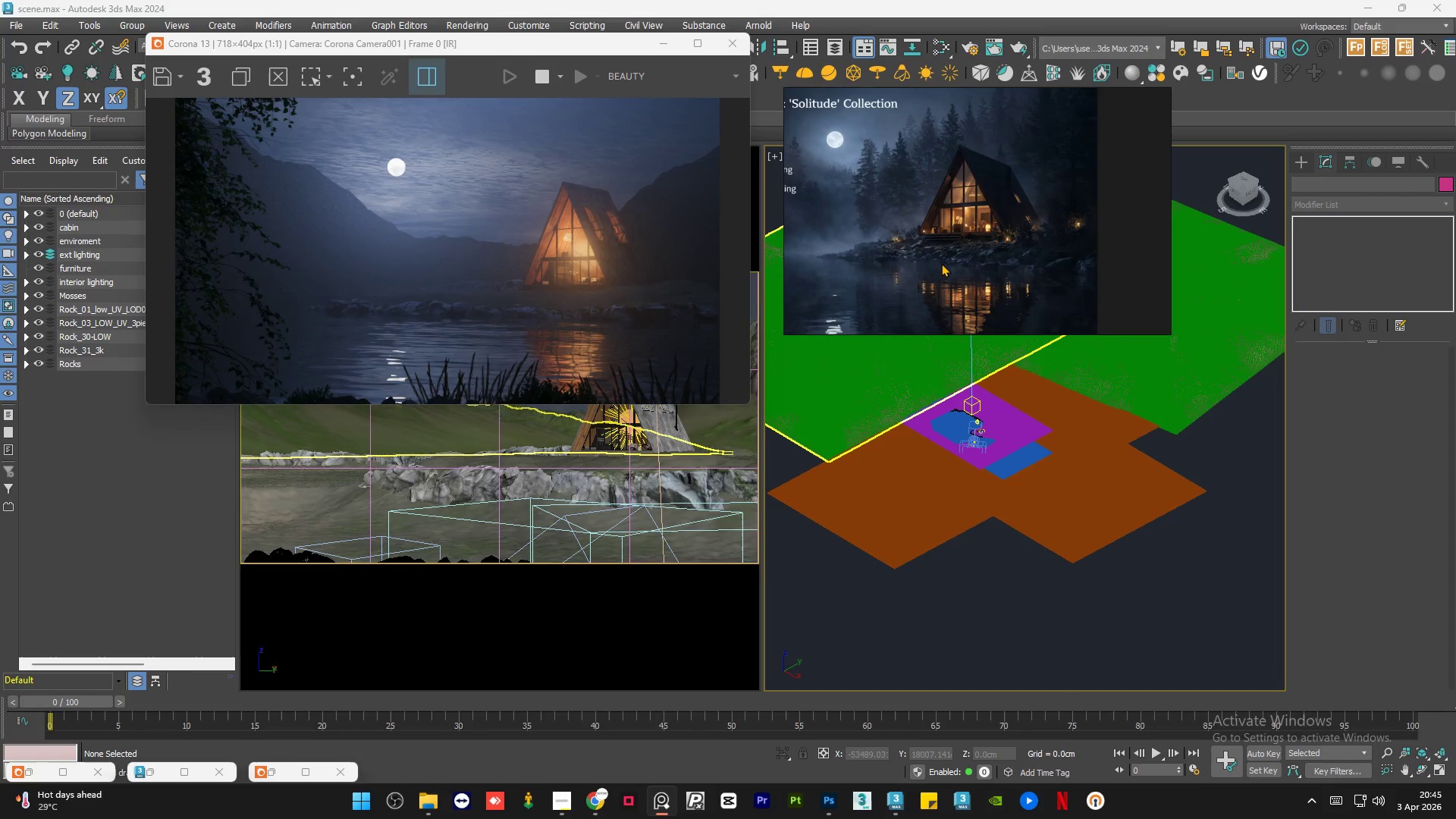 
scroll: coordinate [940, 263], scroll_direction: up, amount: 5.0
 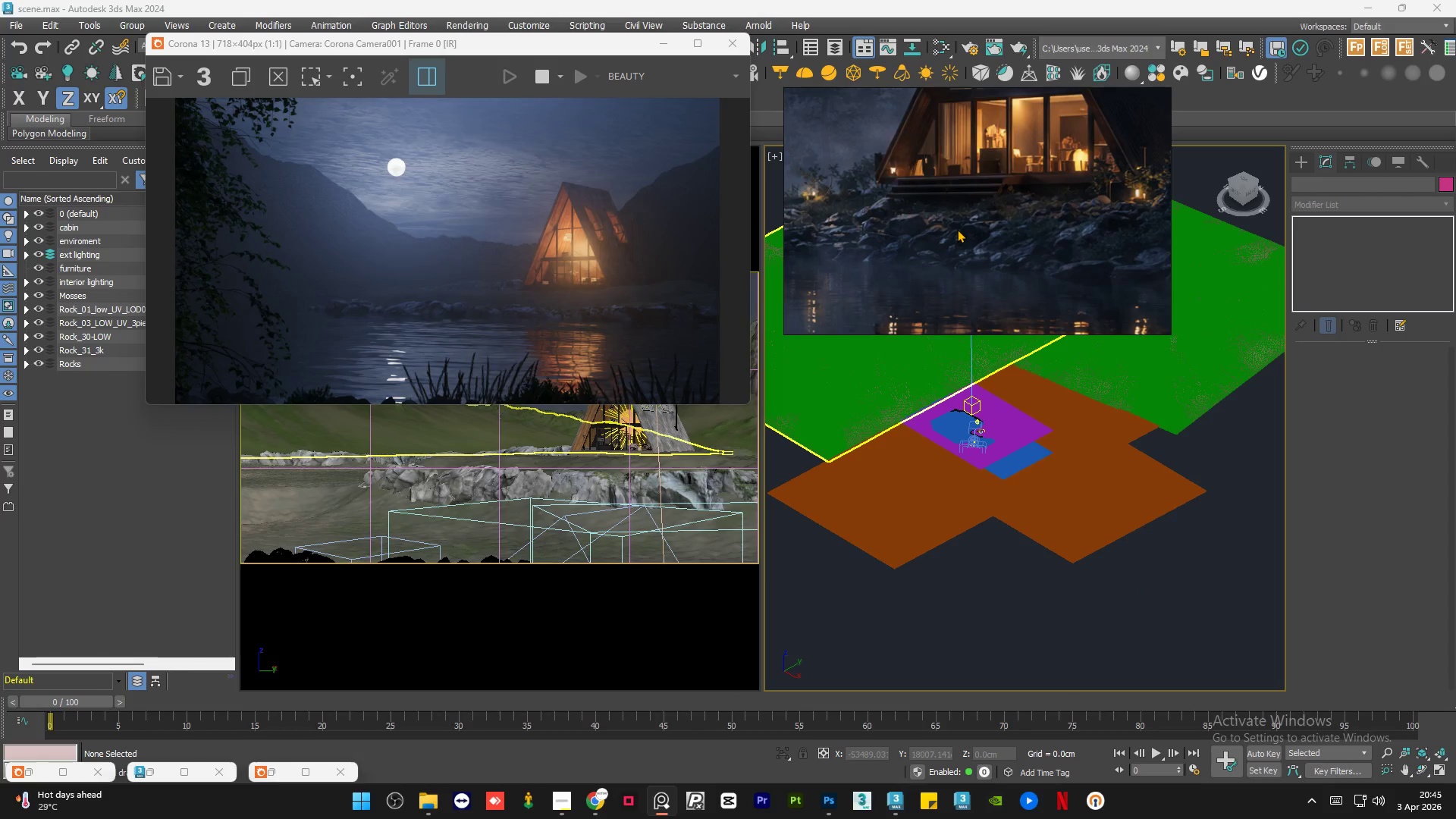 
scroll: coordinate [957, 229], scroll_direction: down, amount: 1.0
 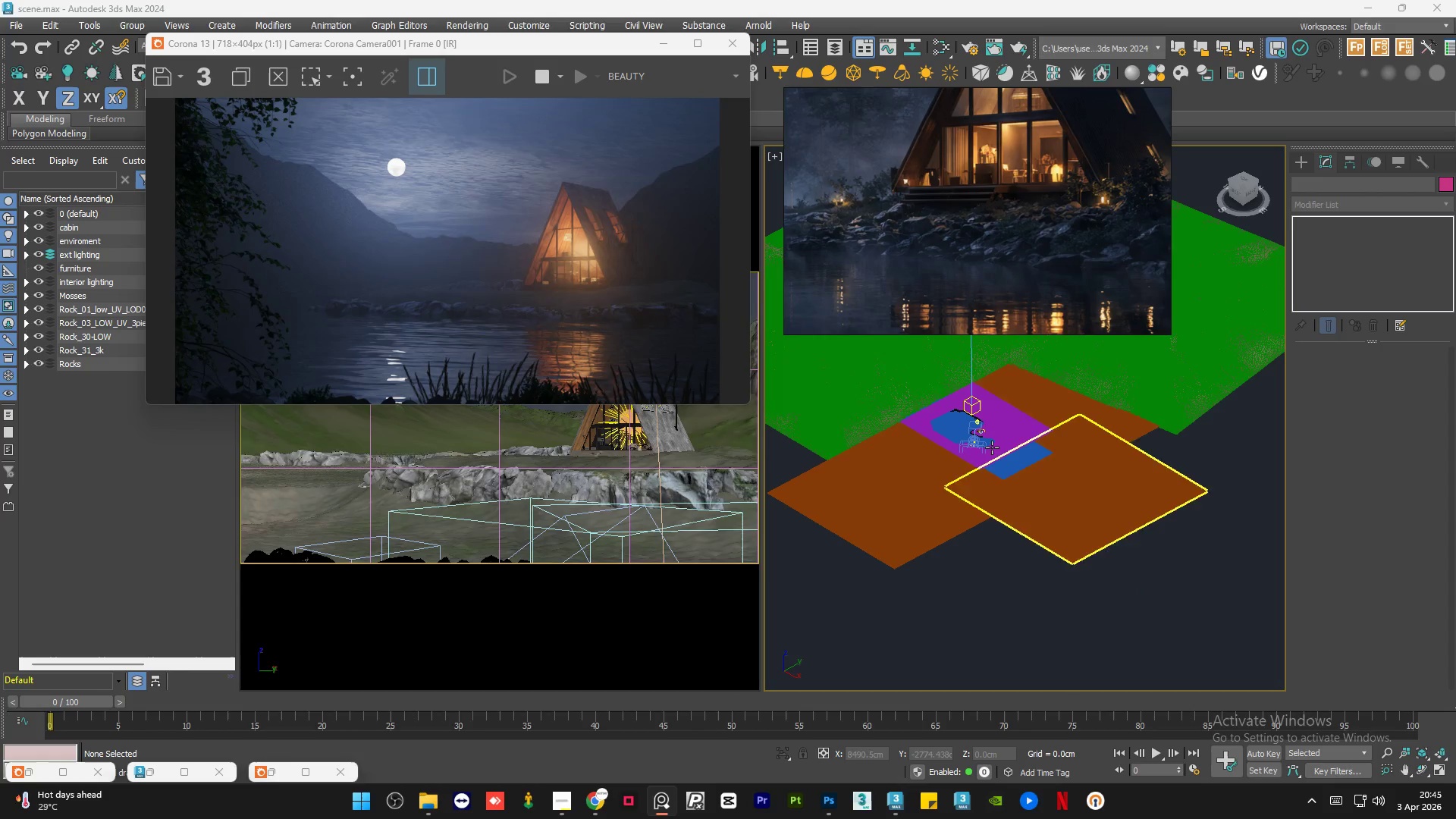 
scroll: coordinate [902, 444], scroll_direction: up, amount: 16.0
 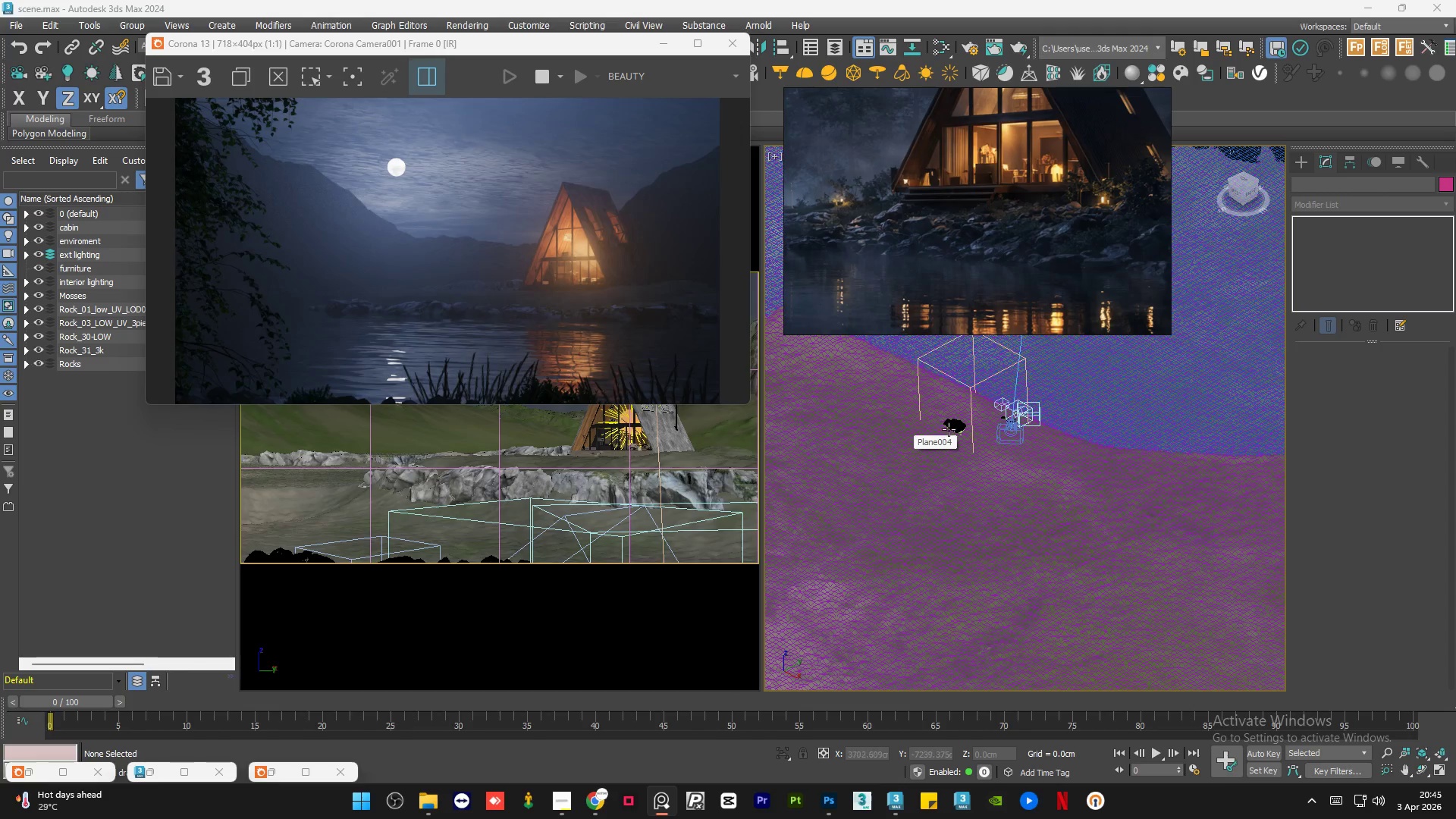 
left_click([952, 428])
 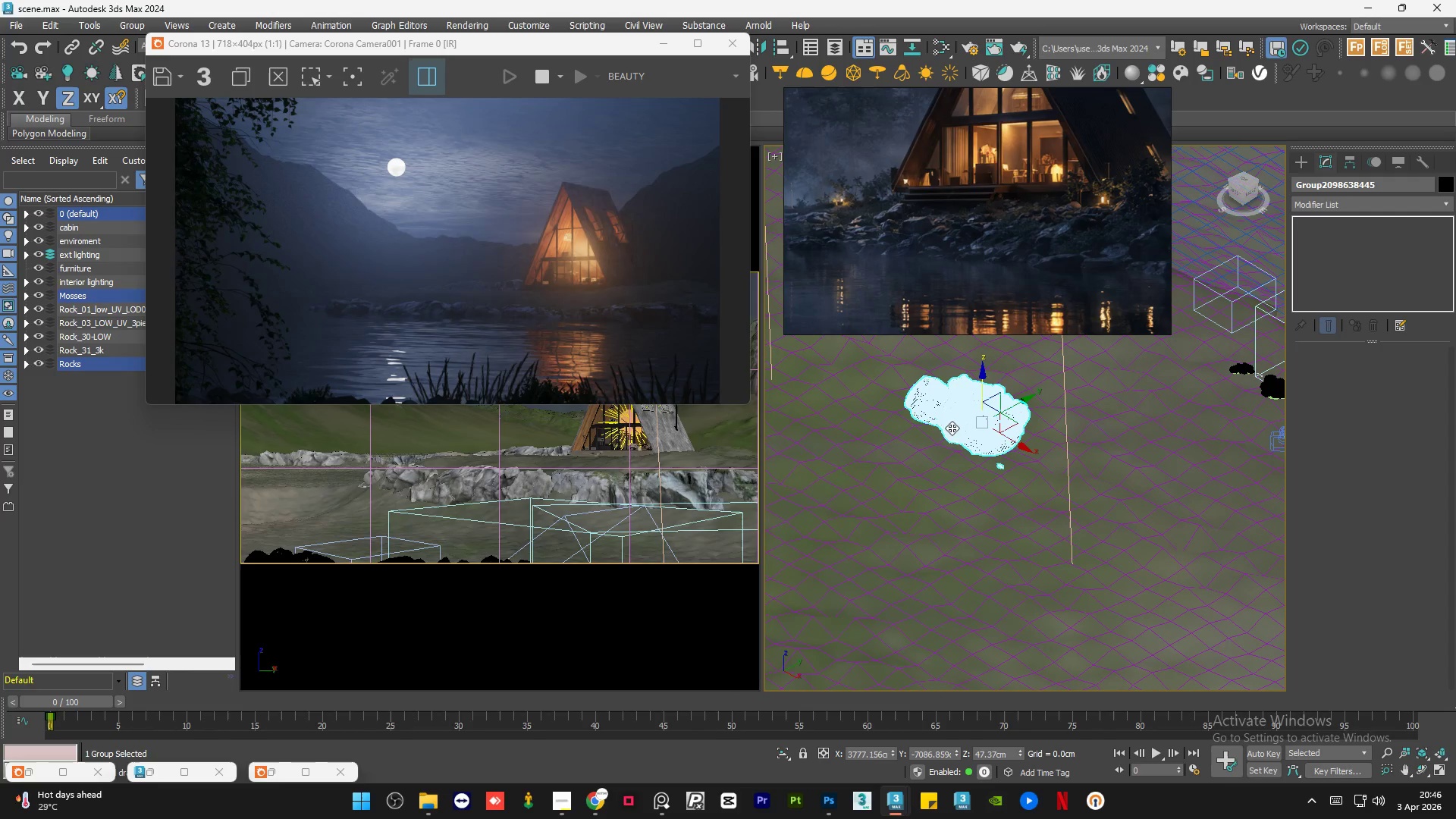 
scroll: coordinate [952, 428], scroll_direction: up, amount: 6.0
 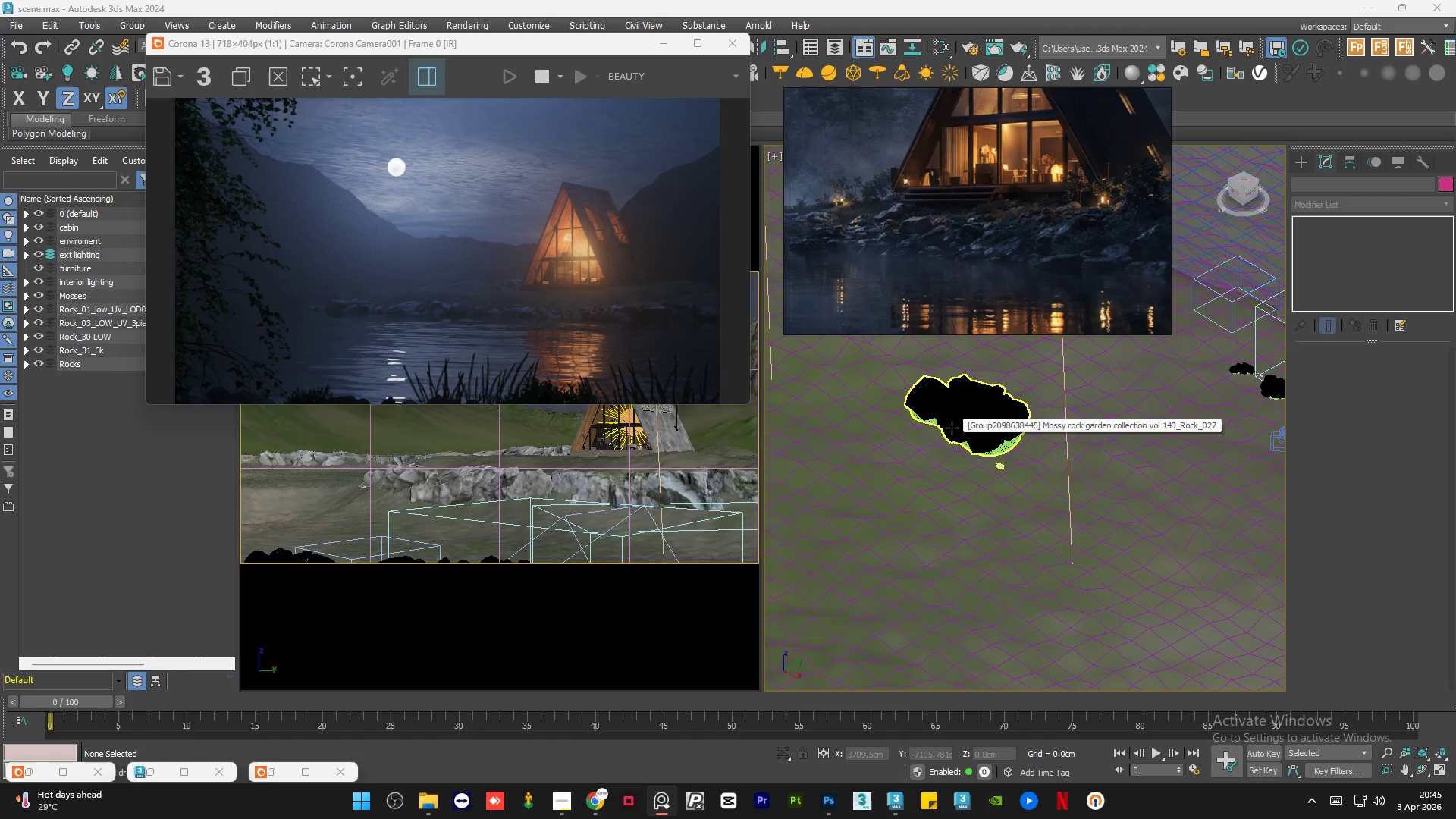 
scroll: coordinate [1003, 557], scroll_direction: down, amount: 4.0
 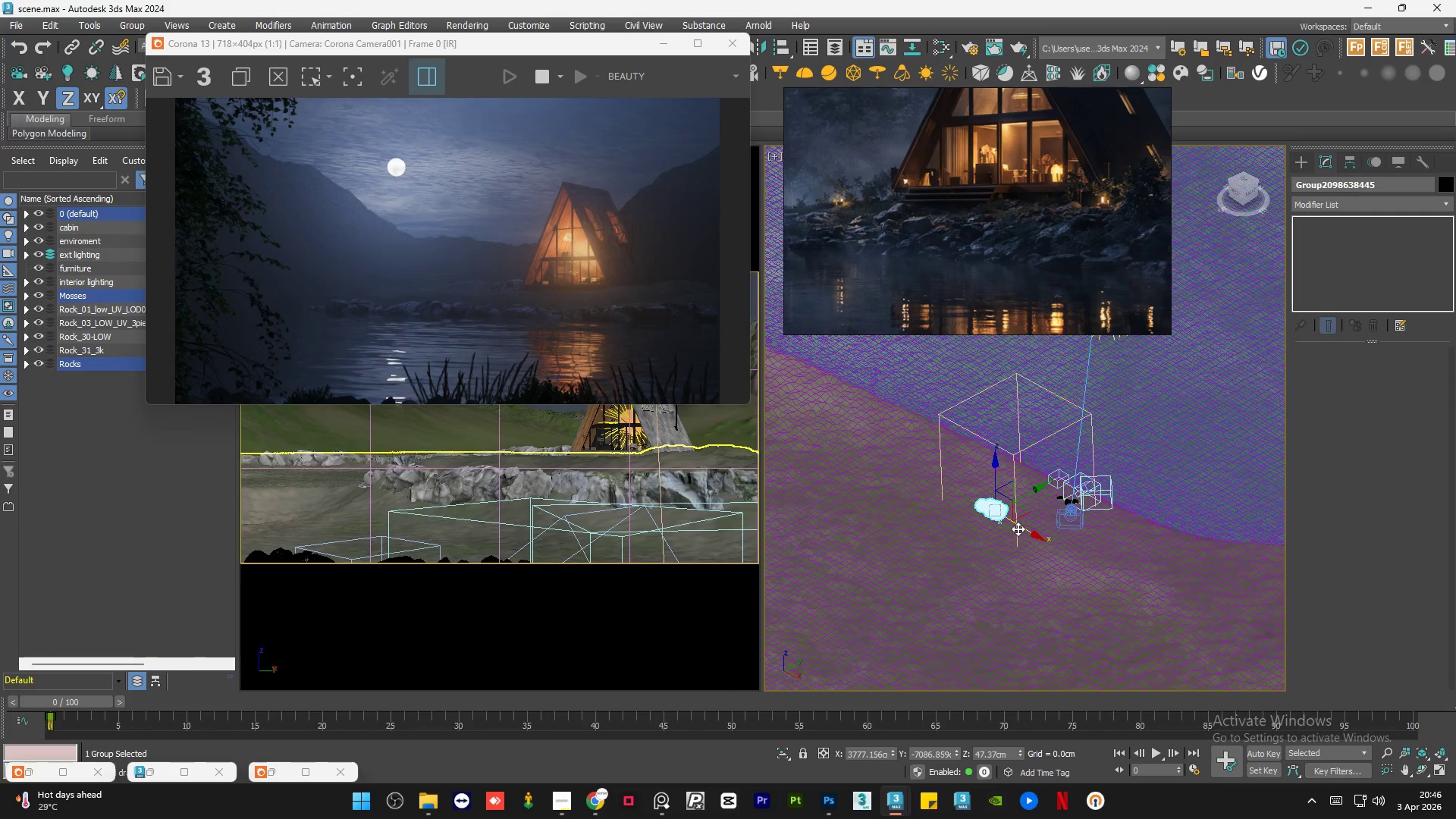 
scroll: coordinate [937, 529], scroll_direction: up, amount: 22.0
 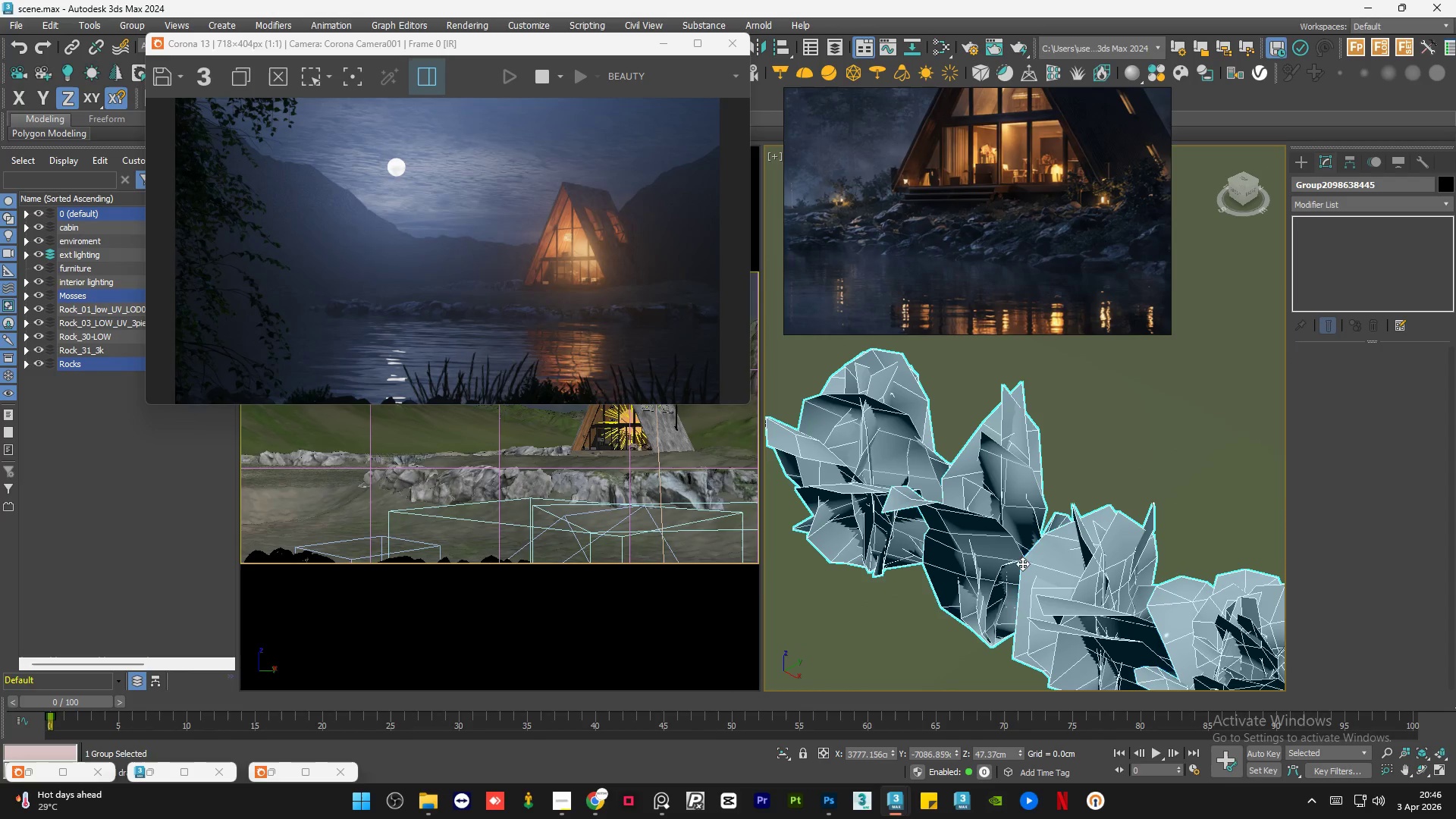 
hold_key(key=AltLeft, duration=0.94)
 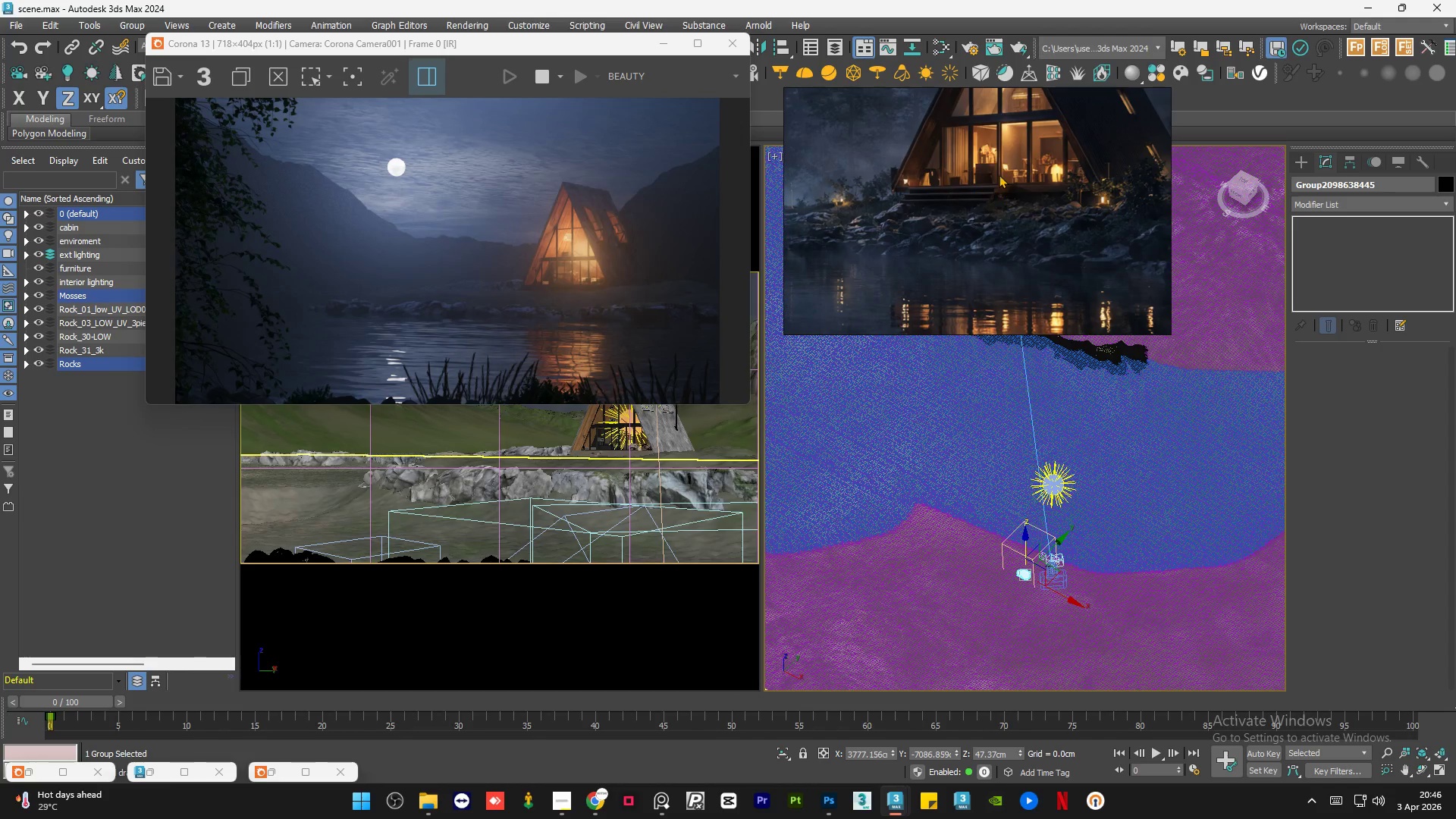 
scroll: coordinate [998, 175], scroll_direction: down, amount: 23.0
 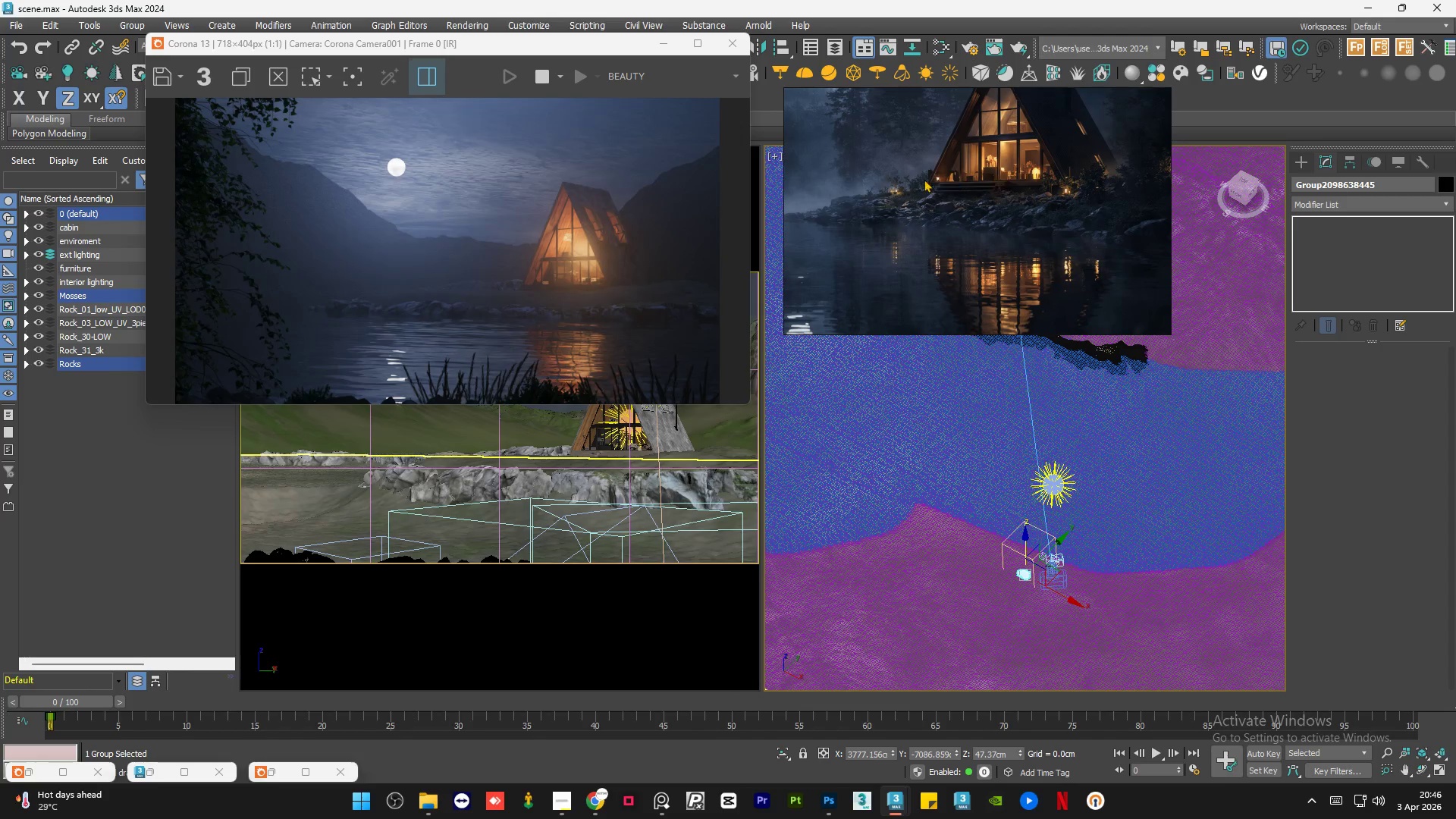 
scroll: coordinate [1100, 526], scroll_direction: up, amount: 2.0
 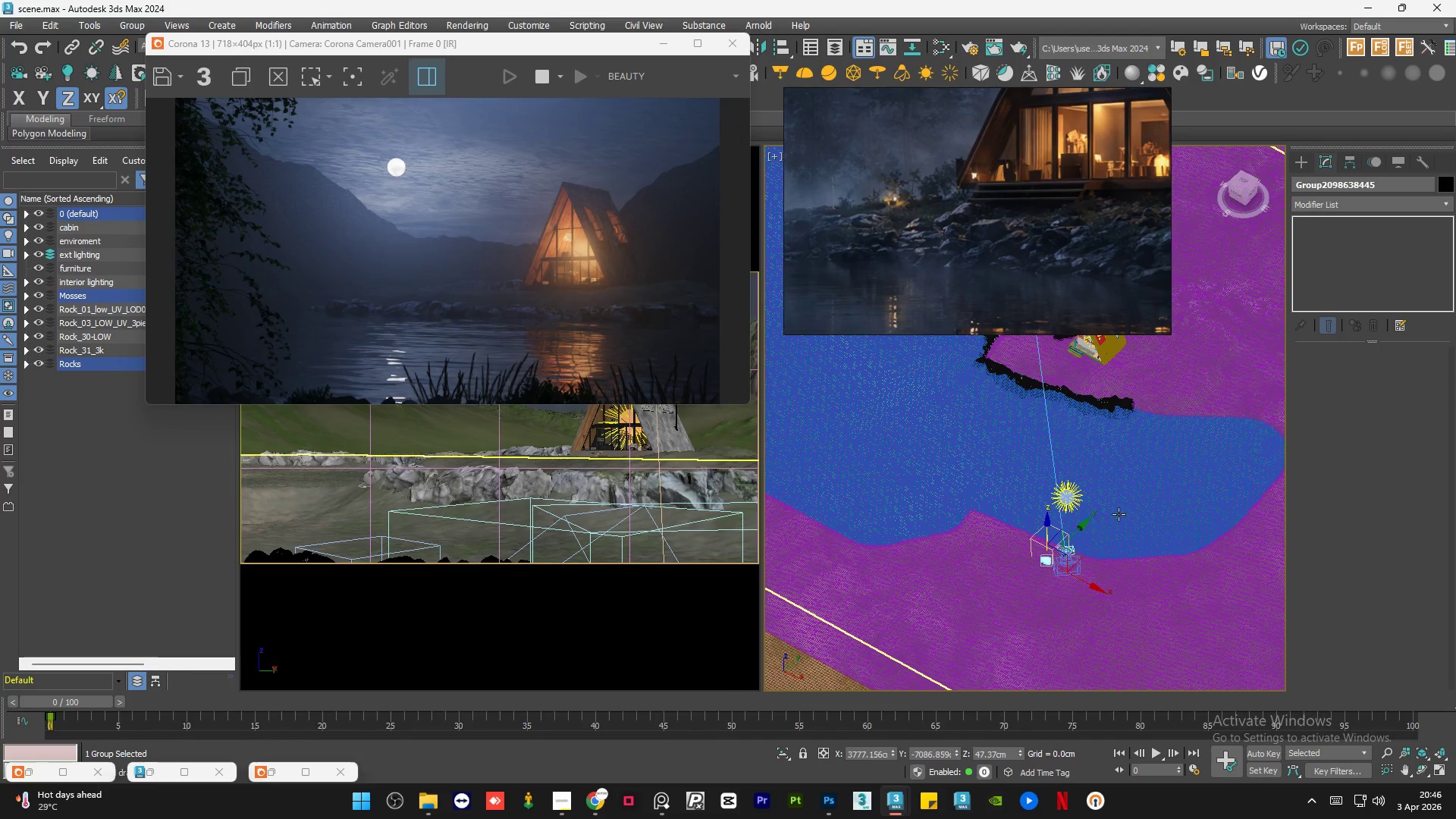 
scroll: coordinate [1142, 513], scroll_direction: down, amount: 1.0
 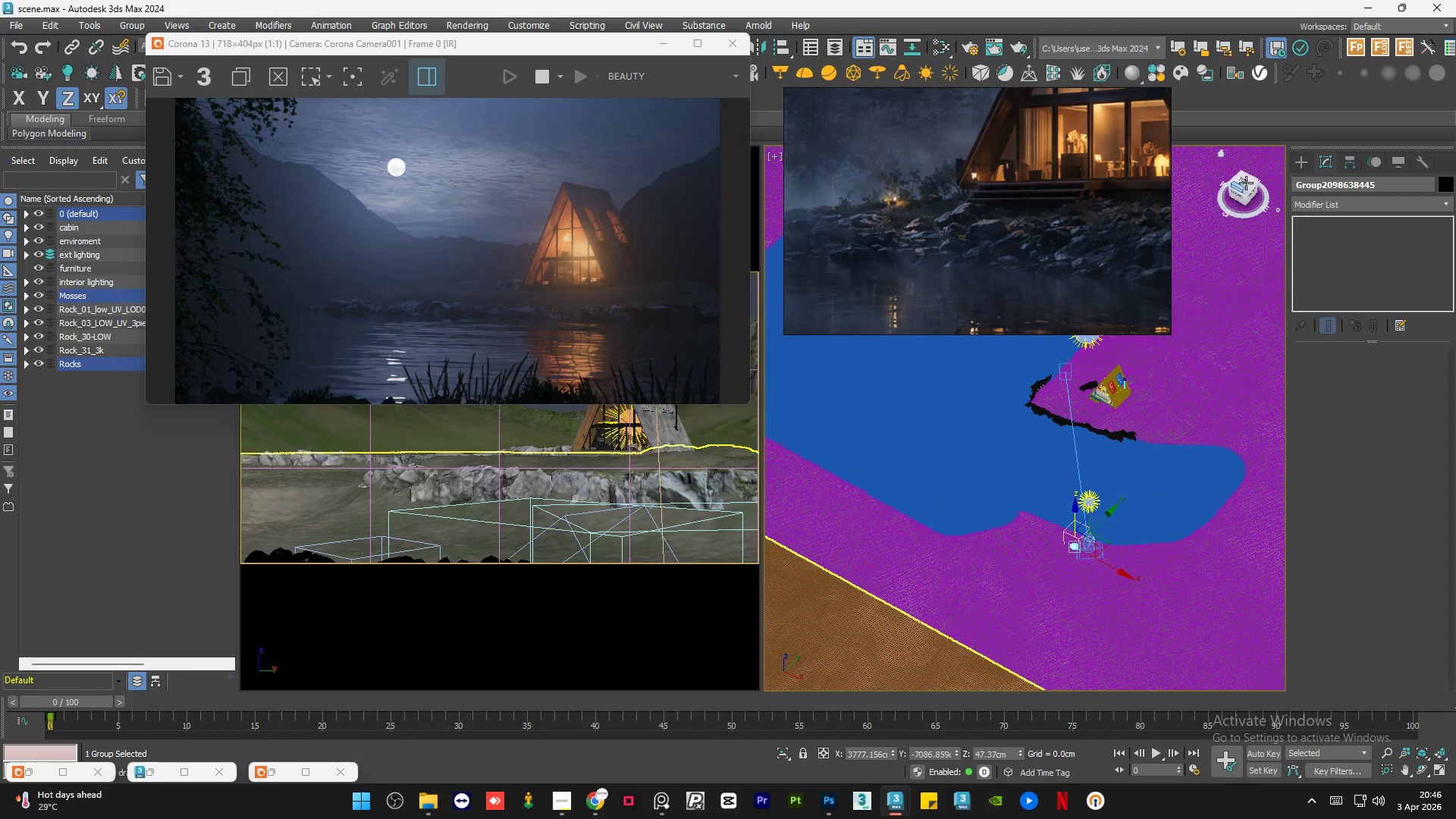 
left_click([1246, 180])
 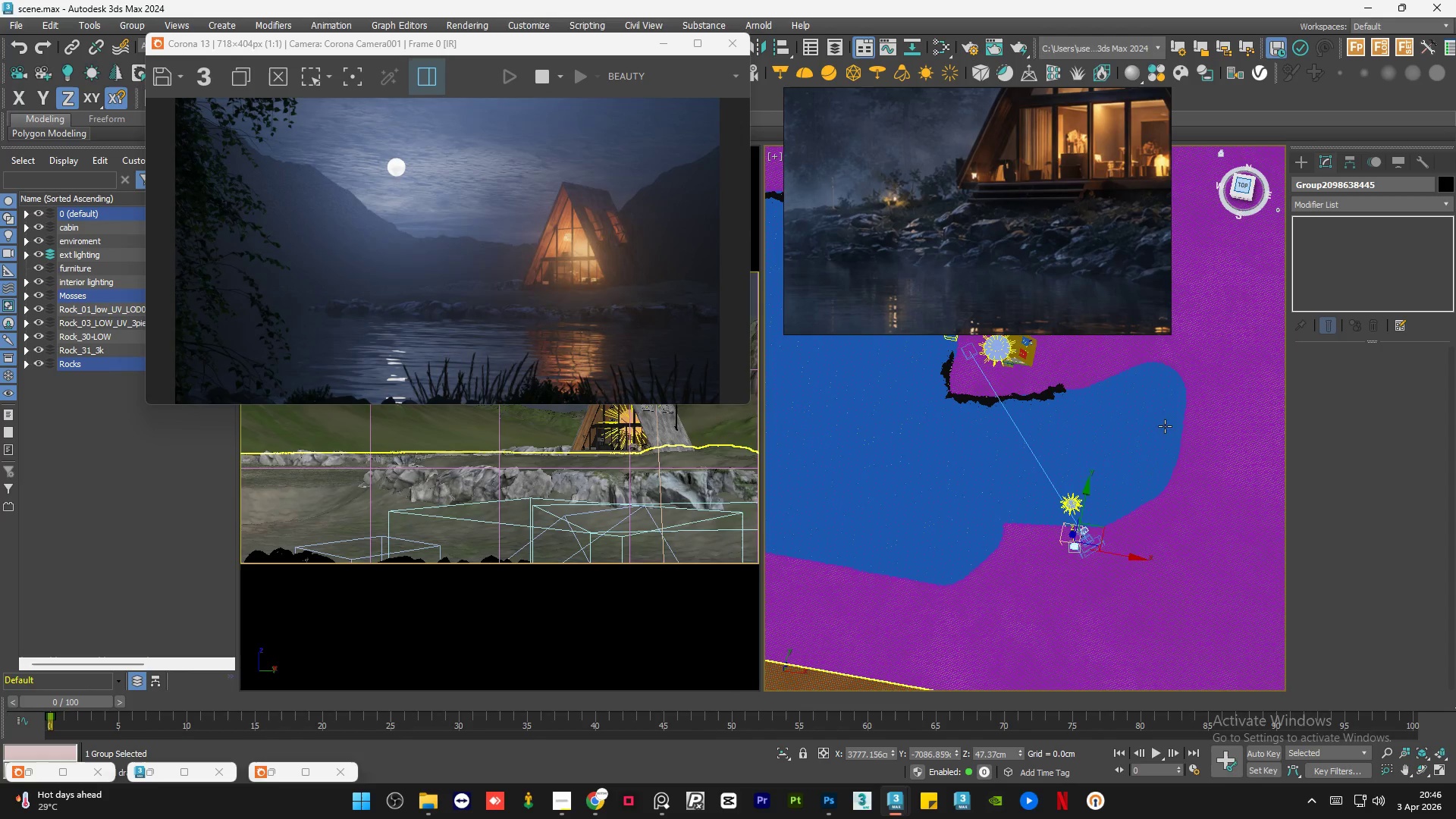 
scroll: coordinate [1164, 441], scroll_direction: down, amount: 1.0
 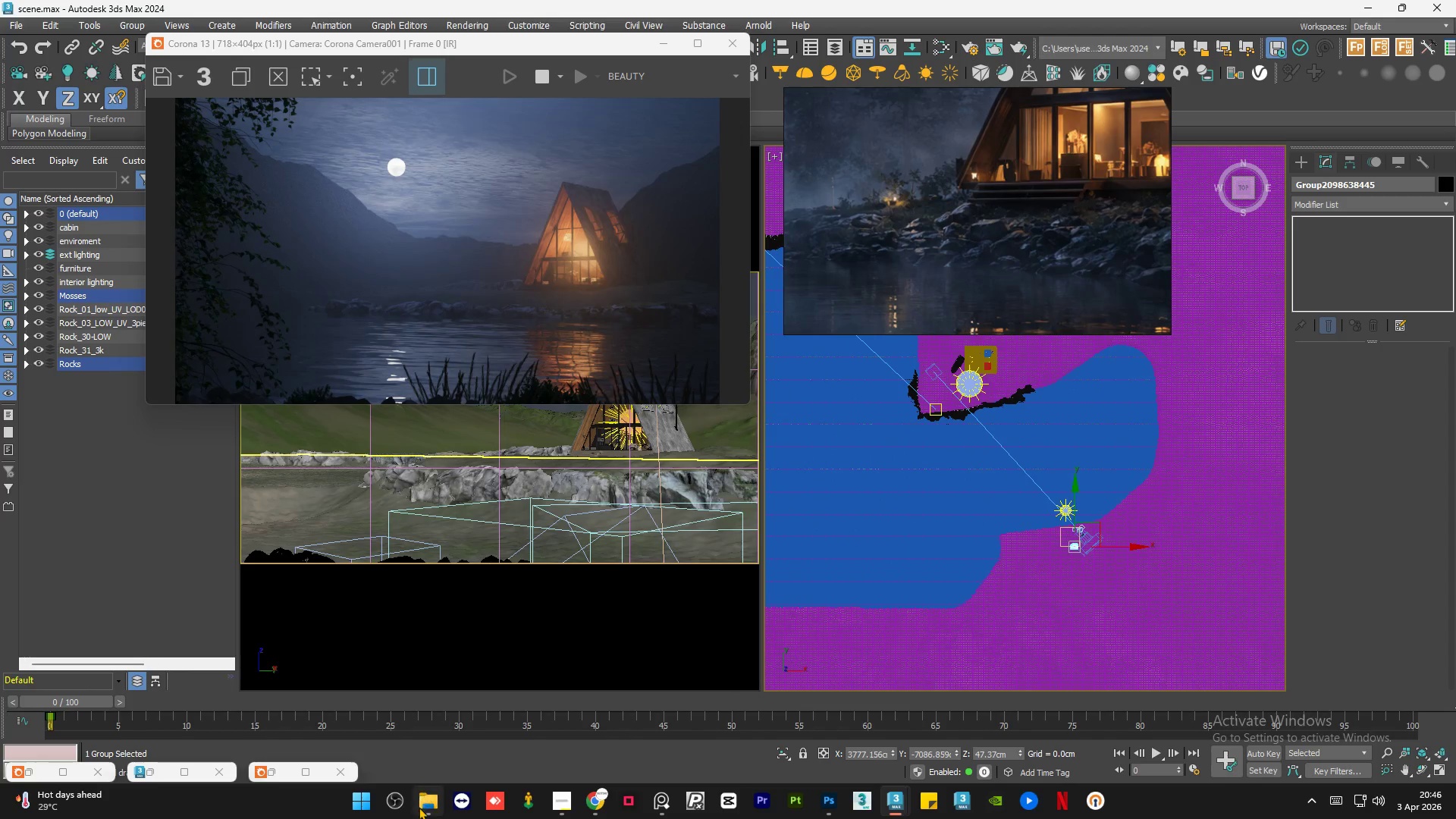 
left_click([428, 810])
 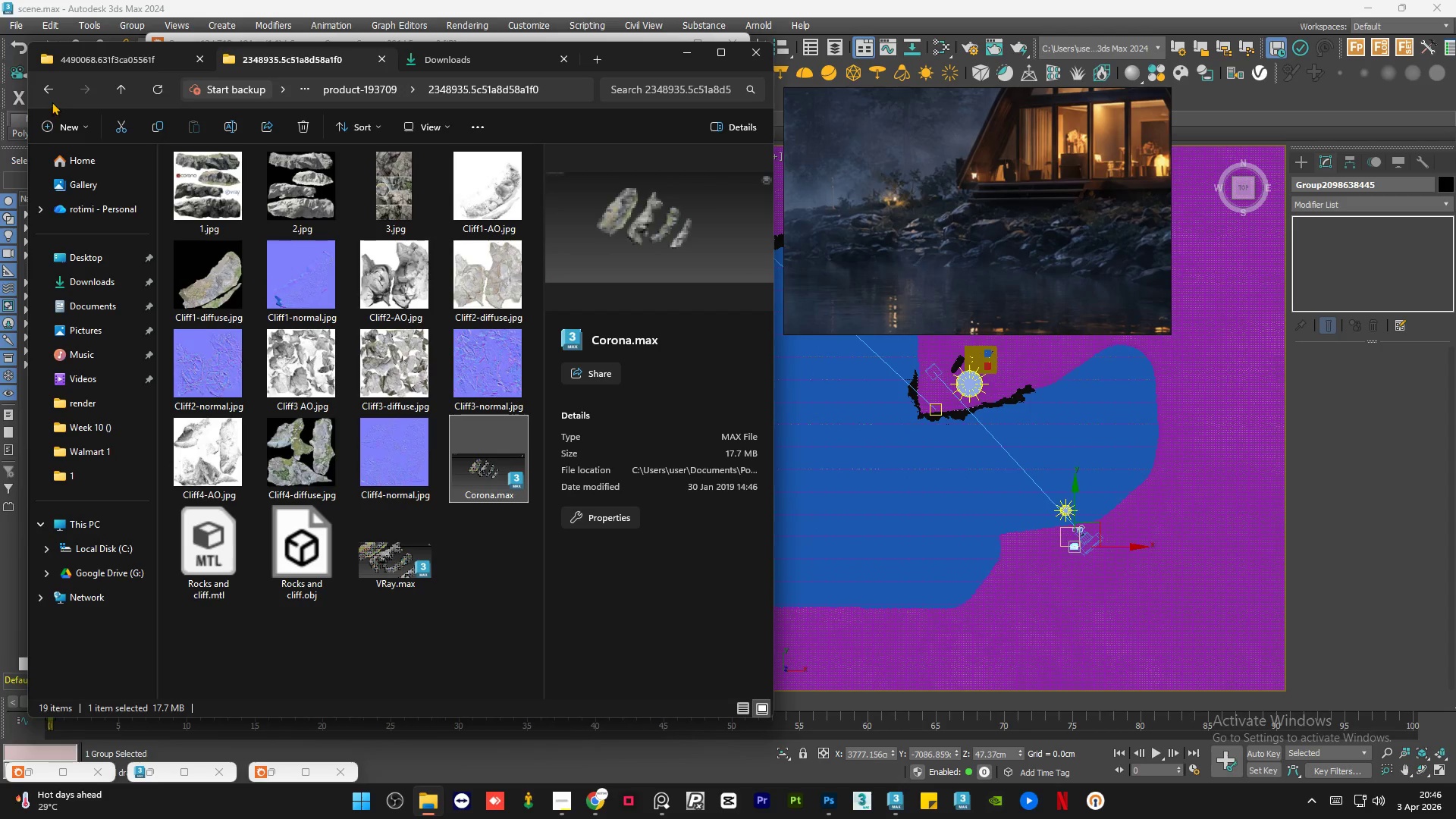 
left_click([49, 94])
 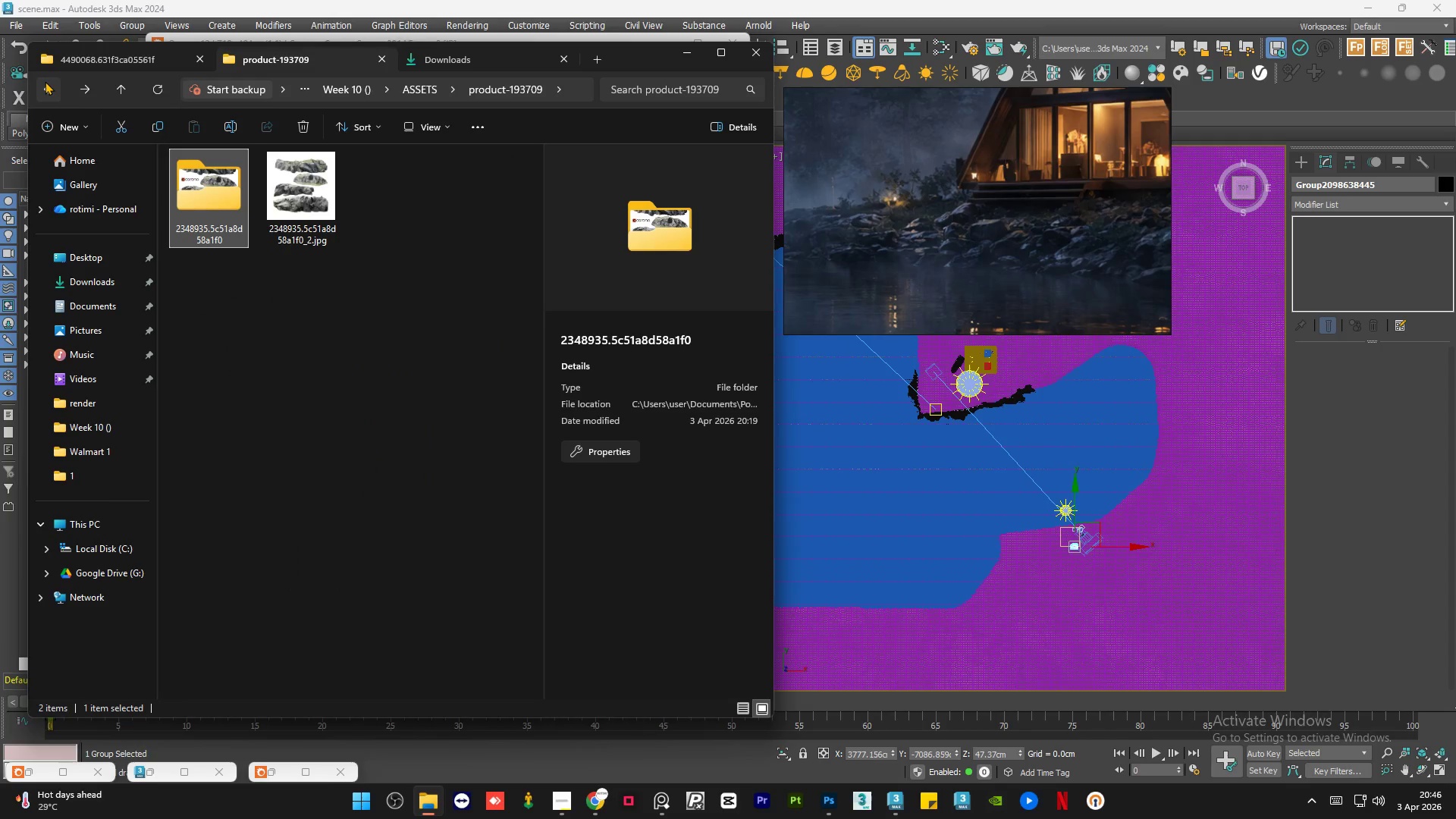 
left_click([45, 81])
 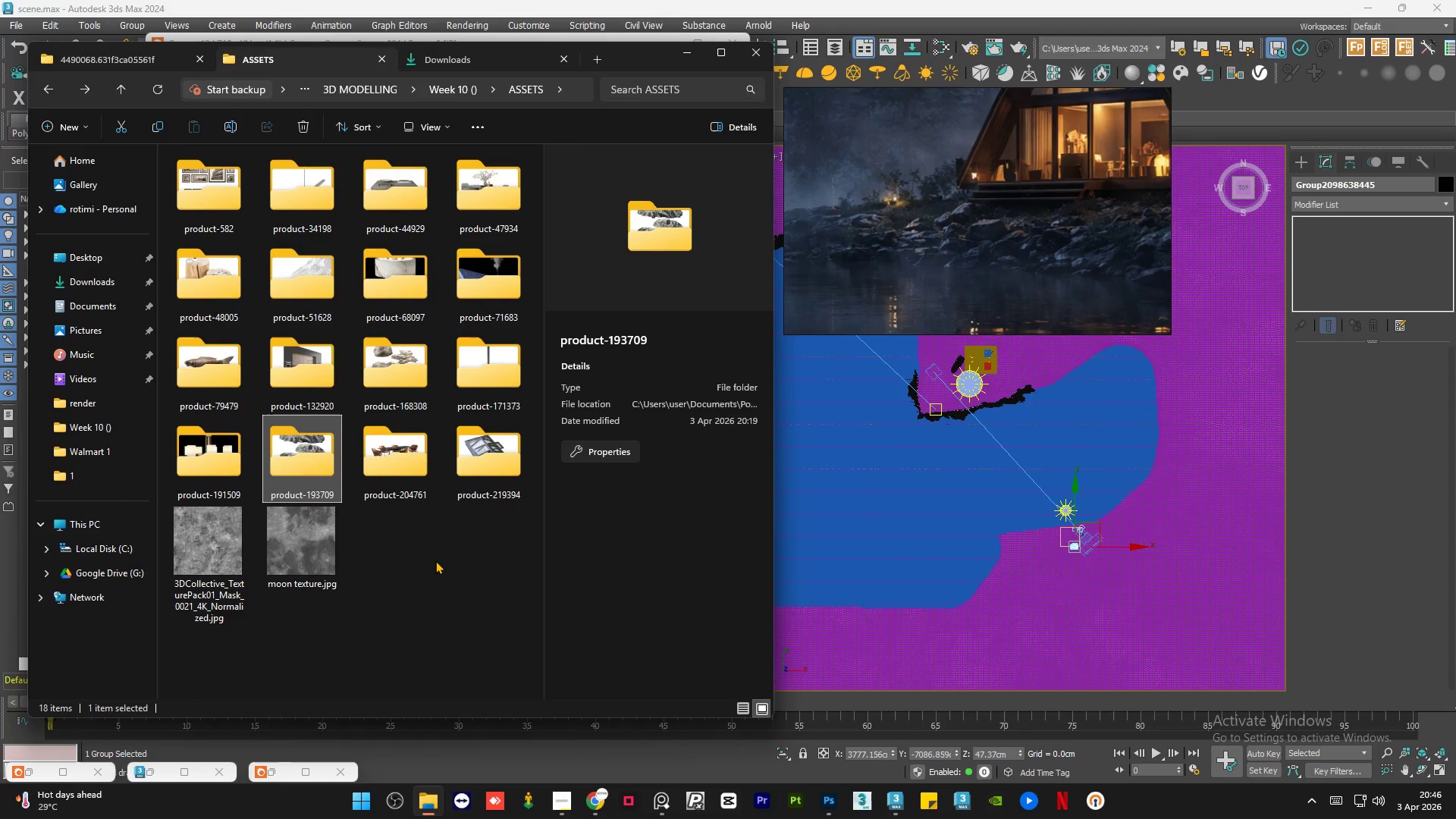 
left_click([435, 560])
 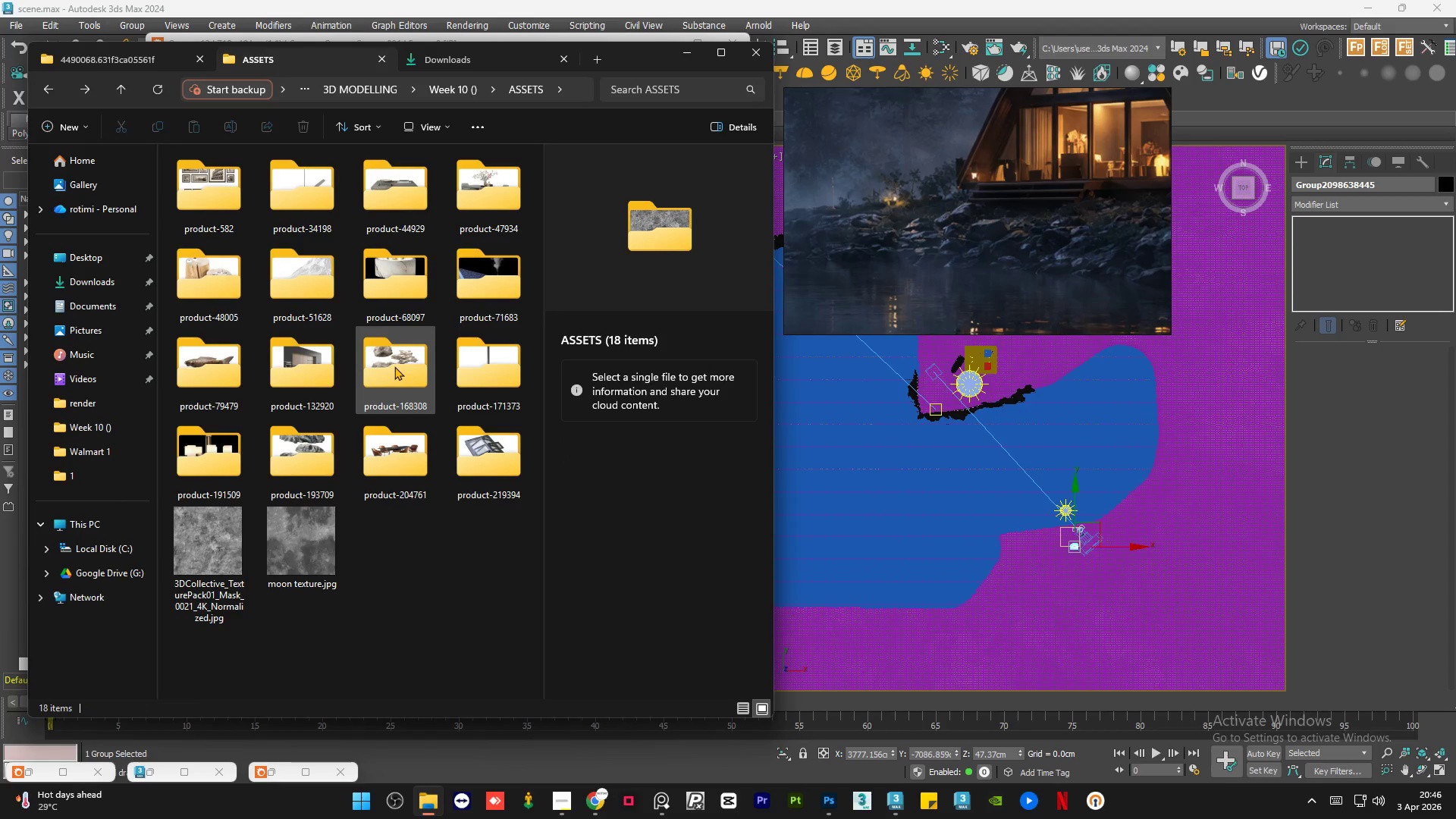 
double_click([394, 366])
 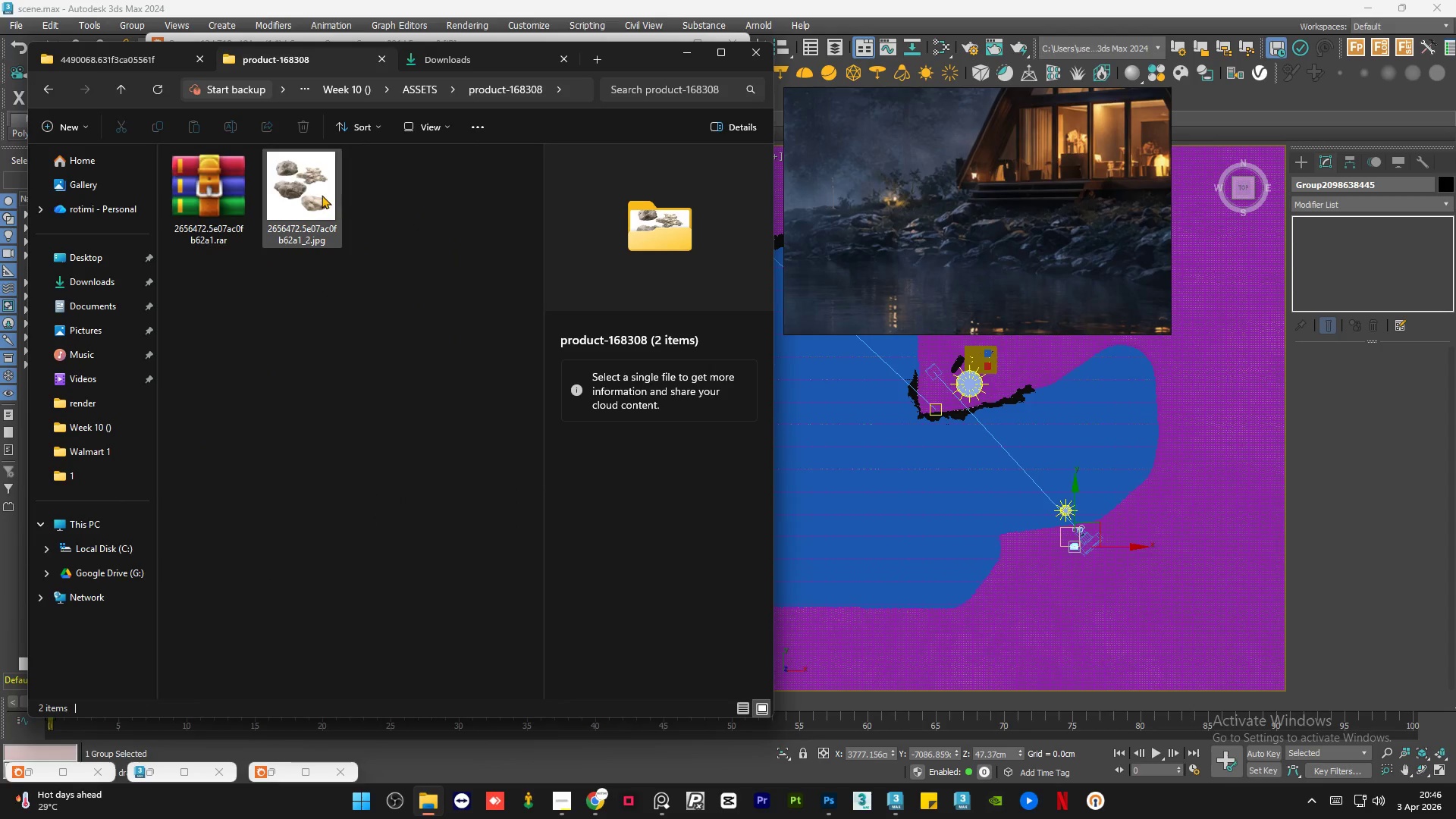 
double_click([322, 194])
 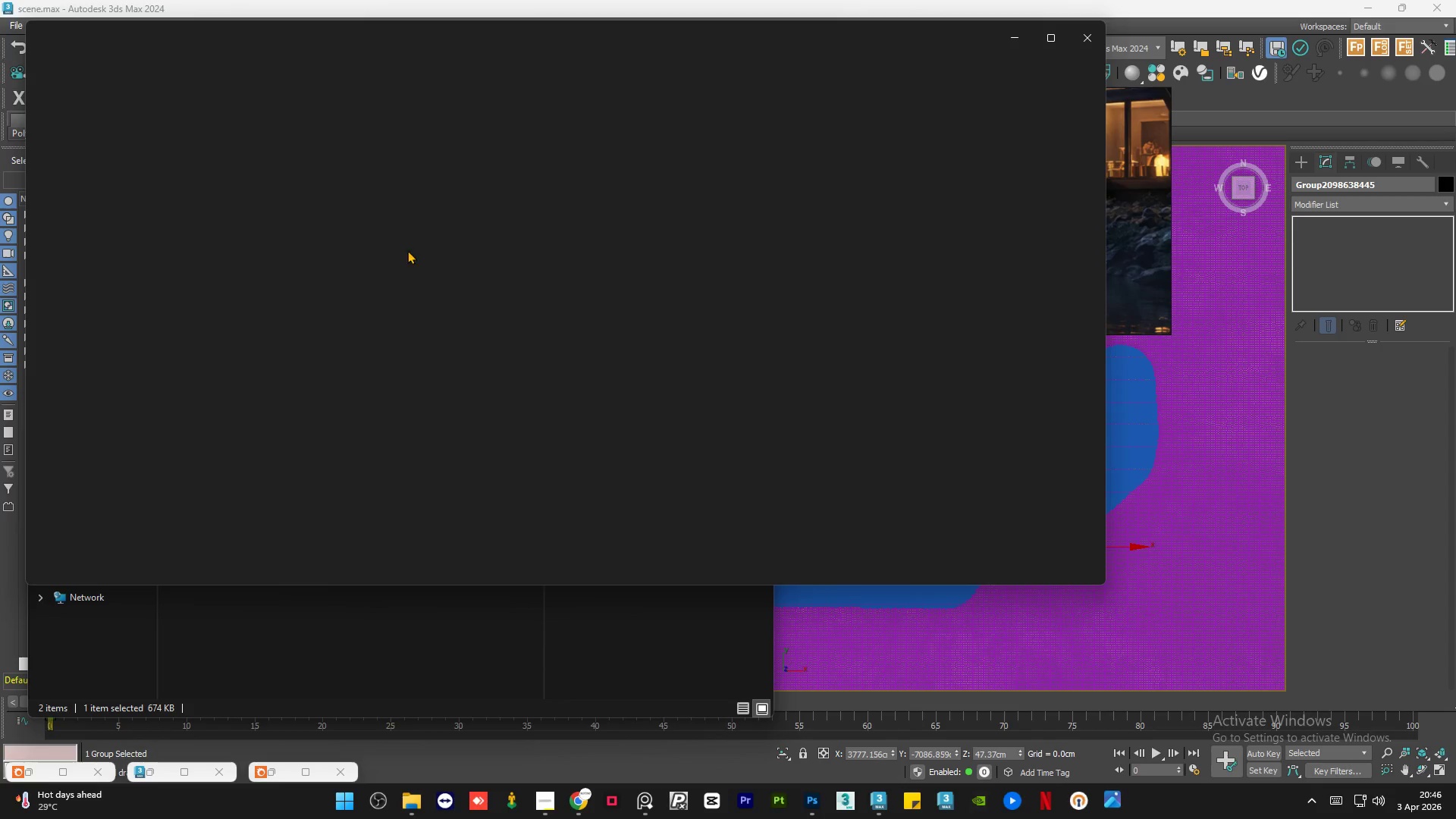 
scroll: coordinate [547, 366], scroll_direction: up, amount: 2.0
 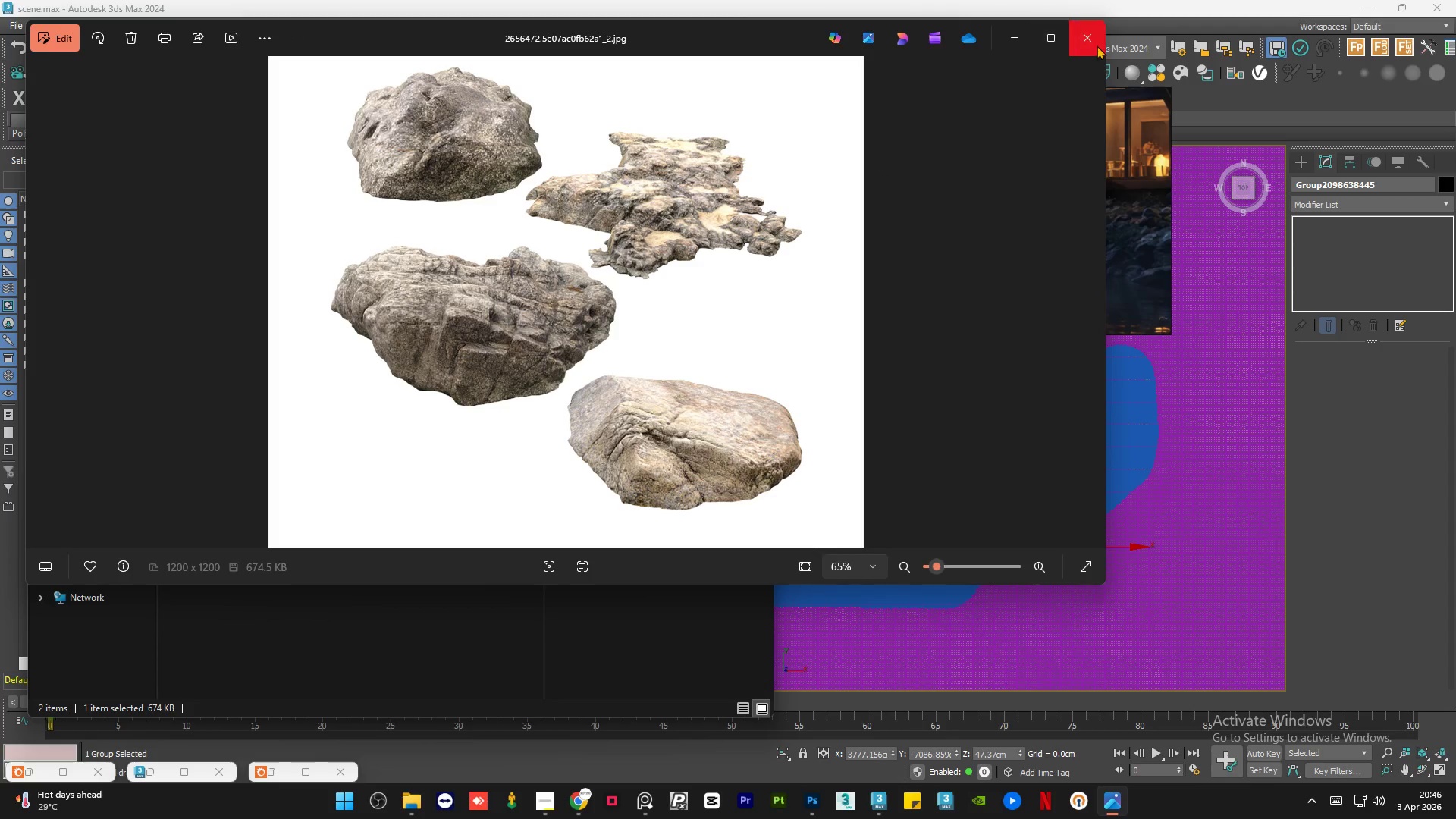 
left_click([1090, 43])
 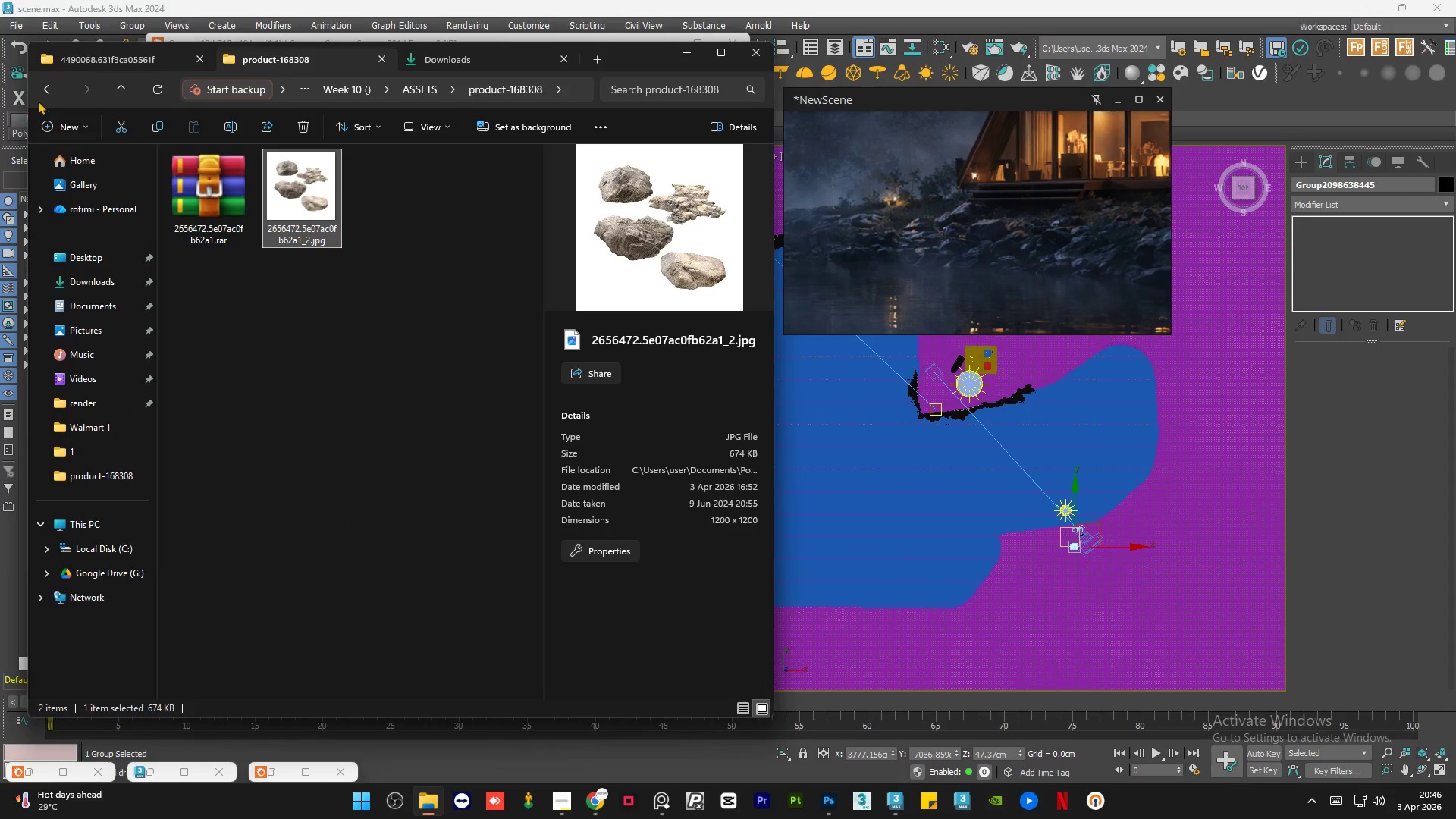 
left_click([39, 89])
 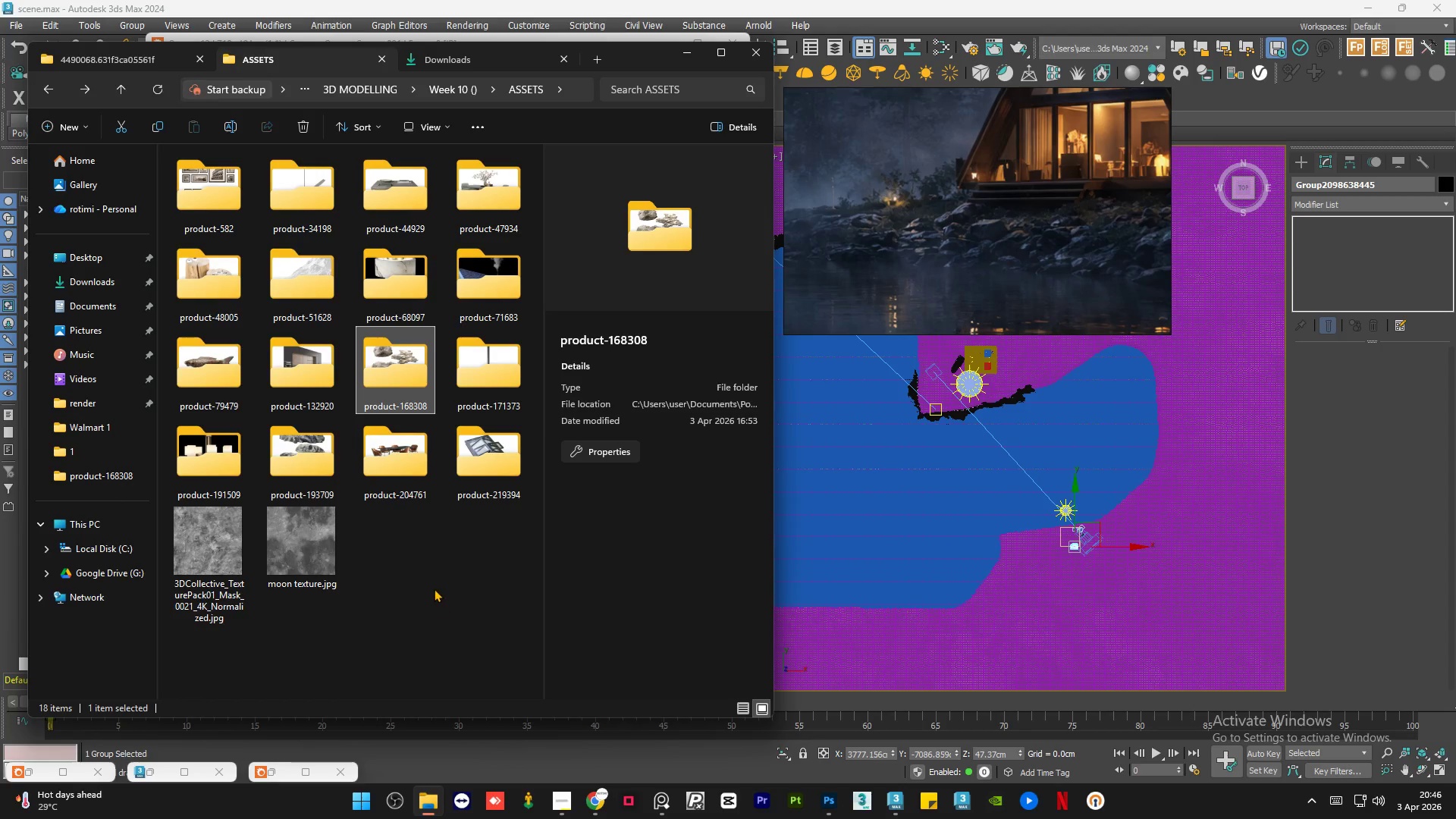 
double_click([210, 366])
 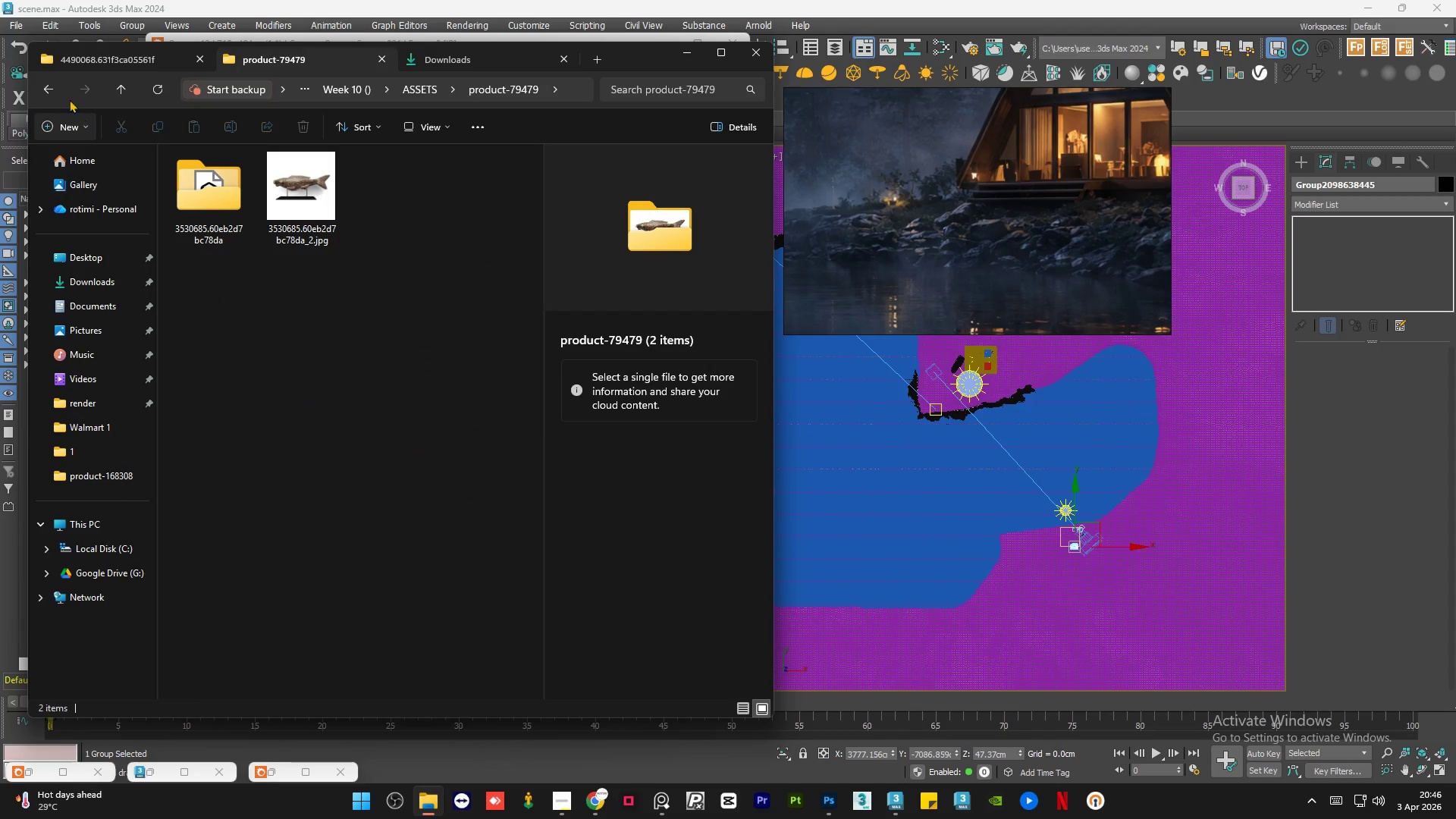 
left_click([53, 93])
 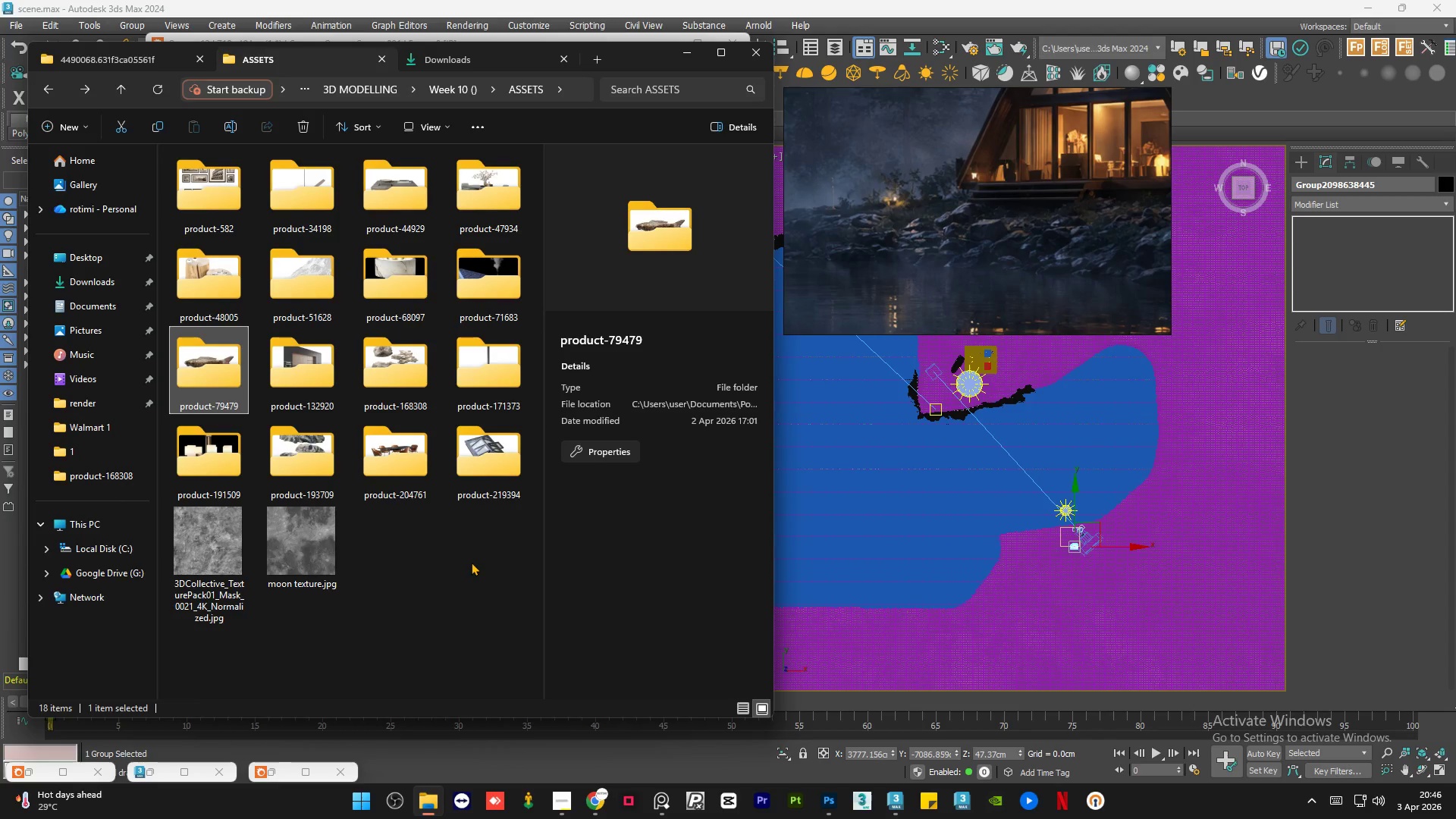 
left_click([471, 550])
 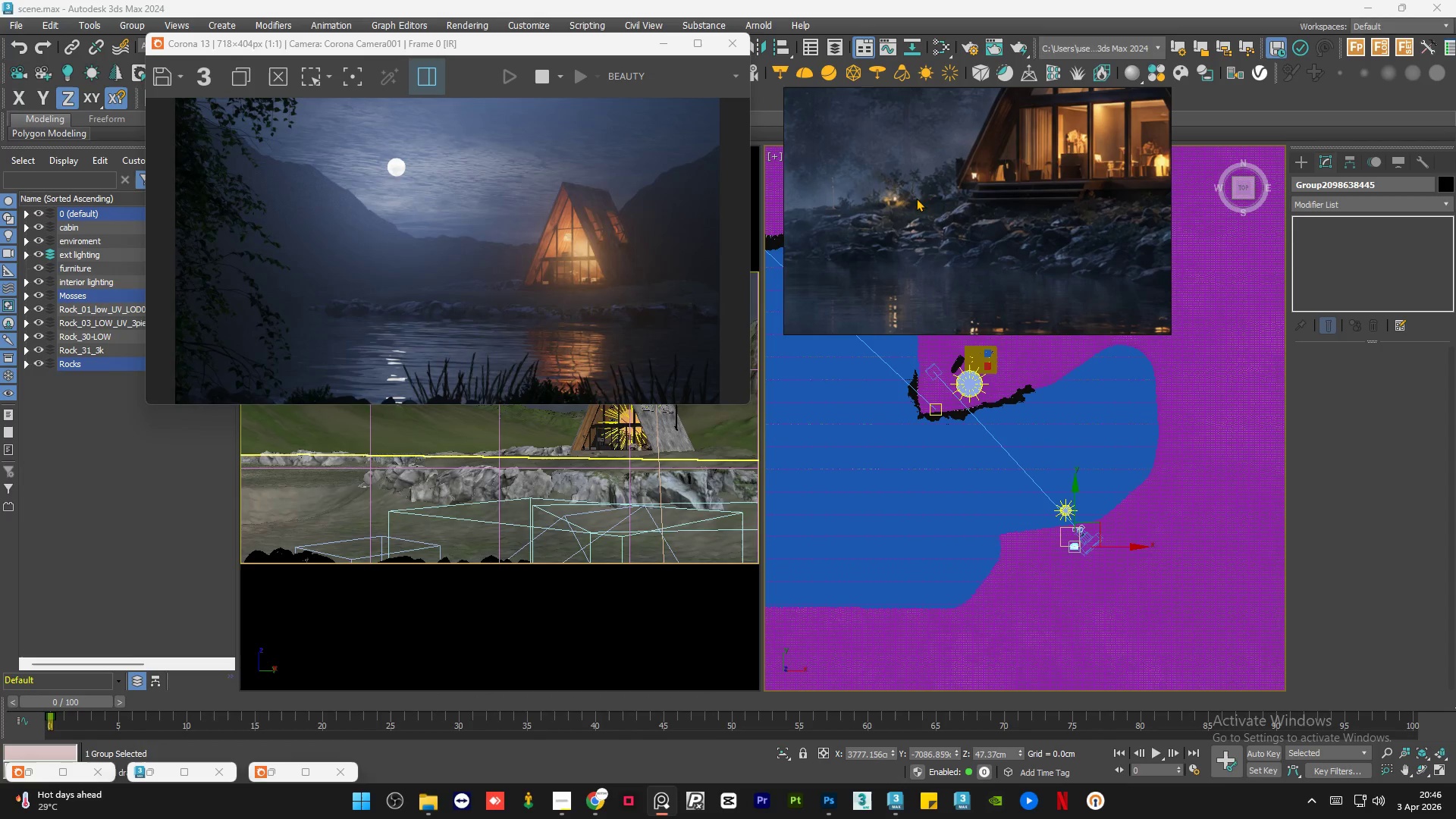 
scroll: coordinate [981, 202], scroll_direction: down, amount: 3.0
 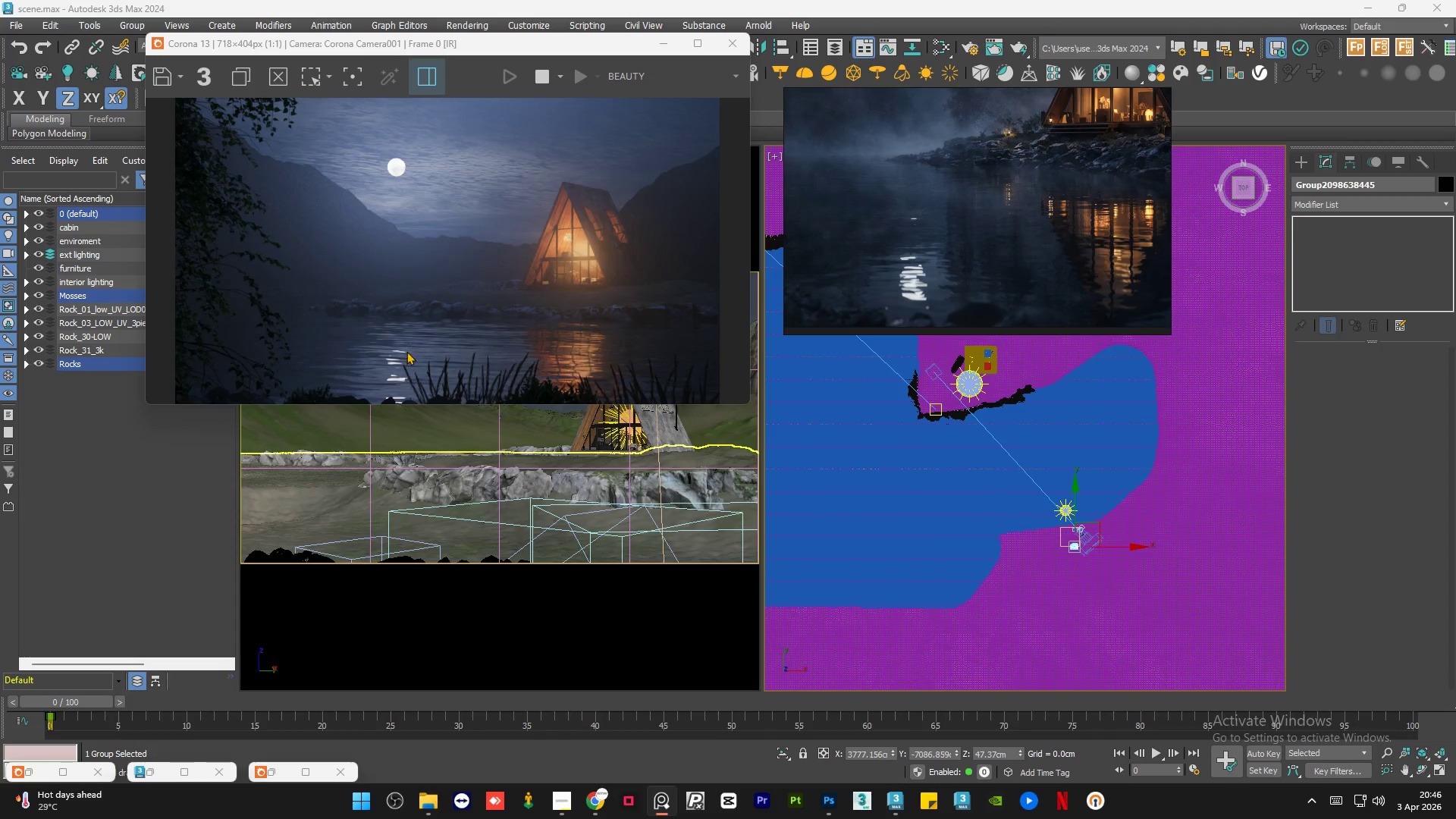 
scroll: coordinate [406, 327], scroll_direction: up, amount: 1.0
 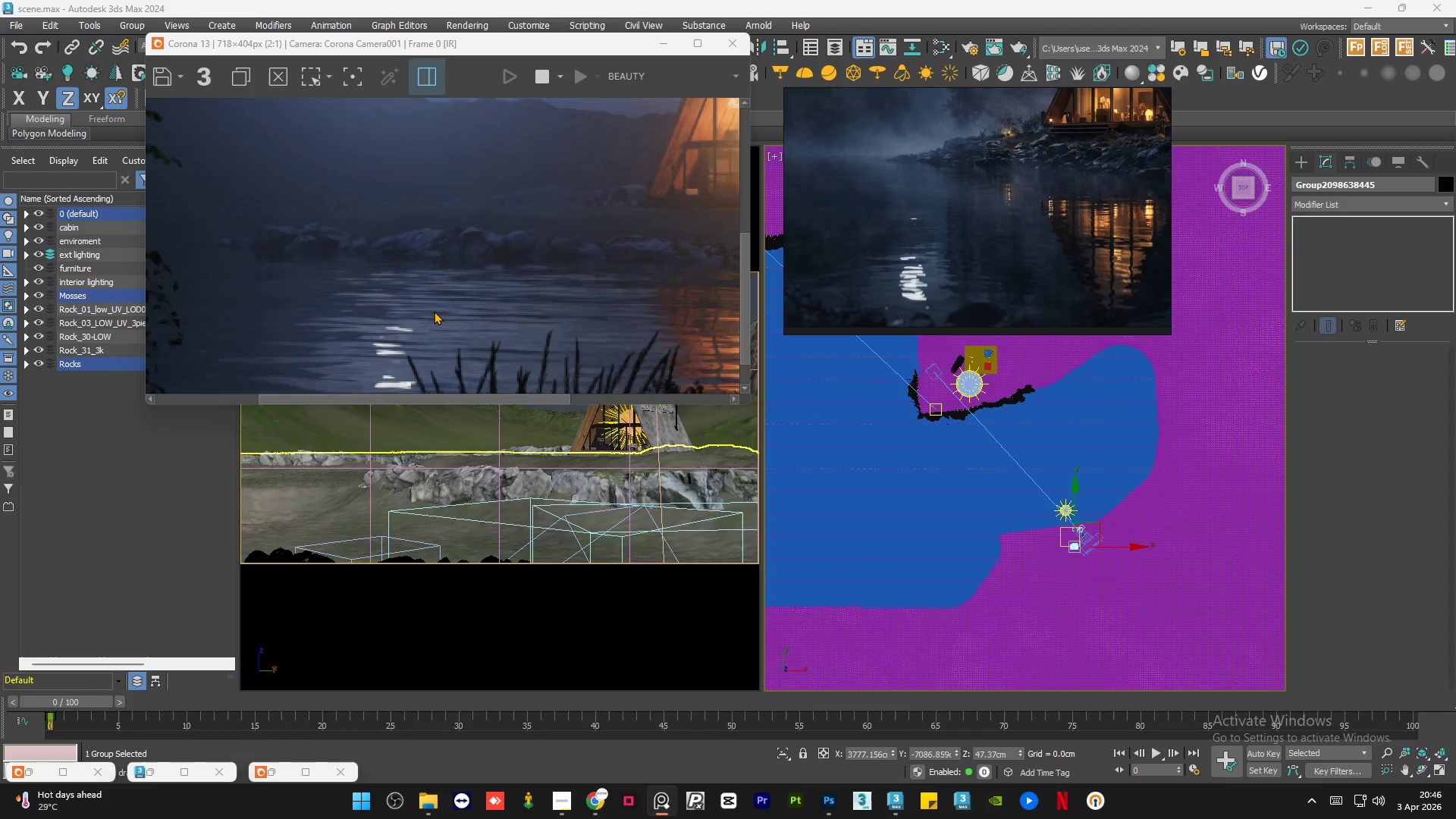 
scroll: coordinate [937, 246], scroll_direction: down, amount: 6.0
 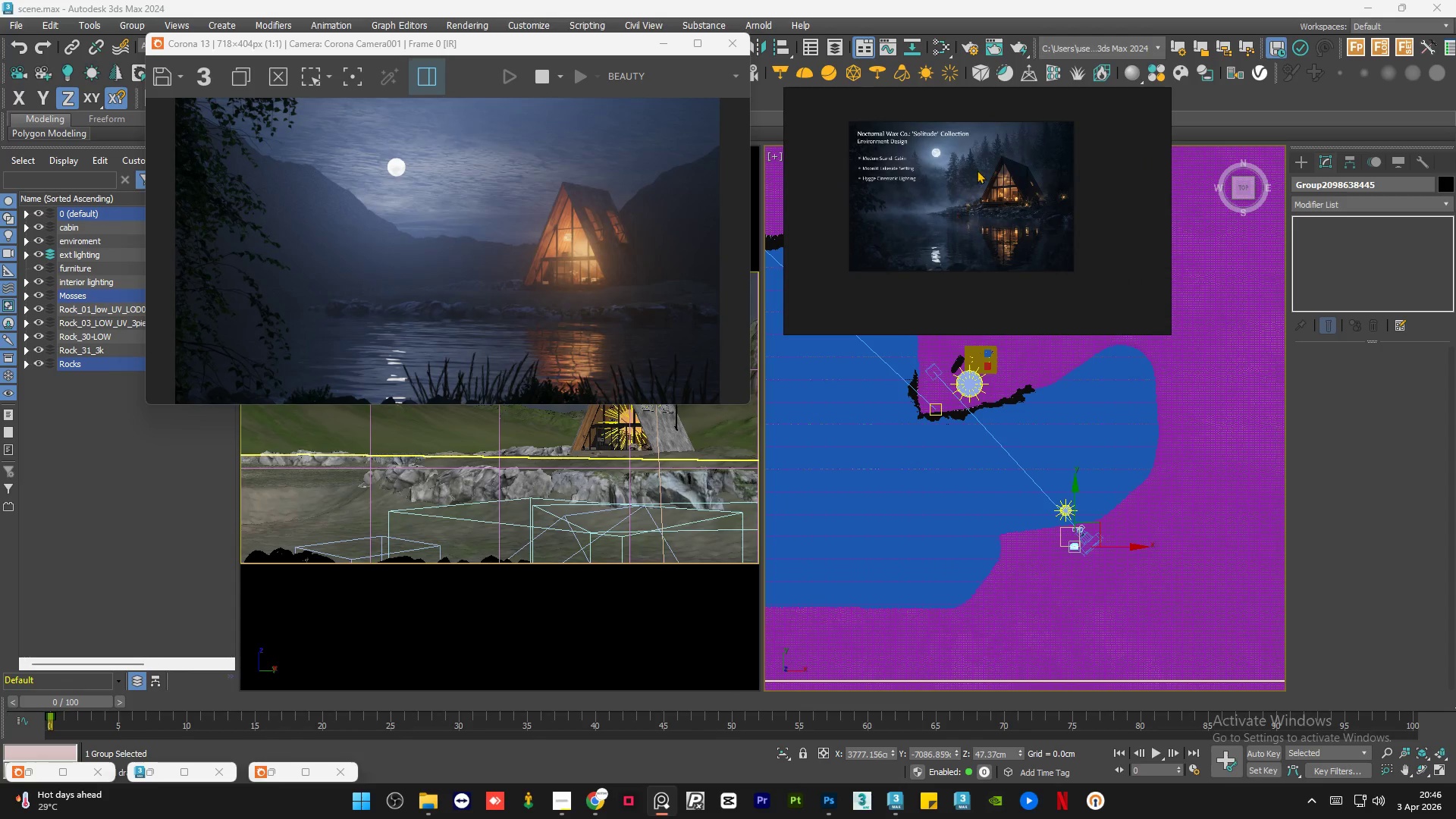 
scroll: coordinate [977, 169], scroll_direction: up, amount: 2.0
 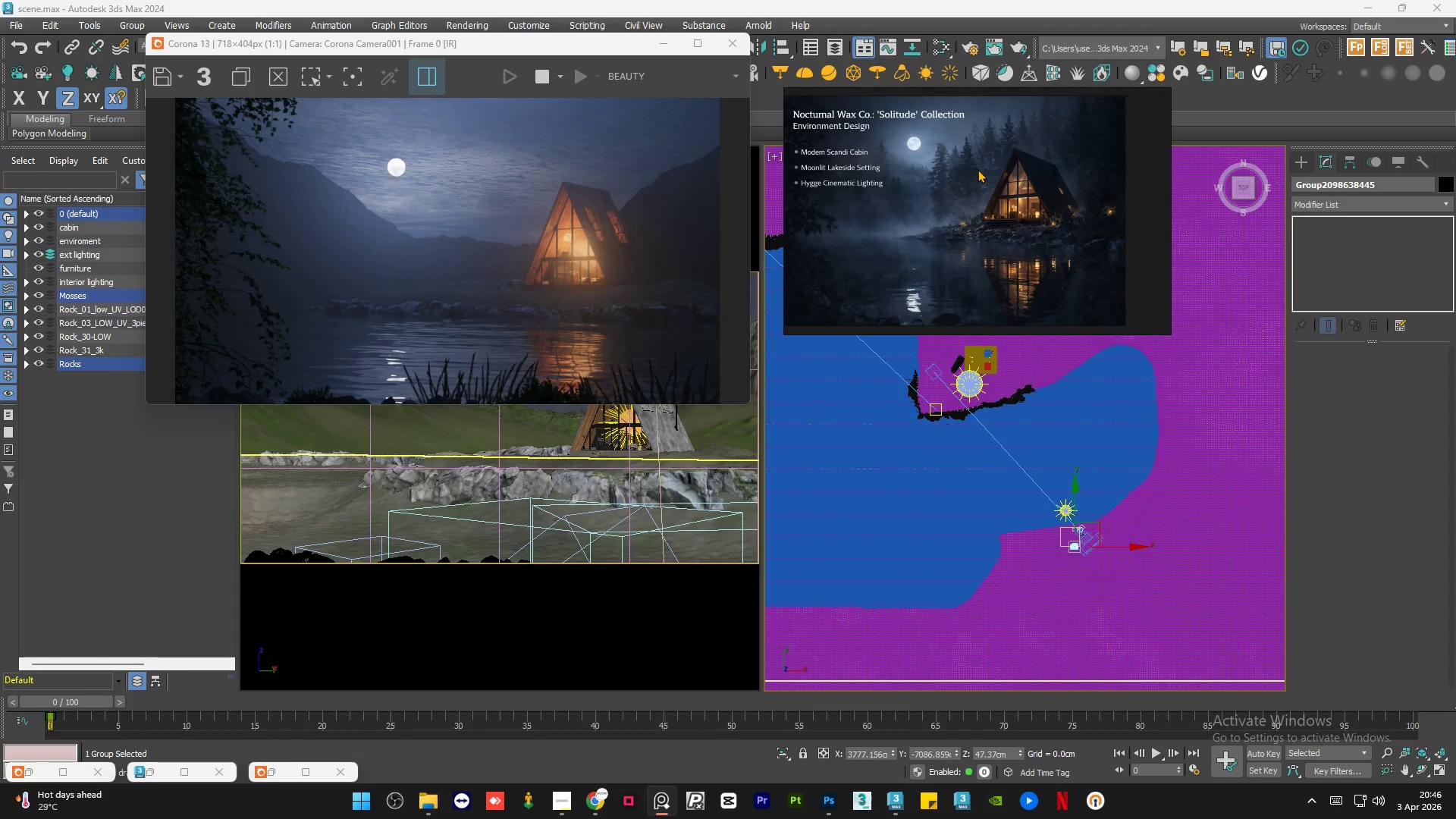 
scroll: coordinate [858, 171], scroll_direction: down, amount: 1.0
 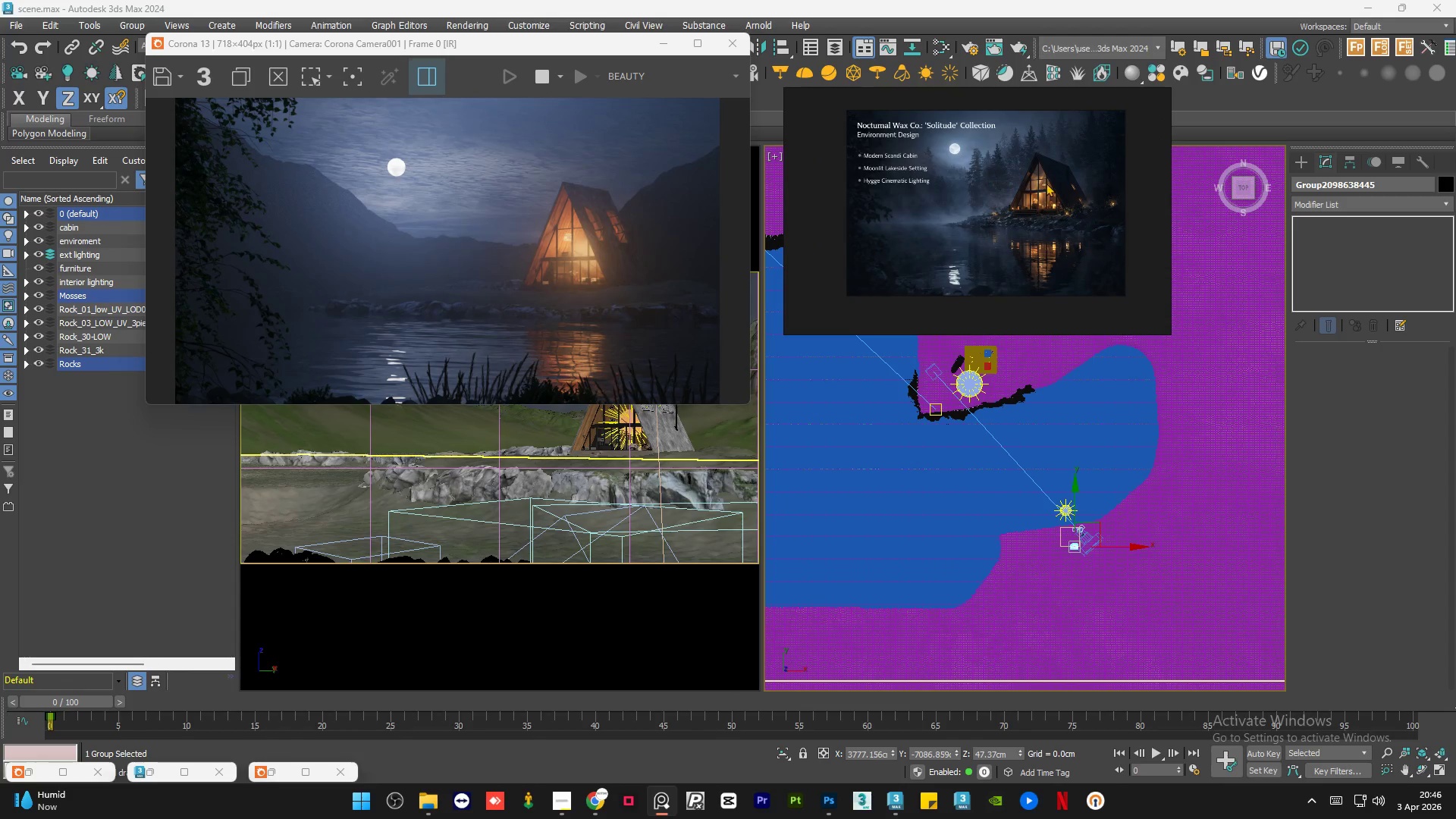 
scroll: coordinate [1046, 183], scroll_direction: up, amount: 1.0
 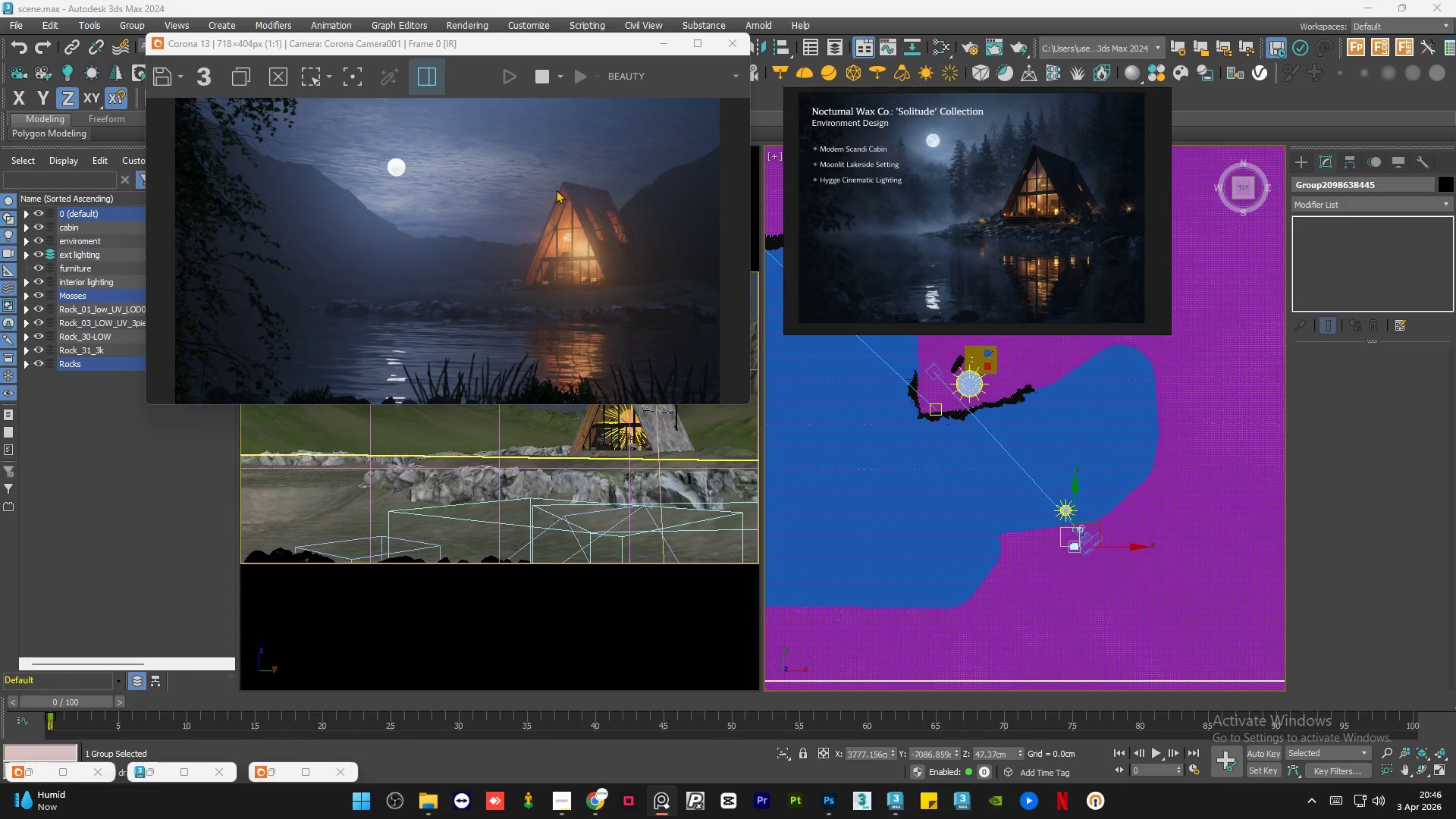 
scroll: coordinate [486, 257], scroll_direction: none, amount: 0.0
 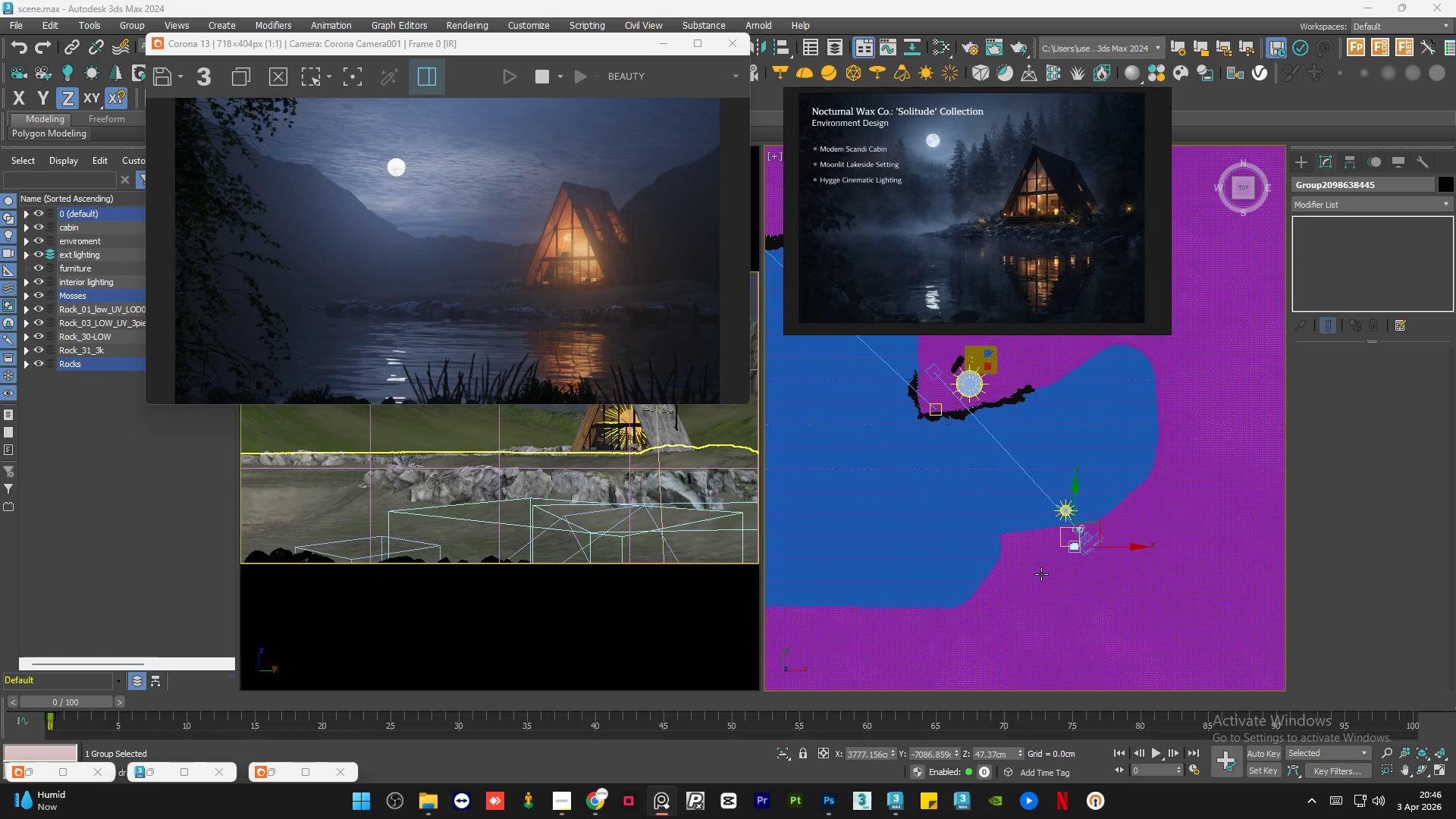 
wait(10.07)
 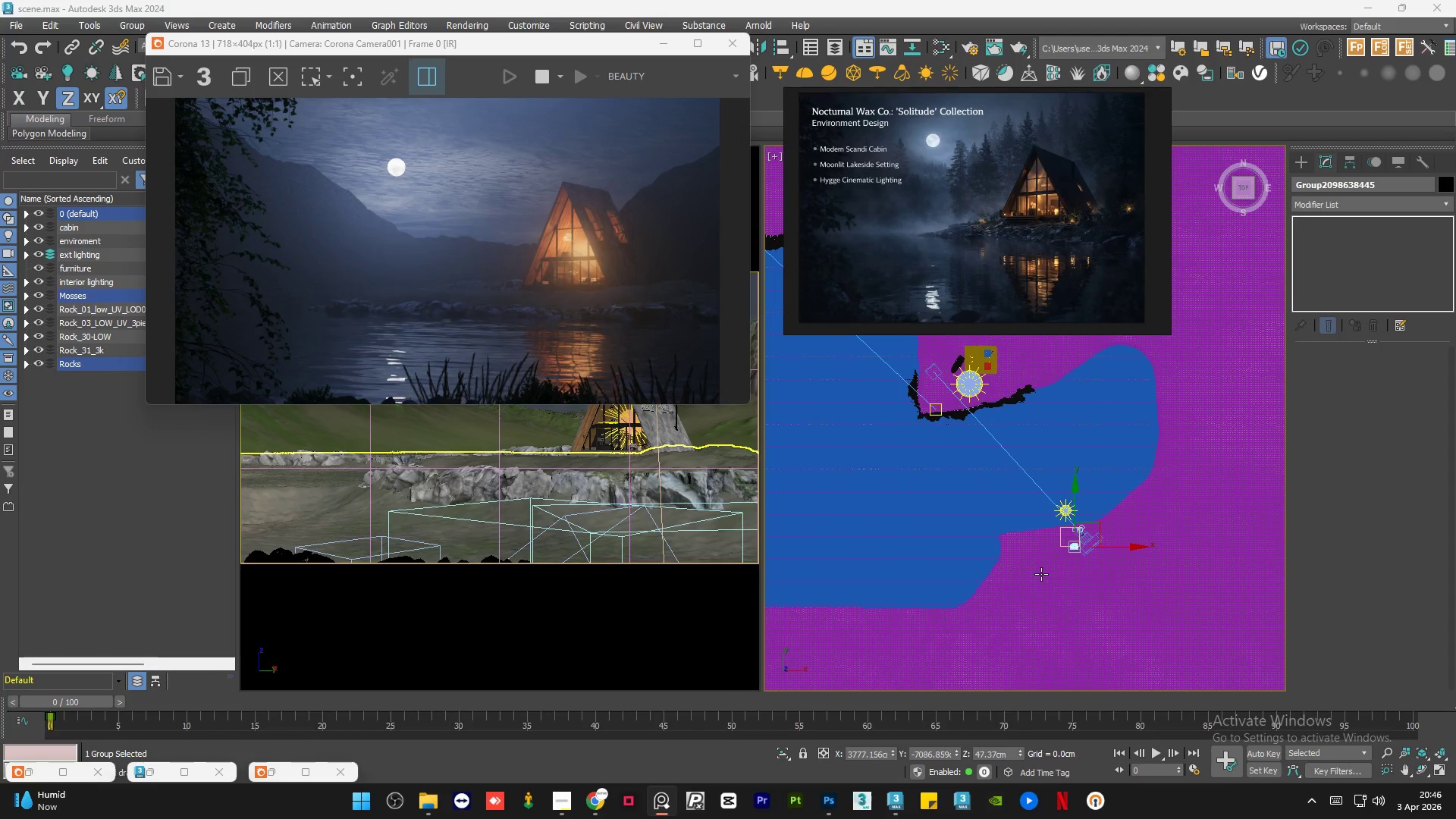 
scroll: coordinate [317, 255], scroll_direction: up, amount: 3.0
 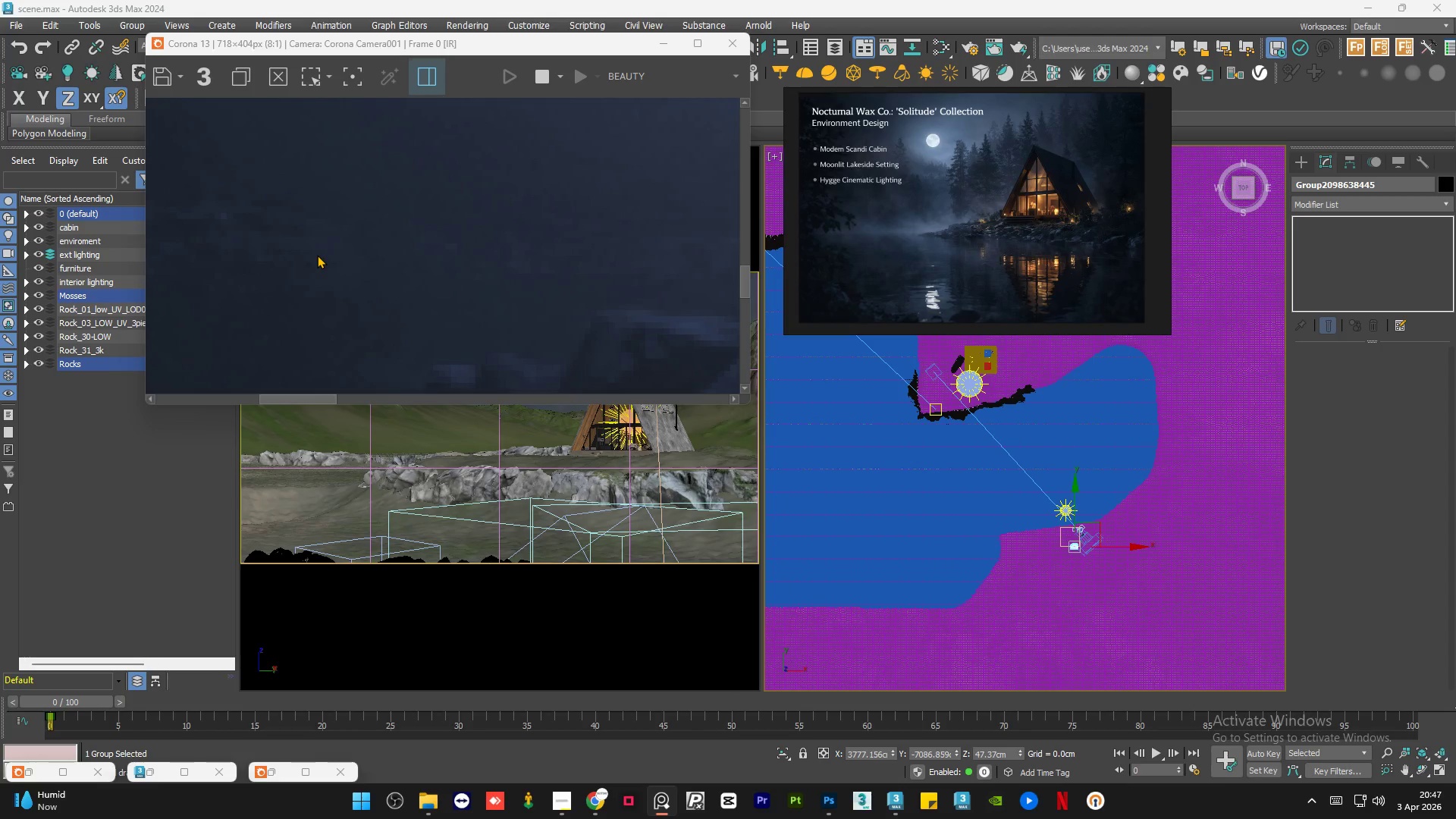 
scroll: coordinate [350, 253], scroll_direction: down, amount: 4.0
 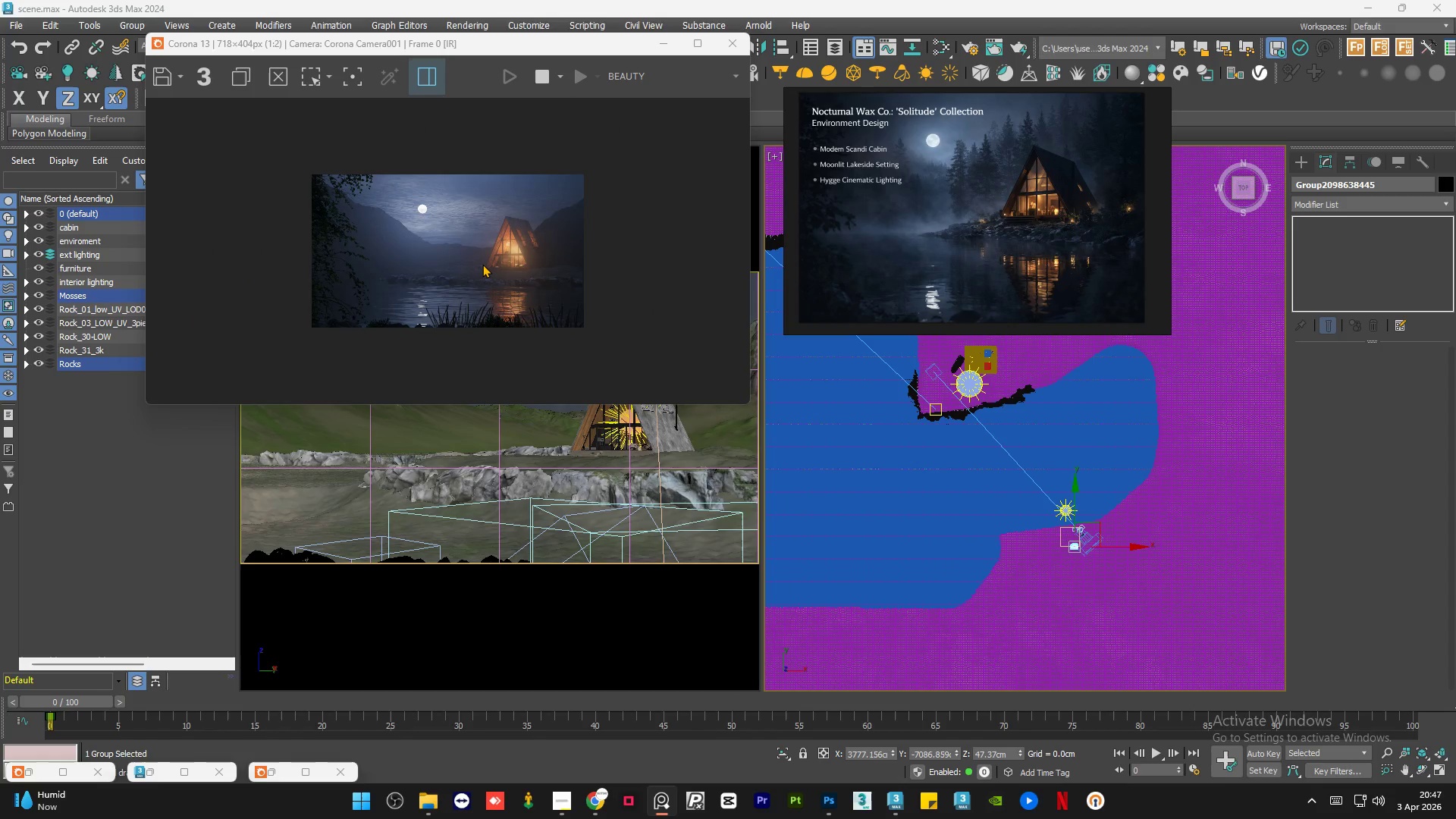 
scroll: coordinate [482, 264], scroll_direction: up, amount: 1.0
 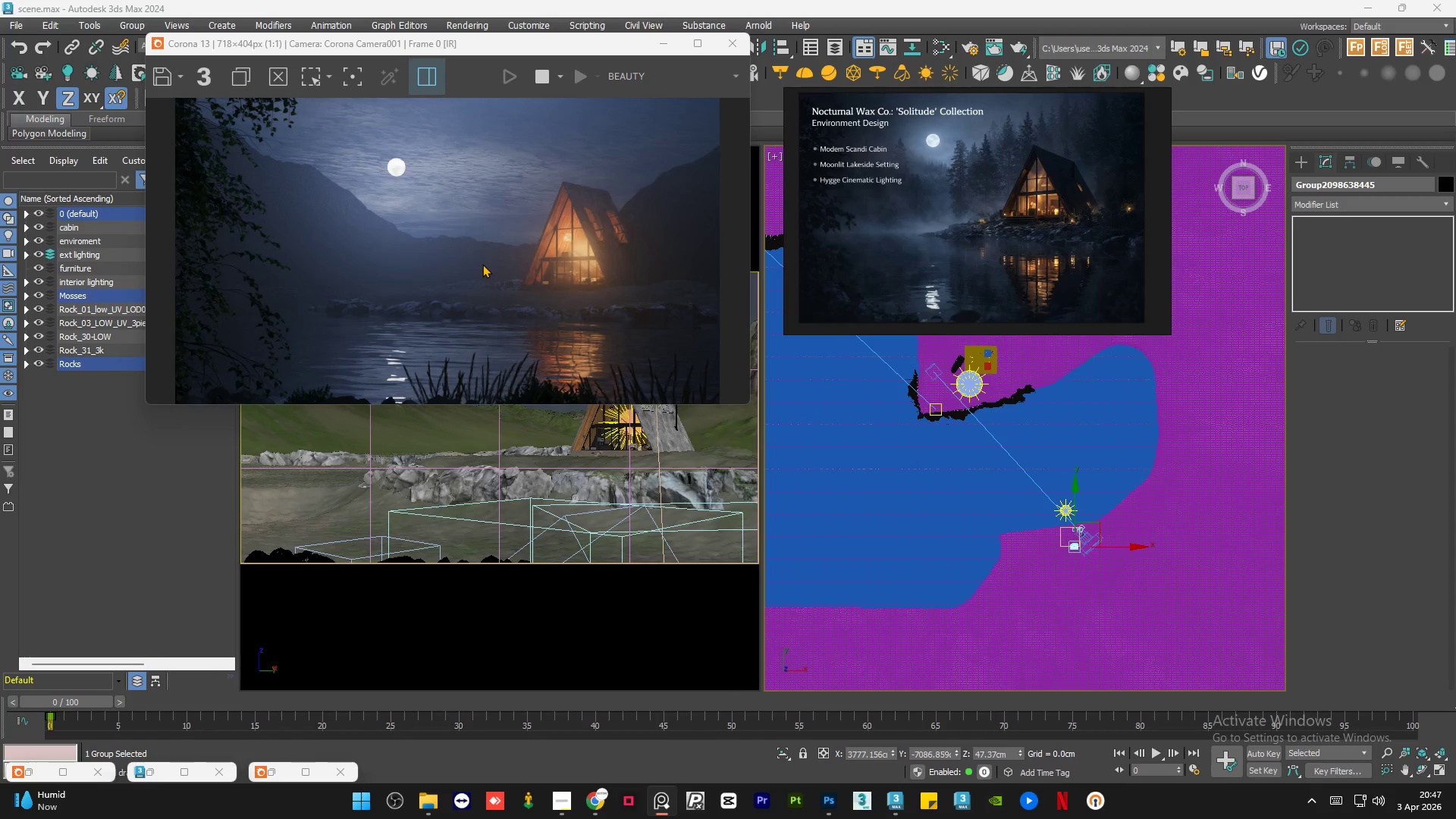 
scroll: coordinate [472, 271], scroll_direction: down, amount: 1.0
 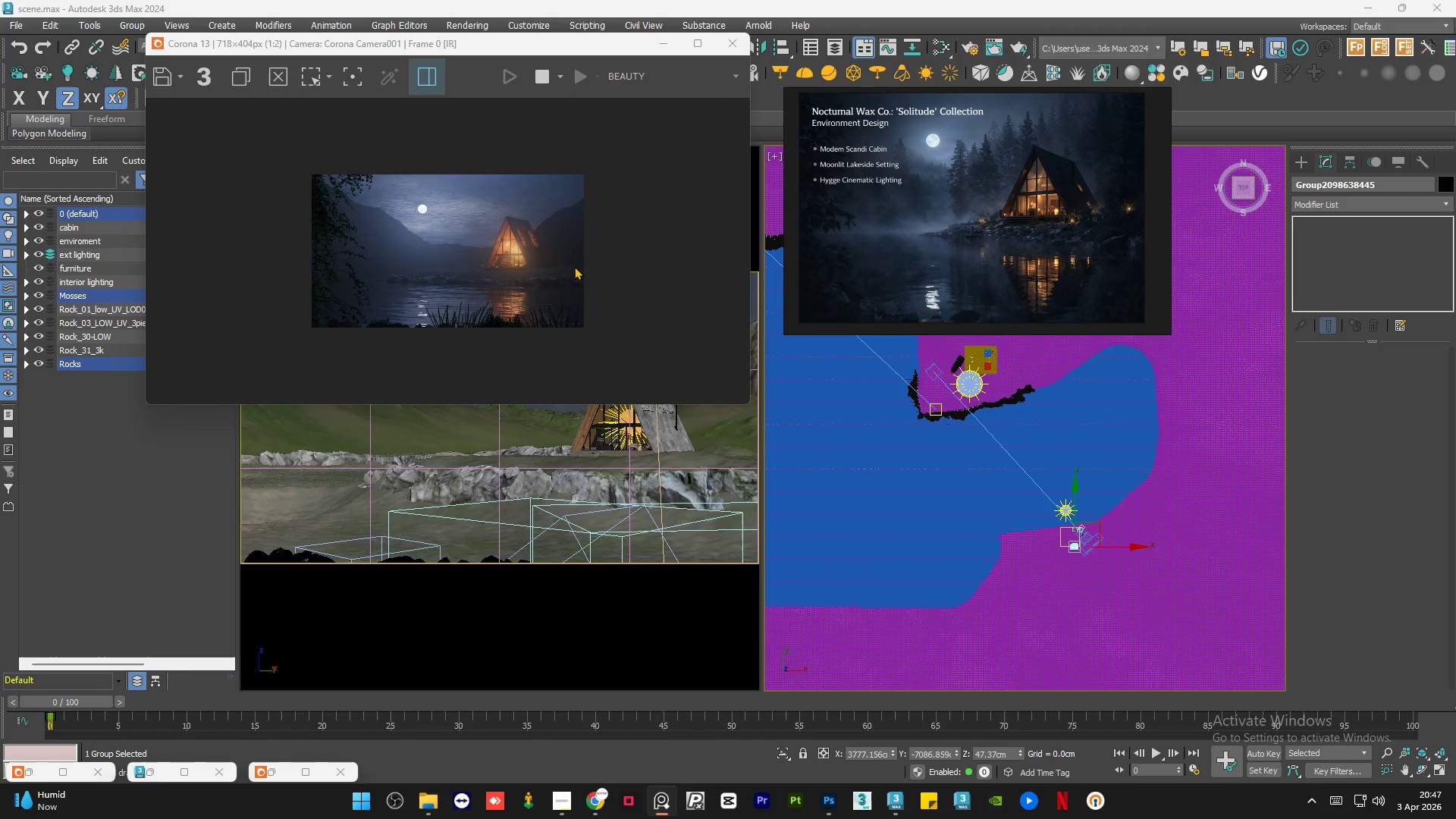 
scroll: coordinate [607, 241], scroll_direction: up, amount: 3.0
 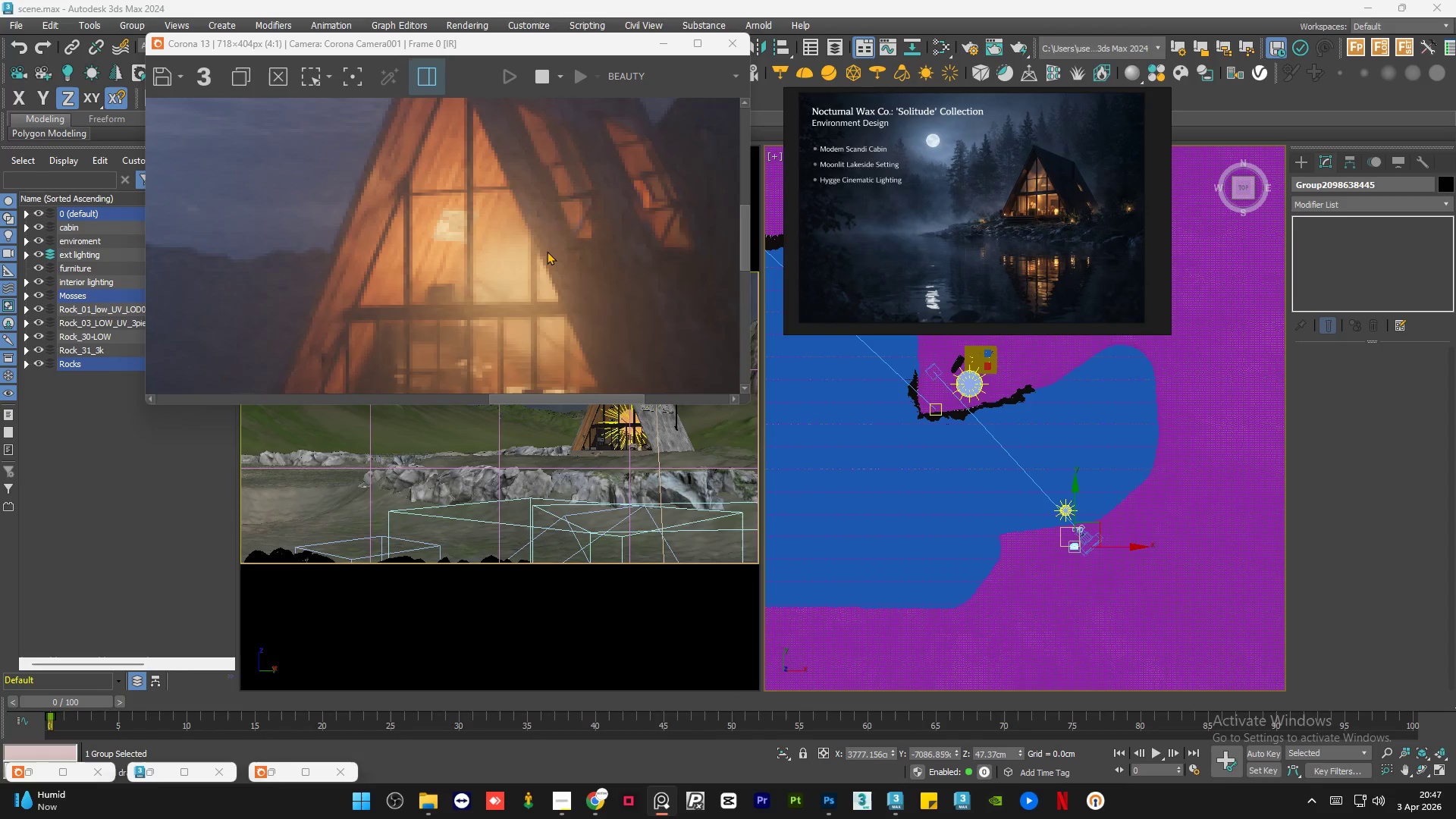 
scroll: coordinate [547, 251], scroll_direction: down, amount: 1.0
 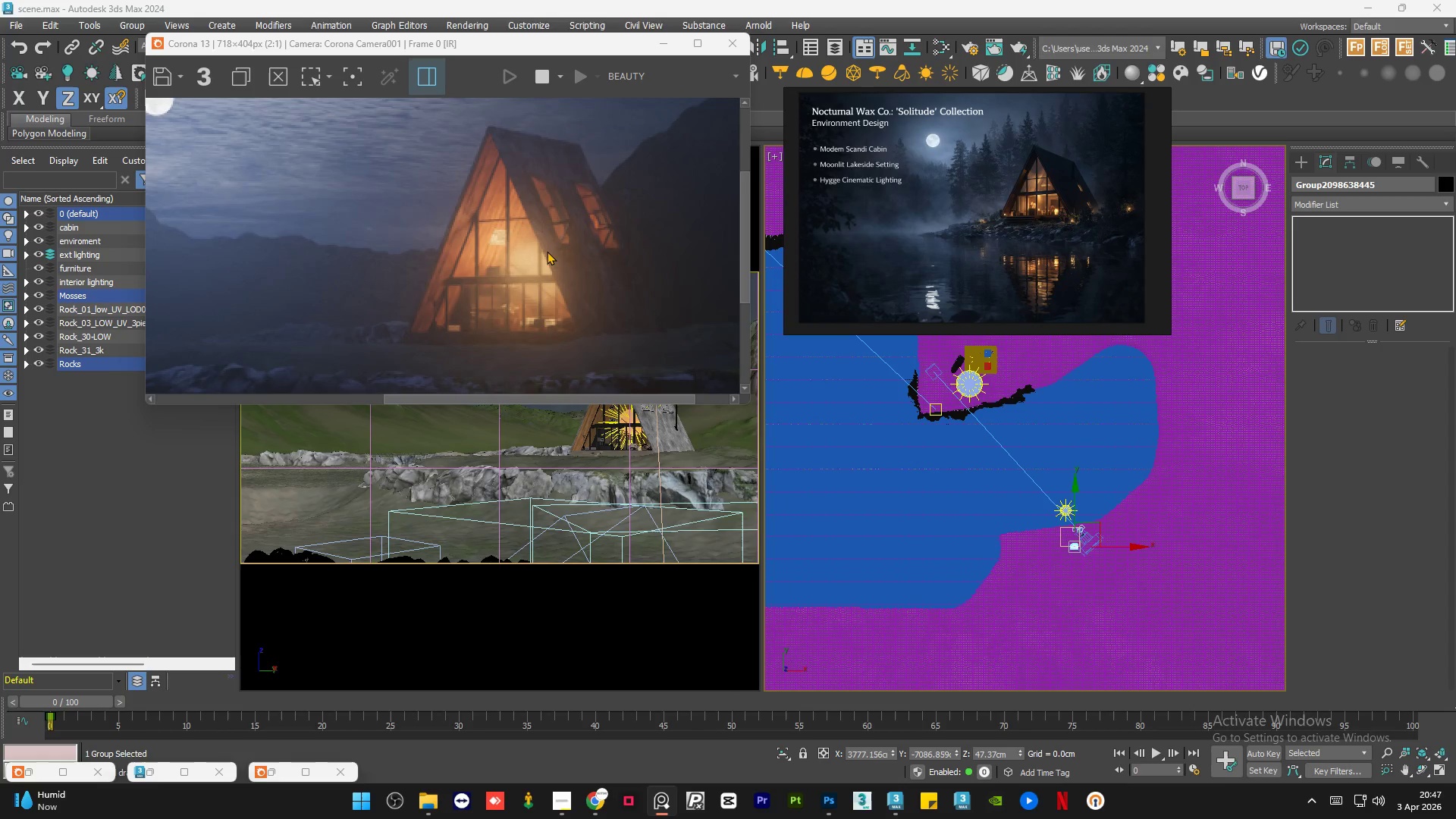 
scroll: coordinate [507, 256], scroll_direction: up, amount: 1.0
 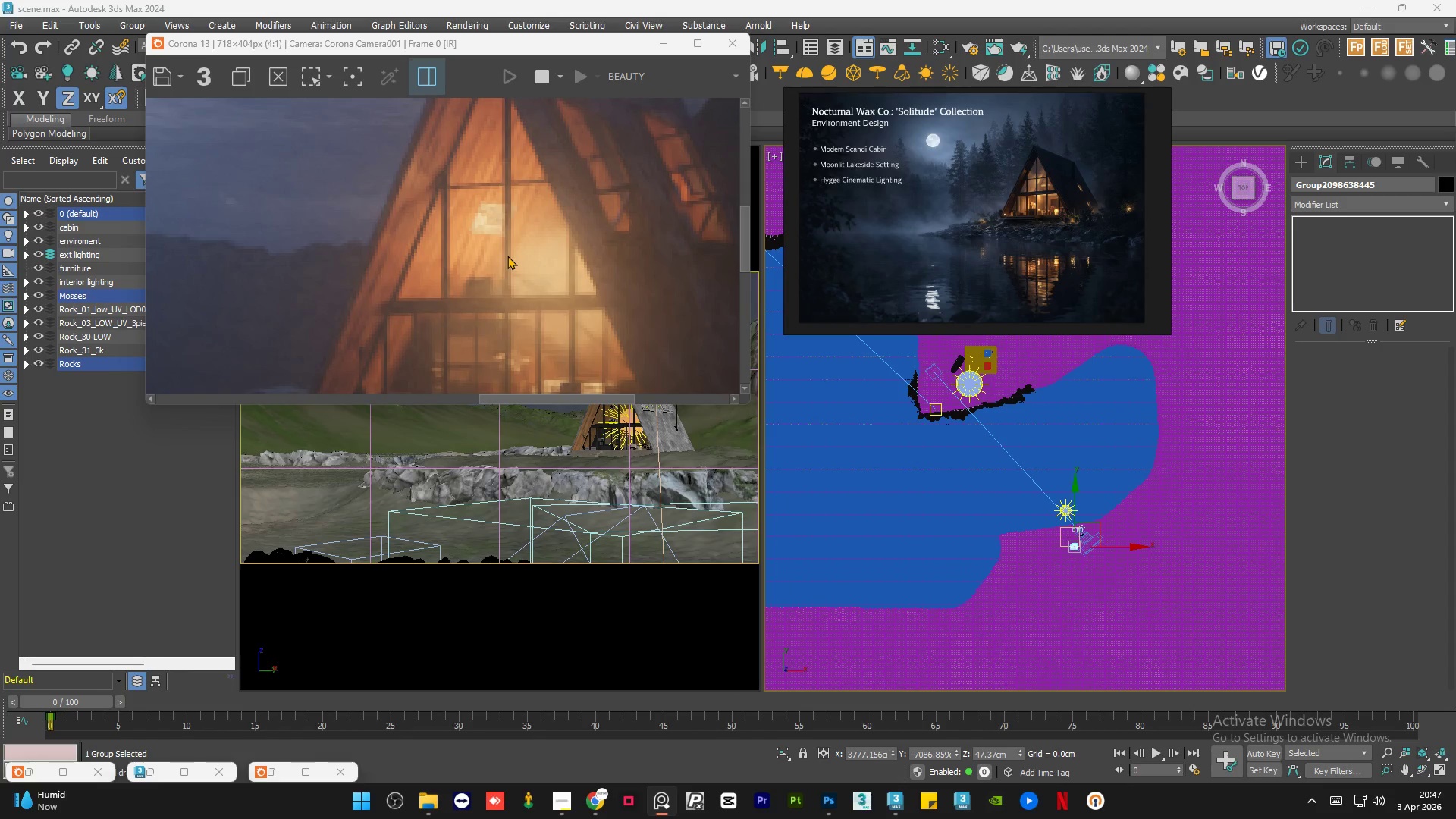 
scroll: coordinate [507, 256], scroll_direction: down, amount: 2.0
 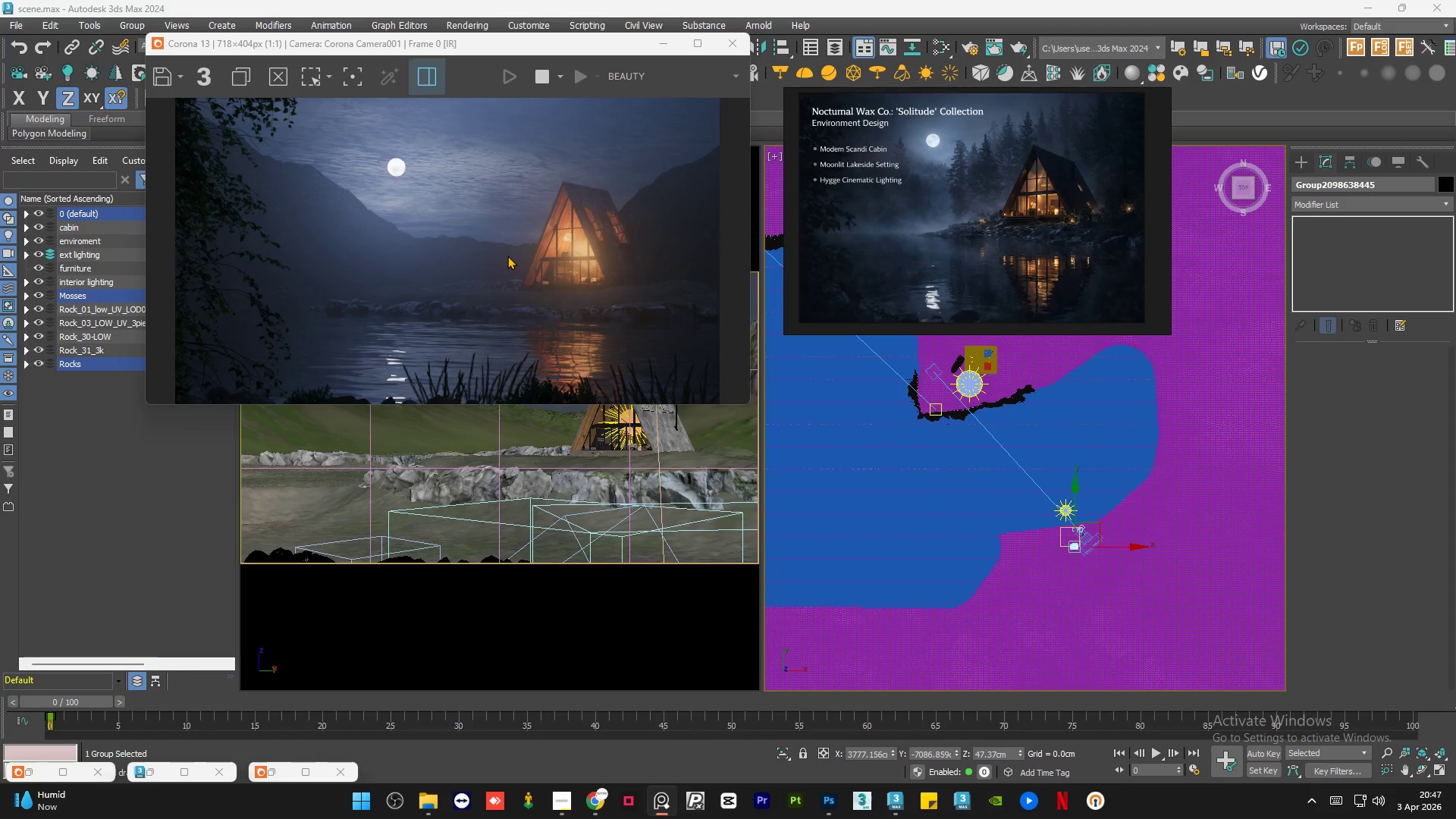 
scroll: coordinate [576, 275], scroll_direction: up, amount: 3.0
 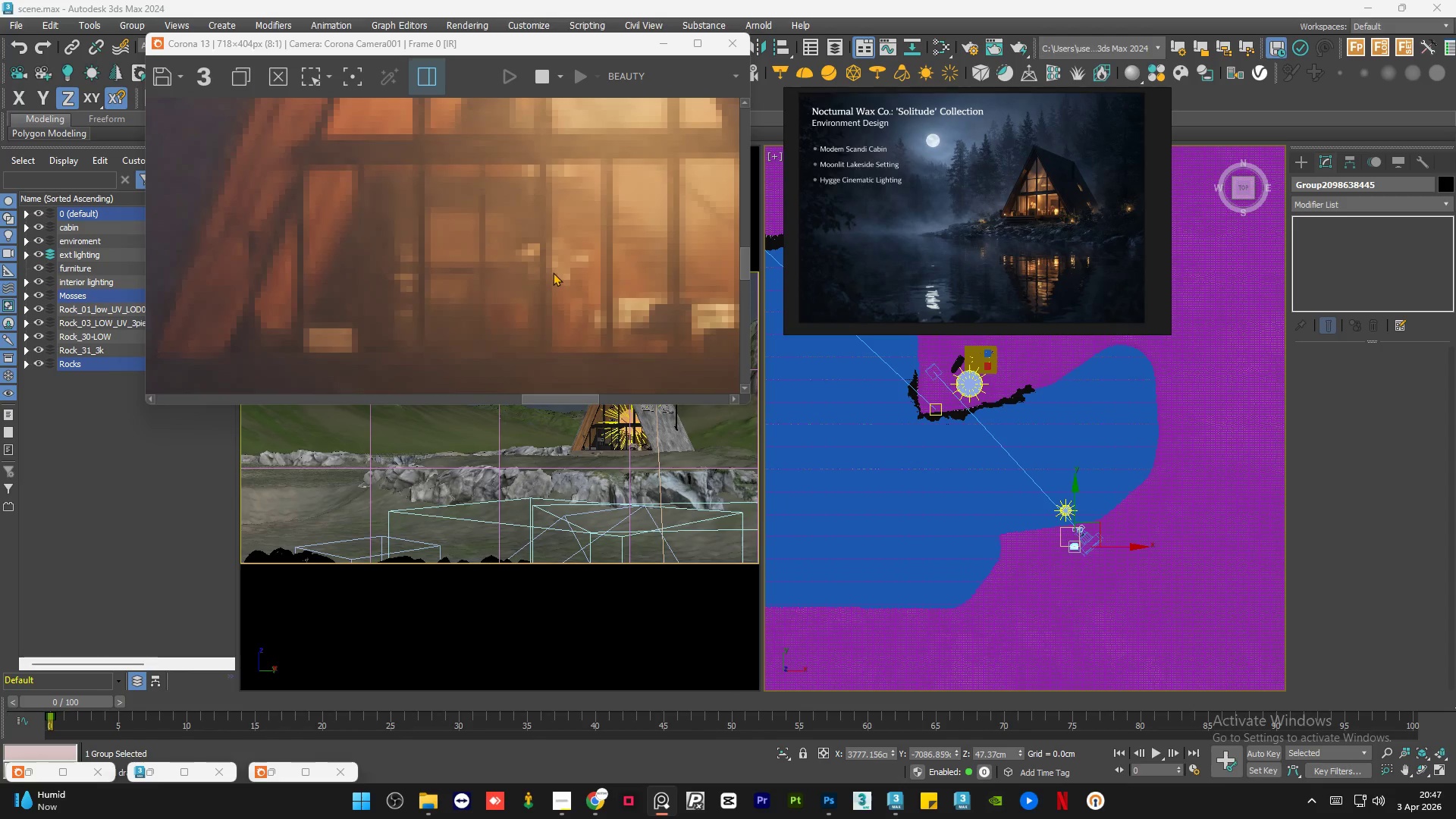 
scroll: coordinate [551, 272], scroll_direction: down, amount: 2.0
 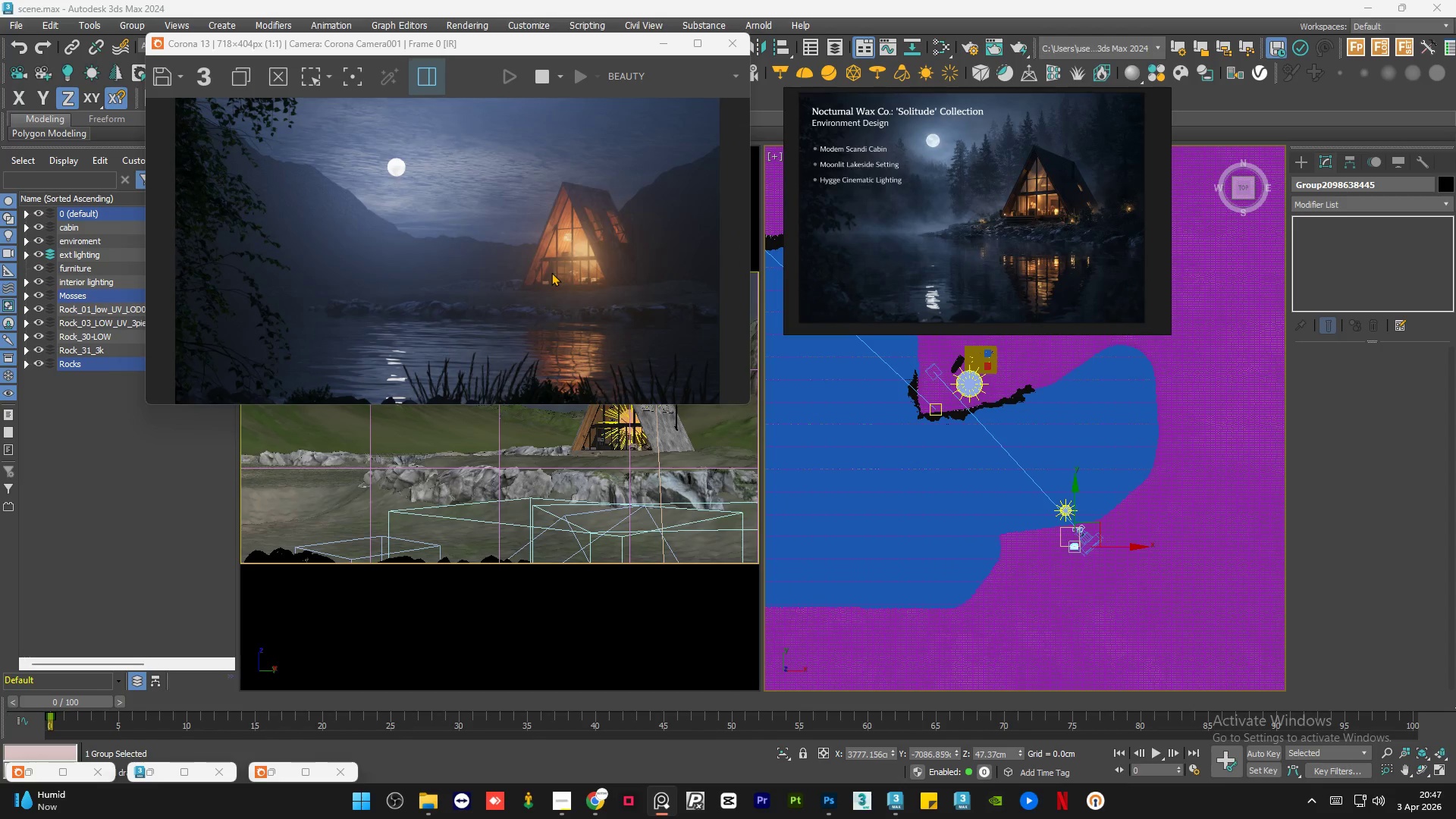 
scroll: coordinate [551, 272], scroll_direction: up, amount: 3.0
 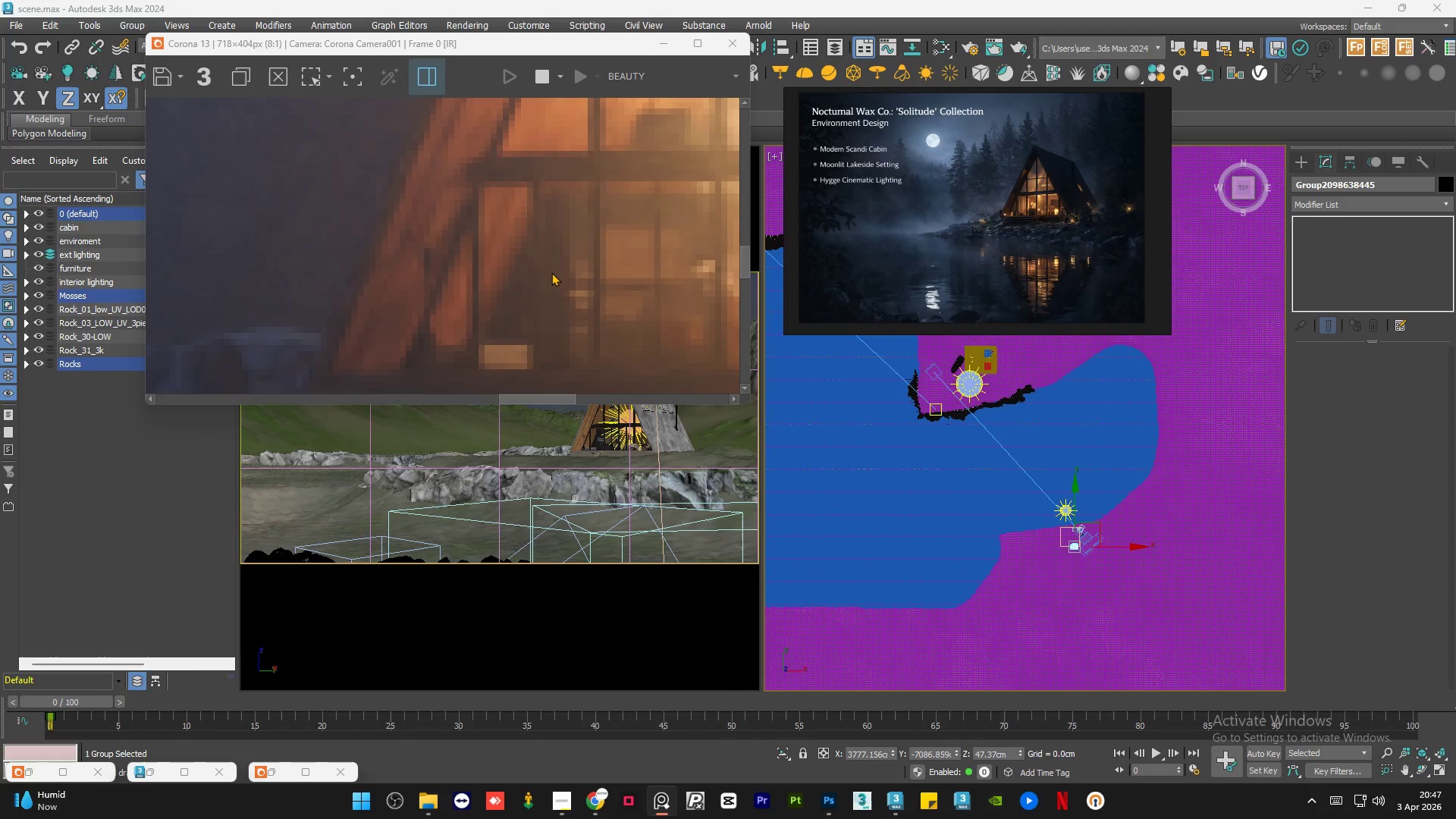 
scroll: coordinate [551, 272], scroll_direction: down, amount: 3.0
 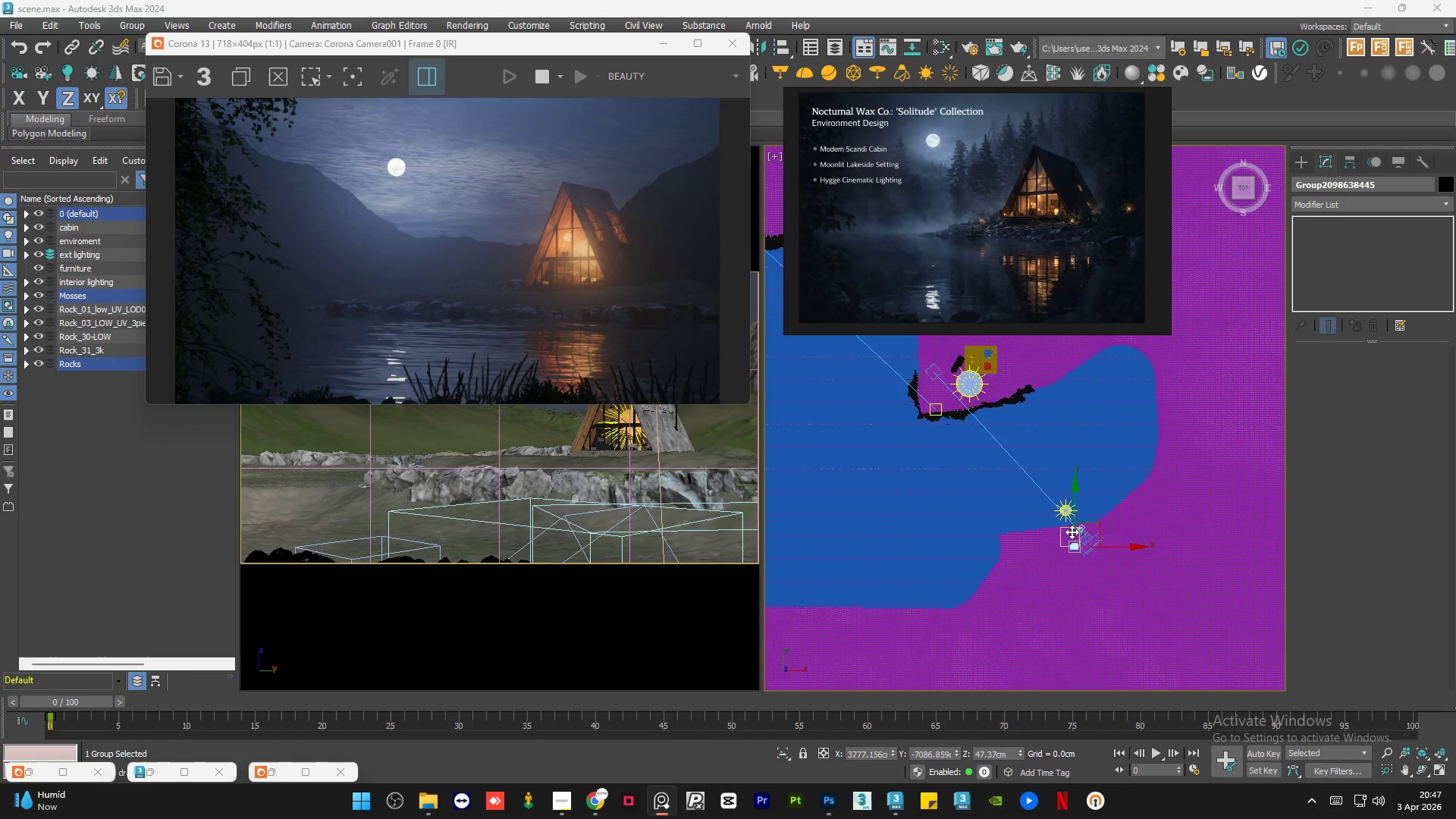 
scroll: coordinate [1084, 535], scroll_direction: up, amount: 5.0
 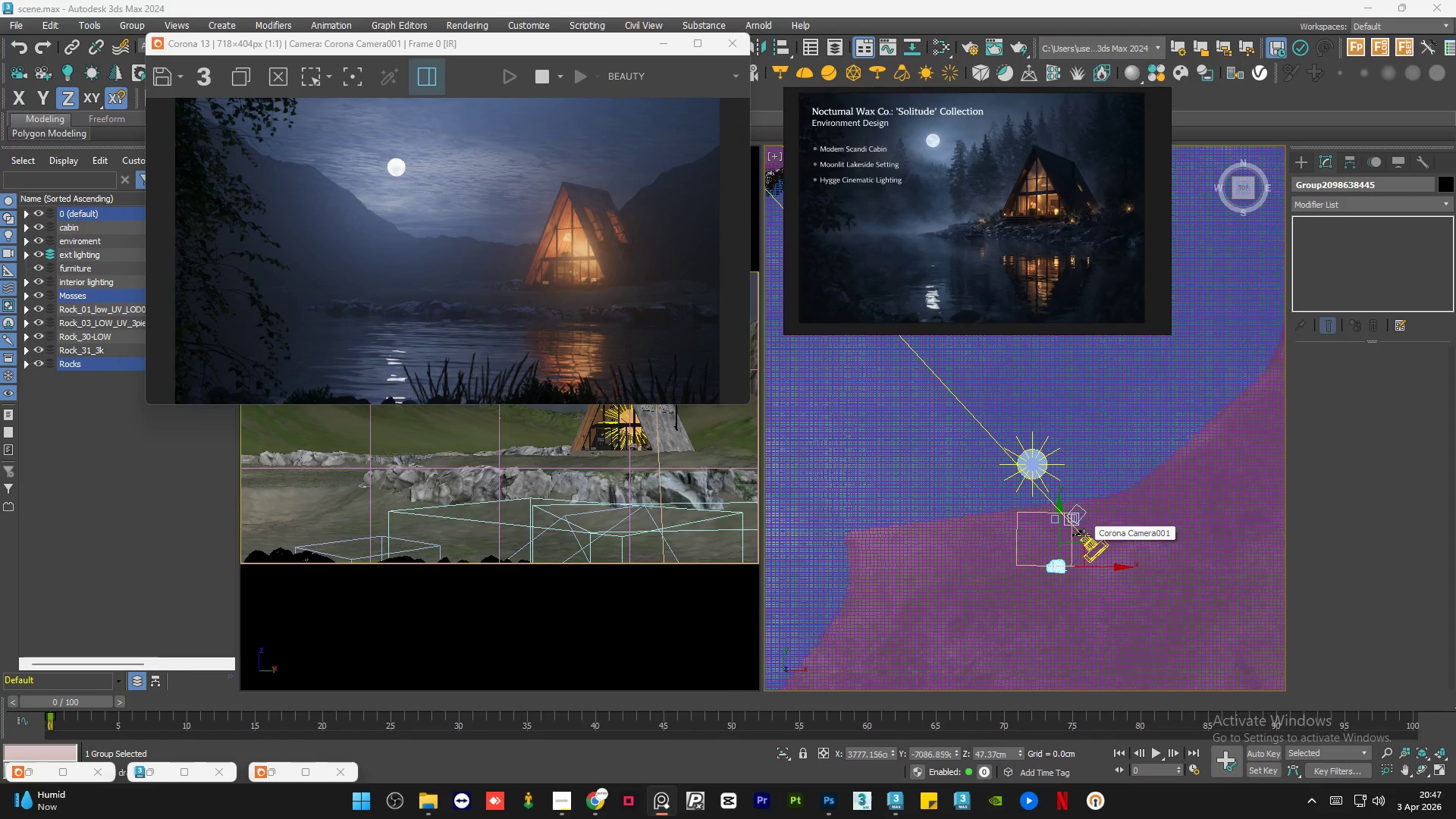 
scroll: coordinate [1122, 633], scroll_direction: down, amount: 1.0
 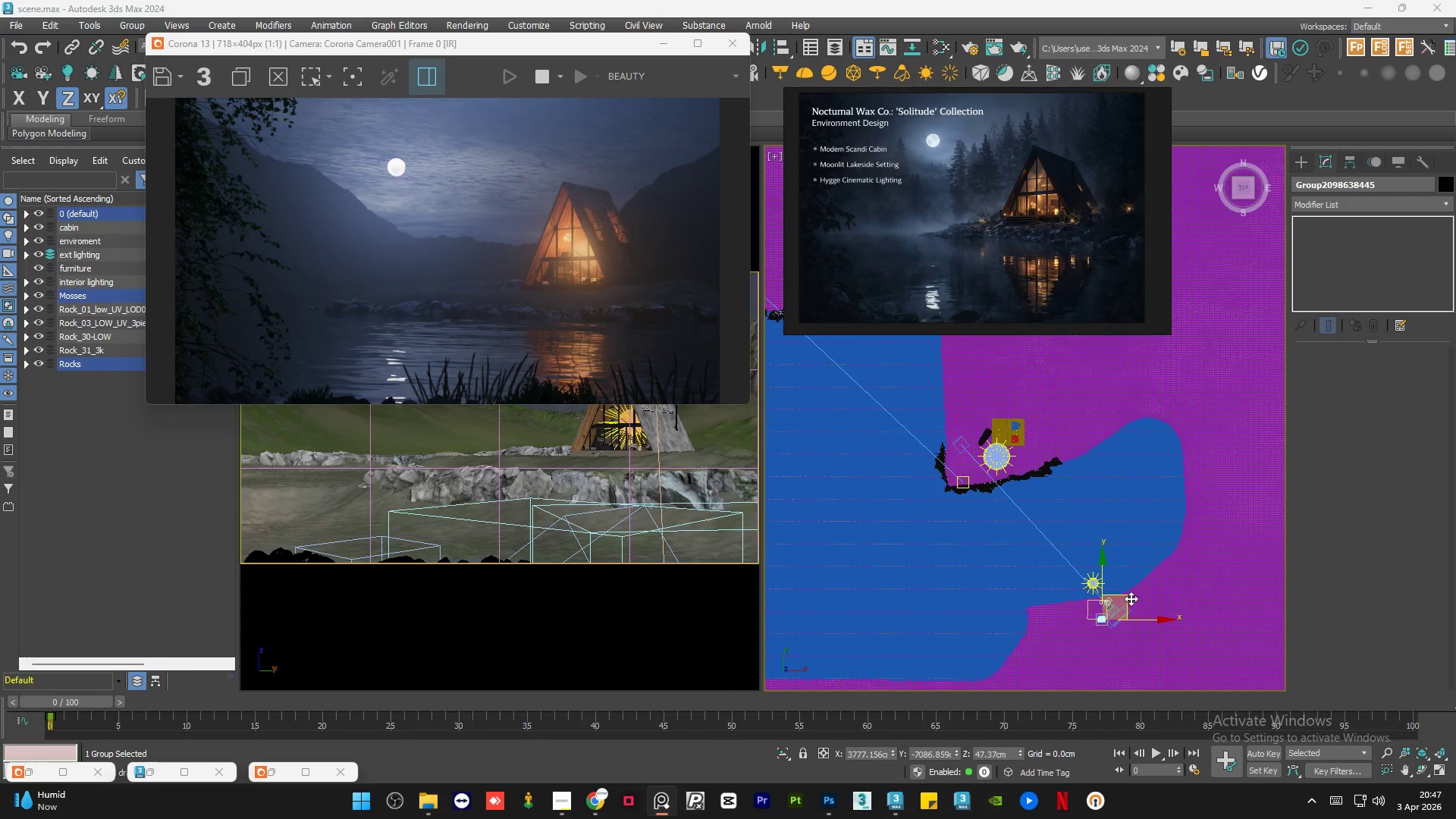 
left_click_drag(start_coordinate=[1131, 598], to_coordinate=[1037, 456])
 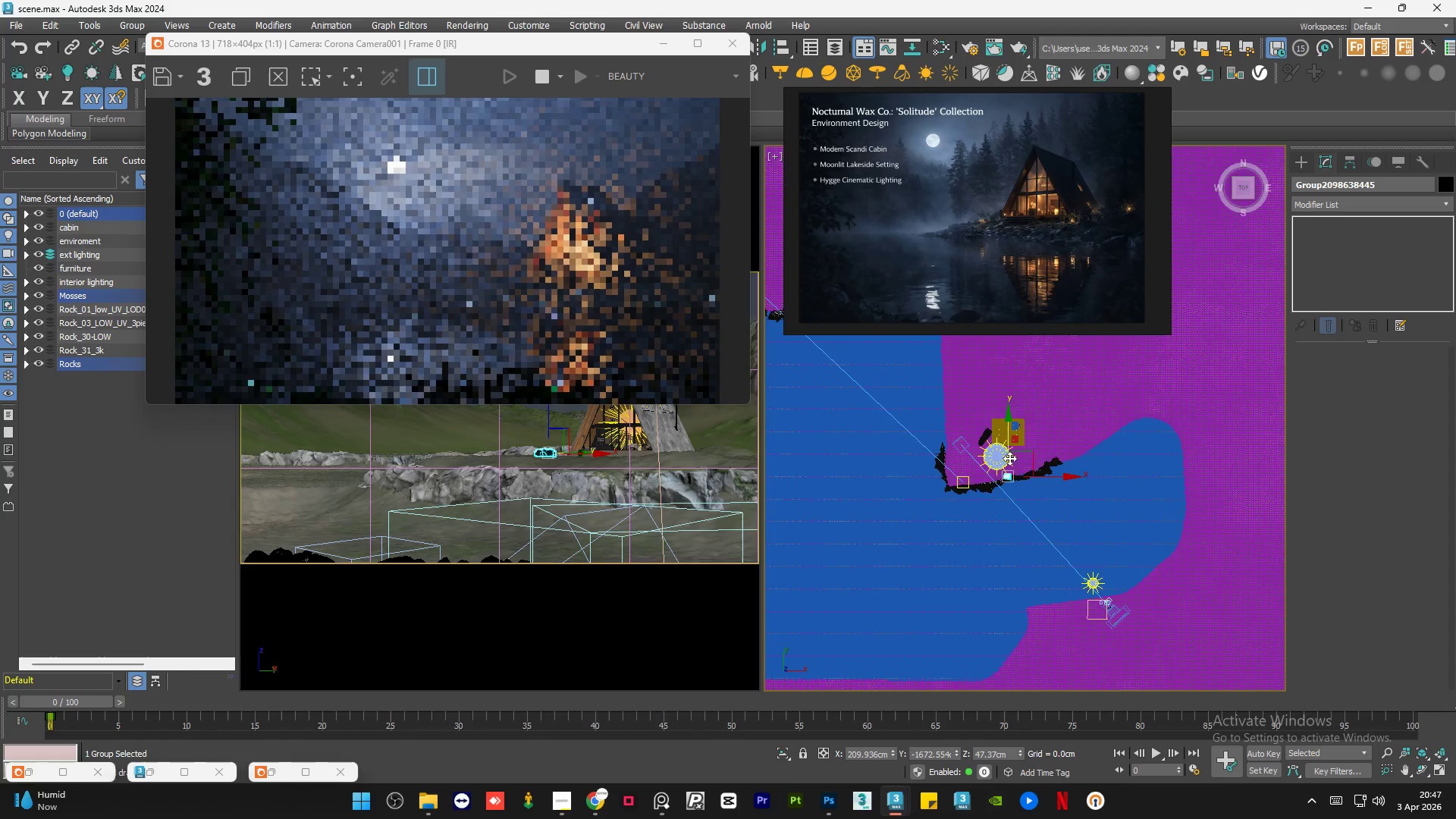 
scroll: coordinate [1009, 459], scroll_direction: up, amount: 5.0
 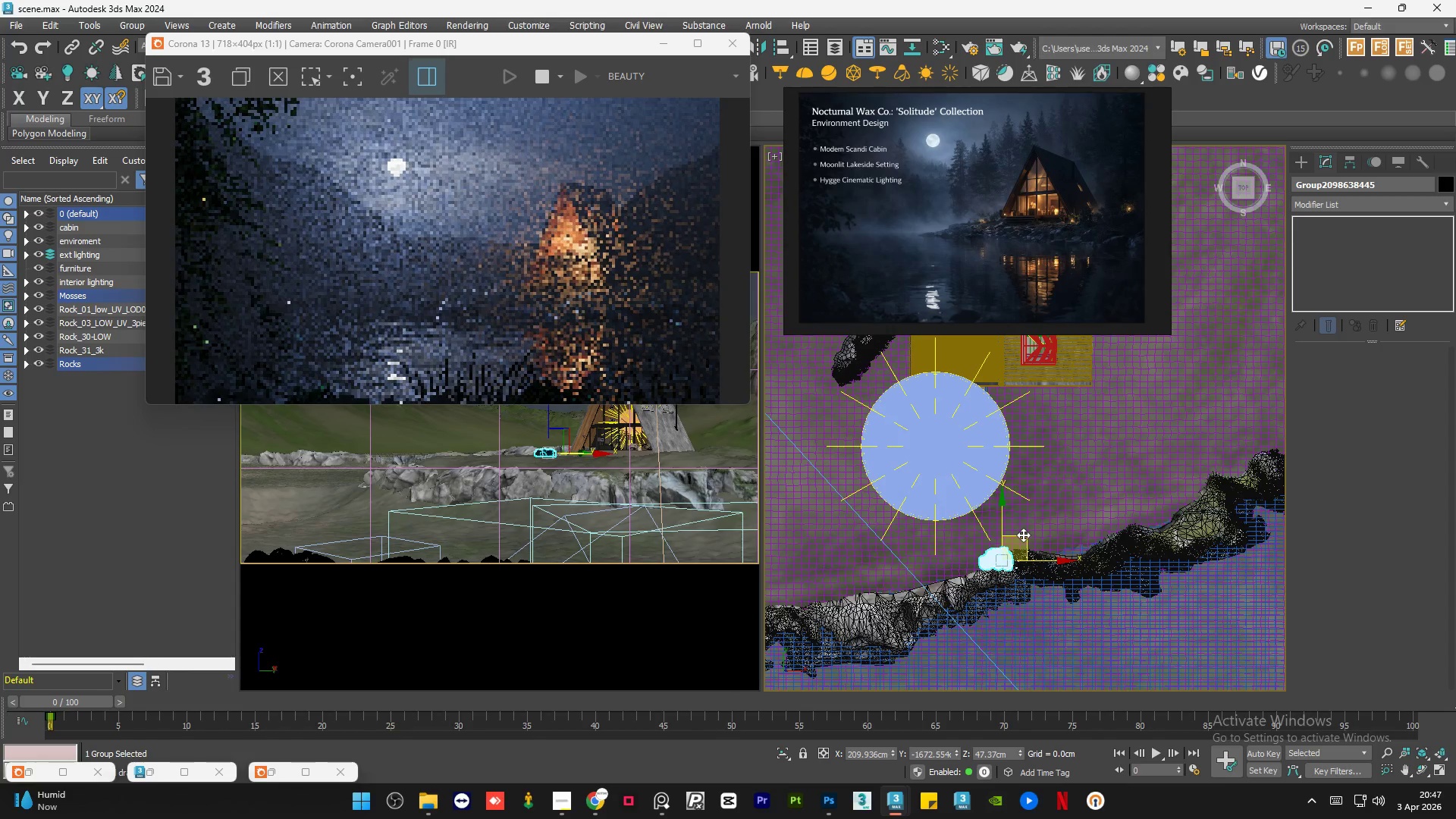 
left_click_drag(start_coordinate=[1024, 536], to_coordinate=[1130, 452])
 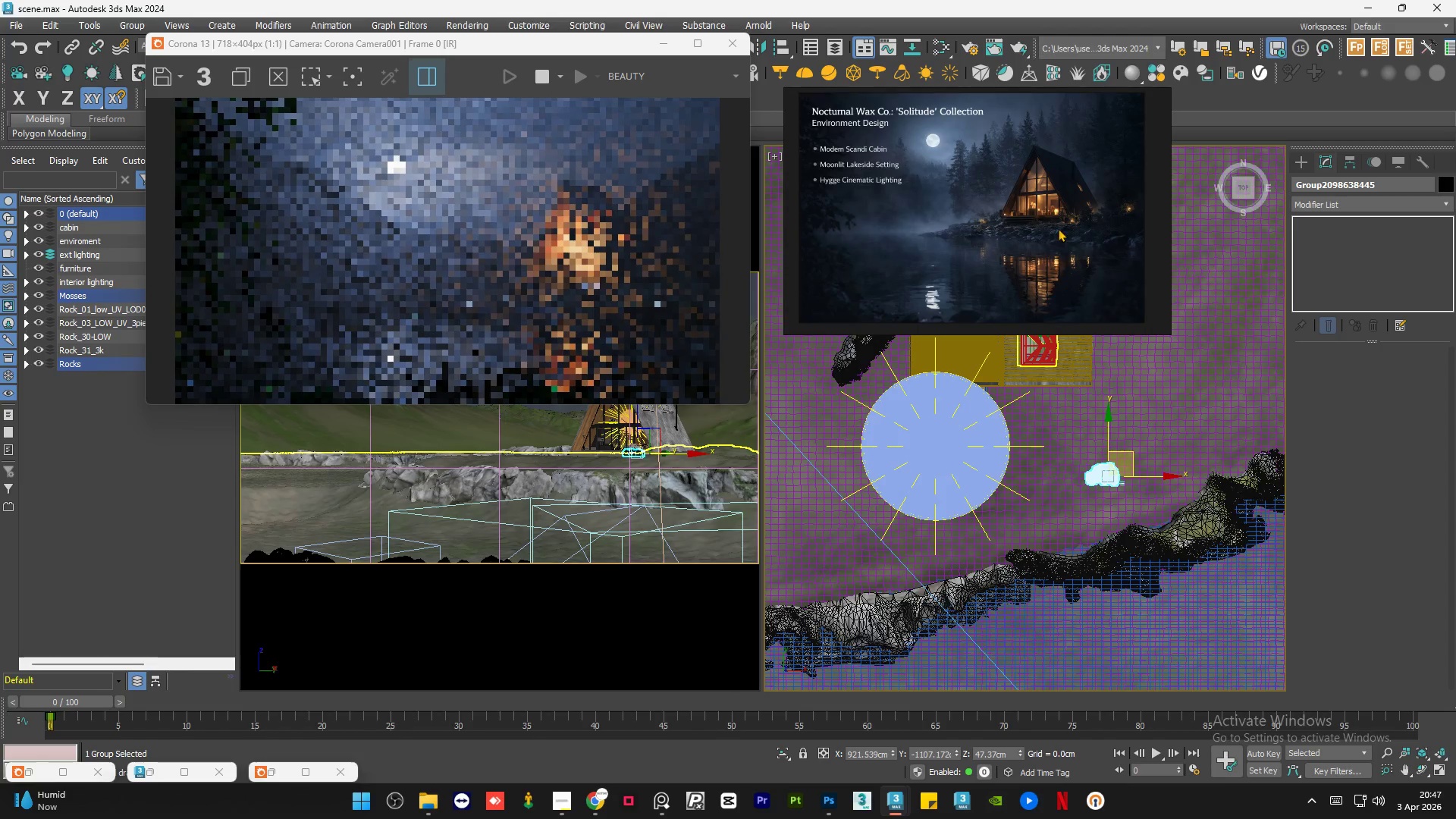 
scroll: coordinate [1053, 224], scroll_direction: up, amount: 7.0
 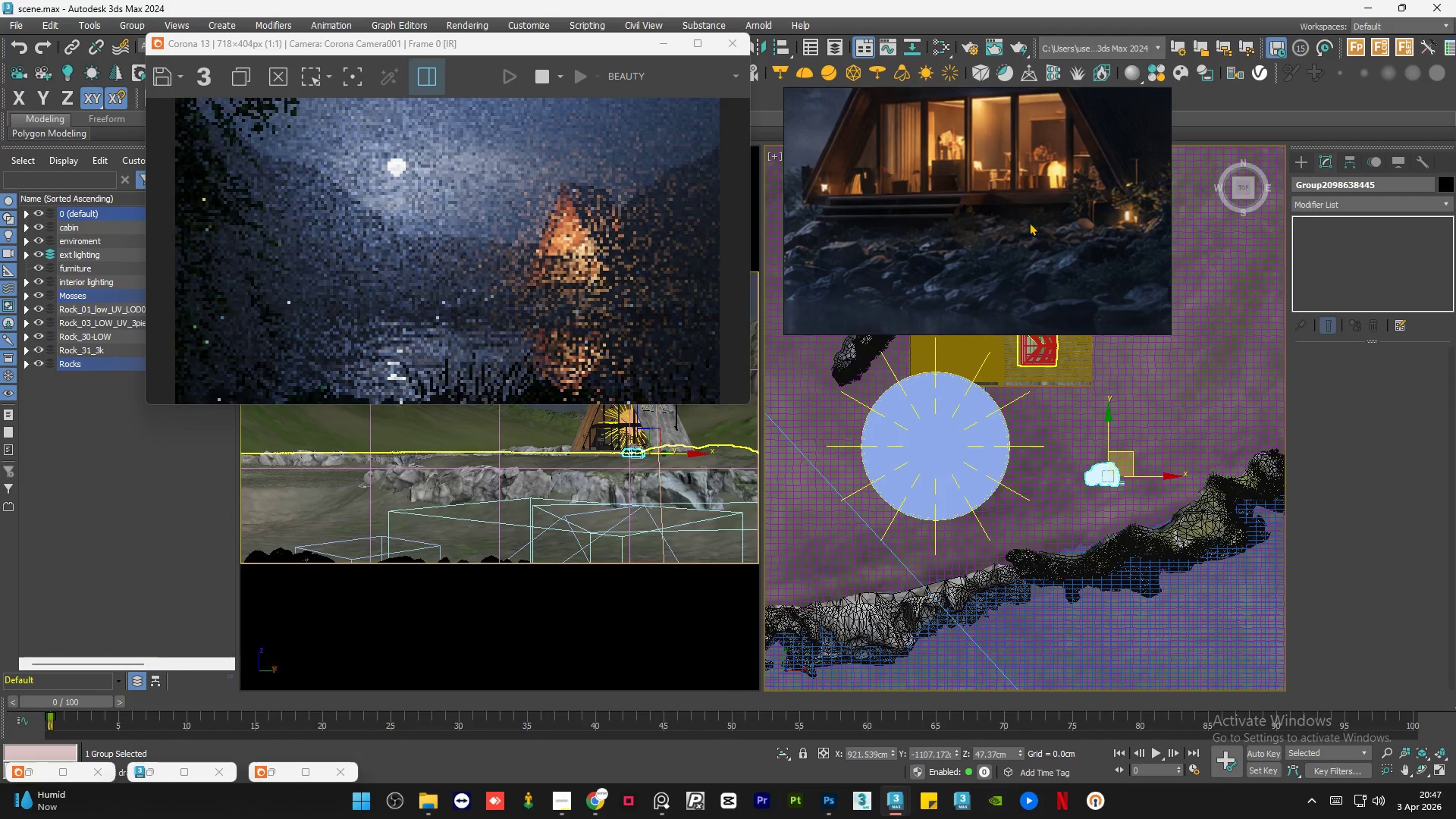 
hold_key(key=AltLeft, duration=0.86)
 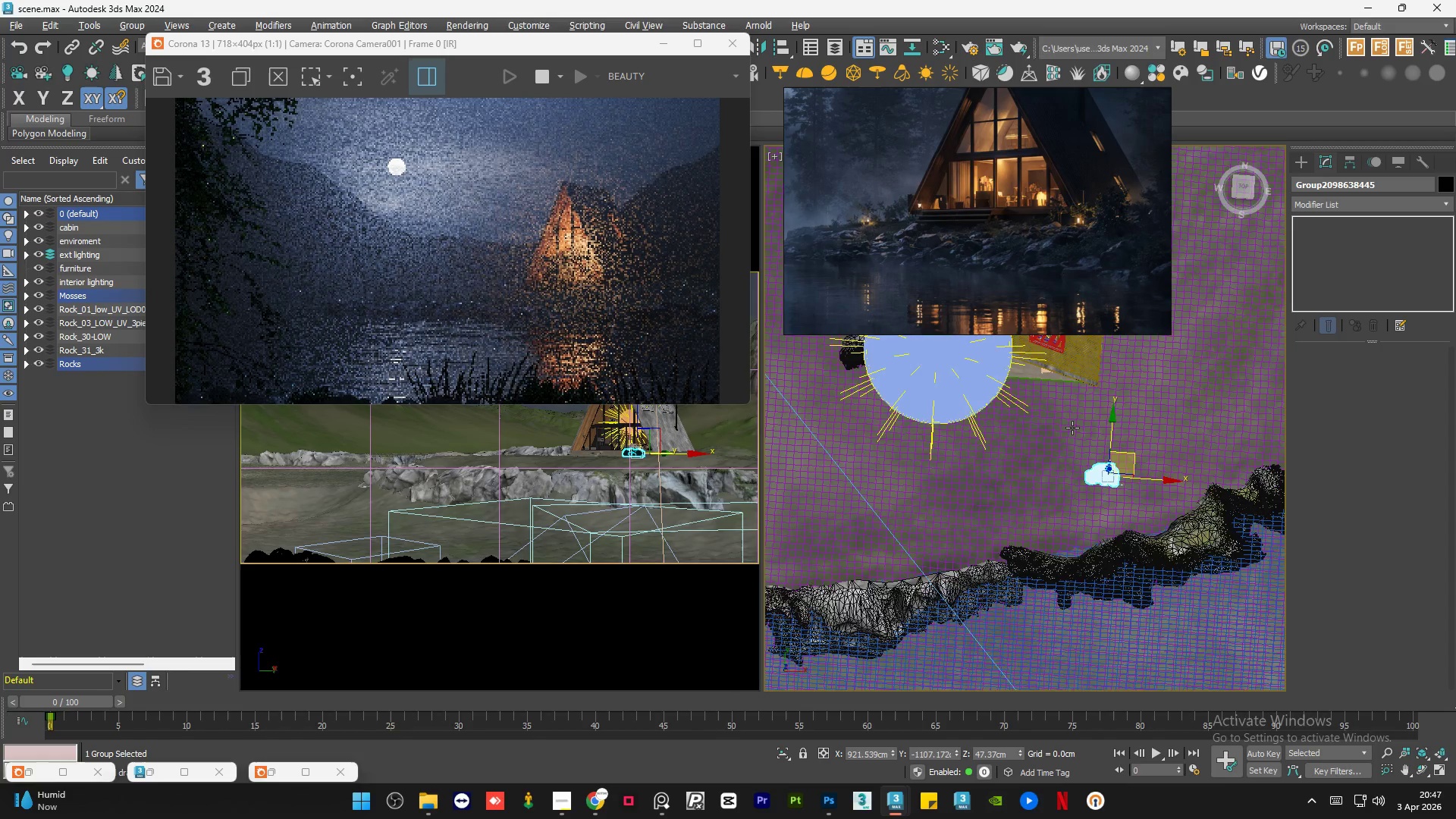 
scroll: coordinate [1025, 229], scroll_direction: down, amount: 3.0
 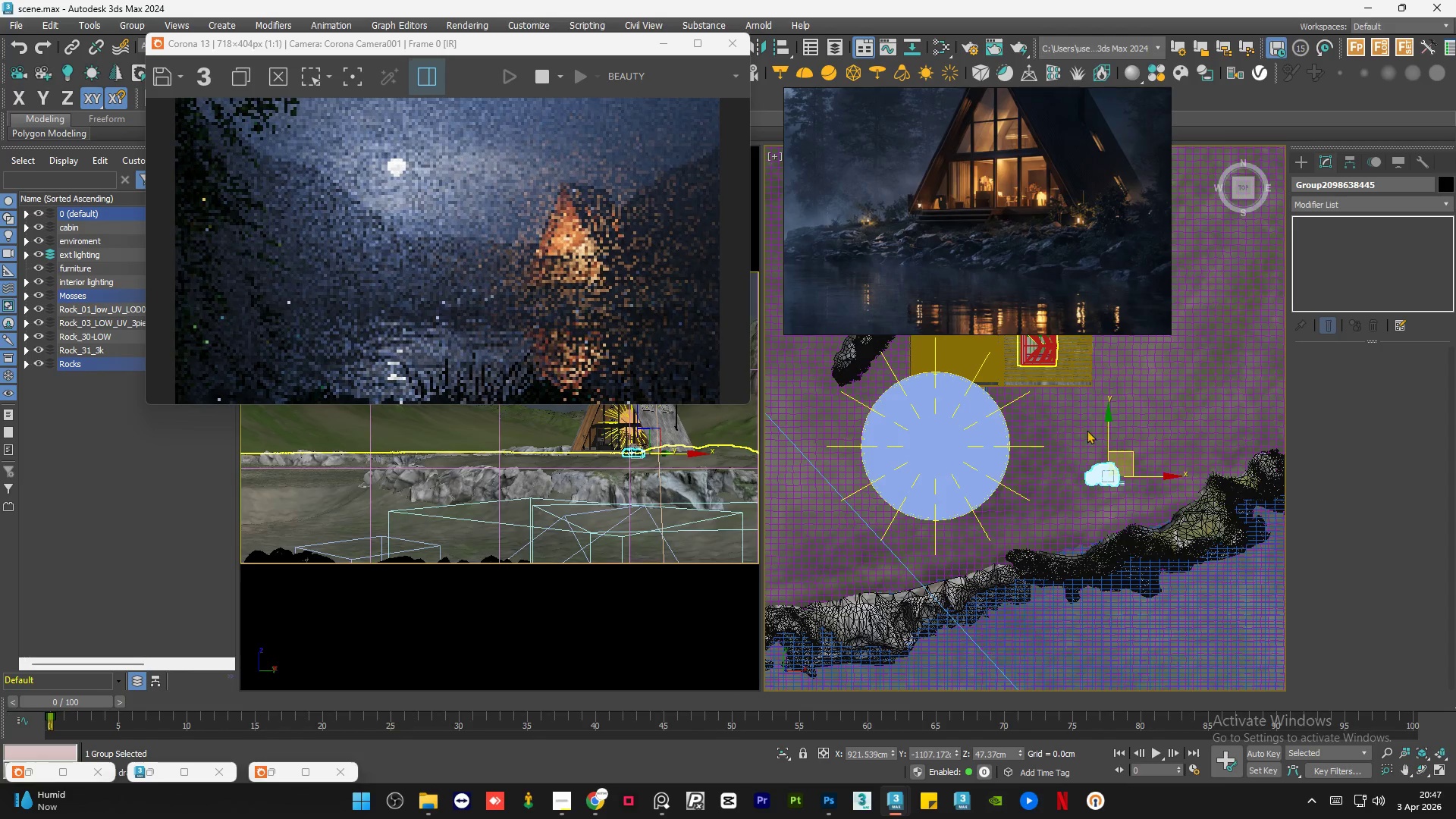 
hold_key(key=AltLeft, duration=1.51)
 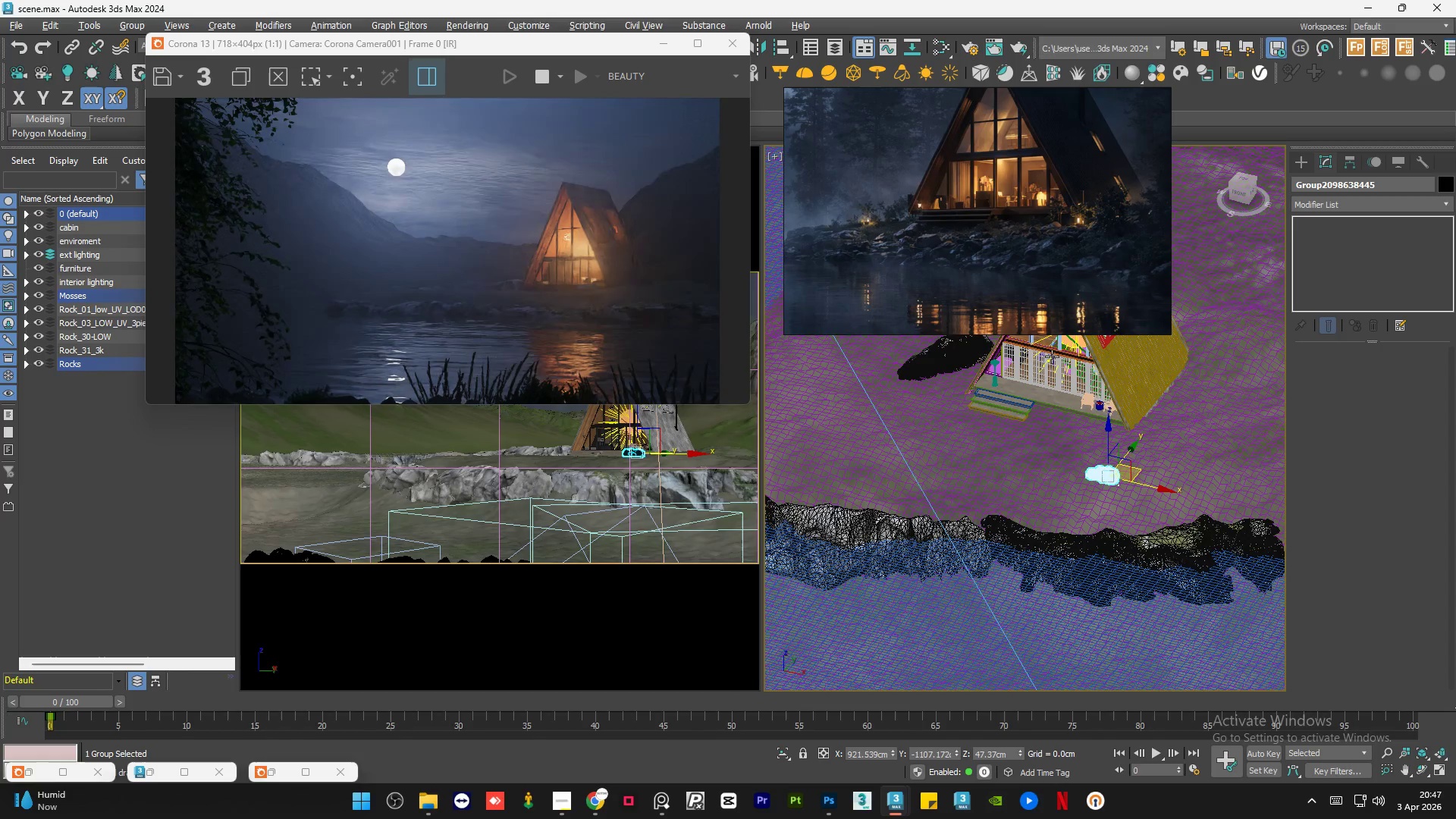 
key(Alt+AltLeft)
 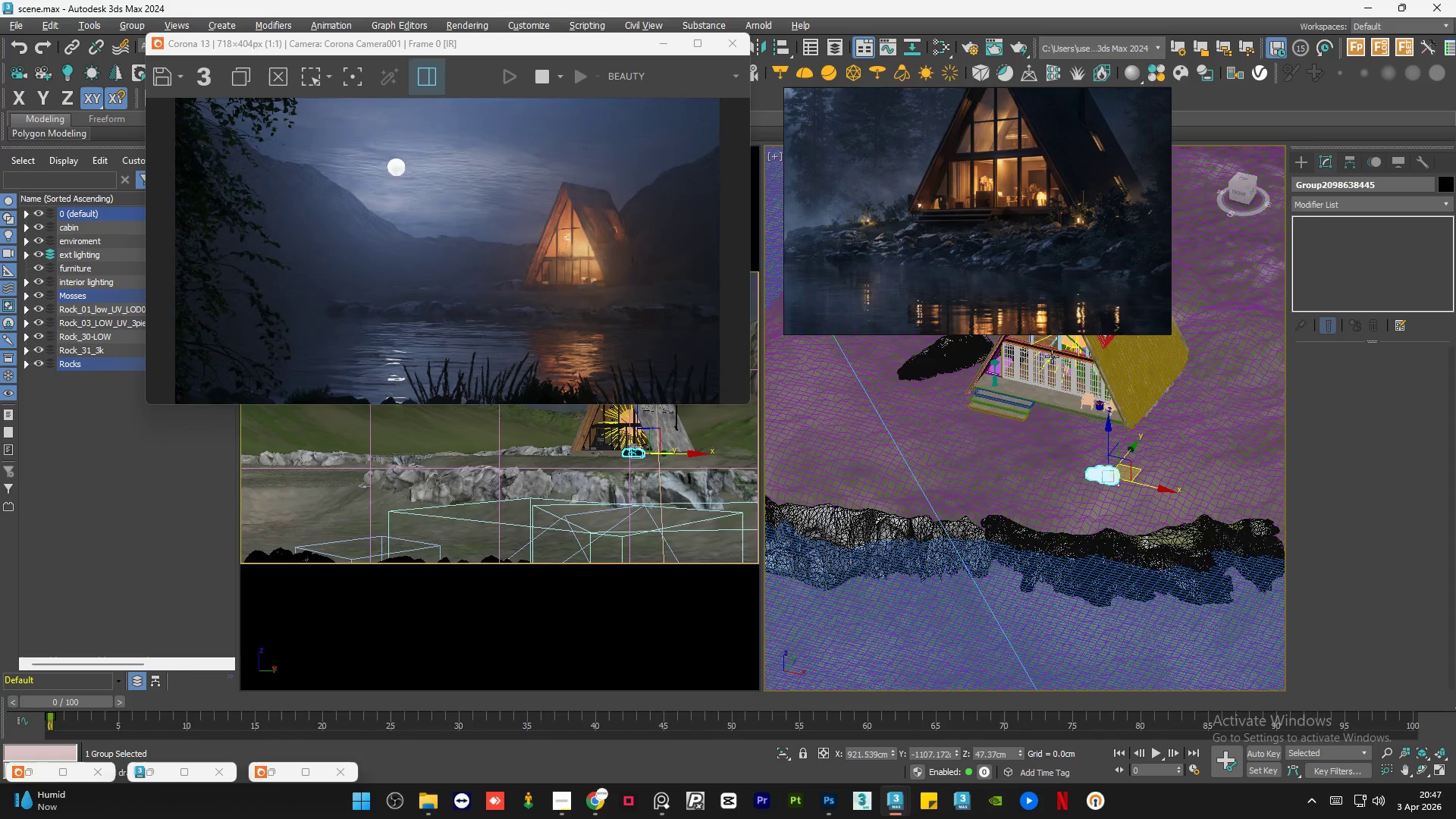 
key(Alt+AltLeft)
 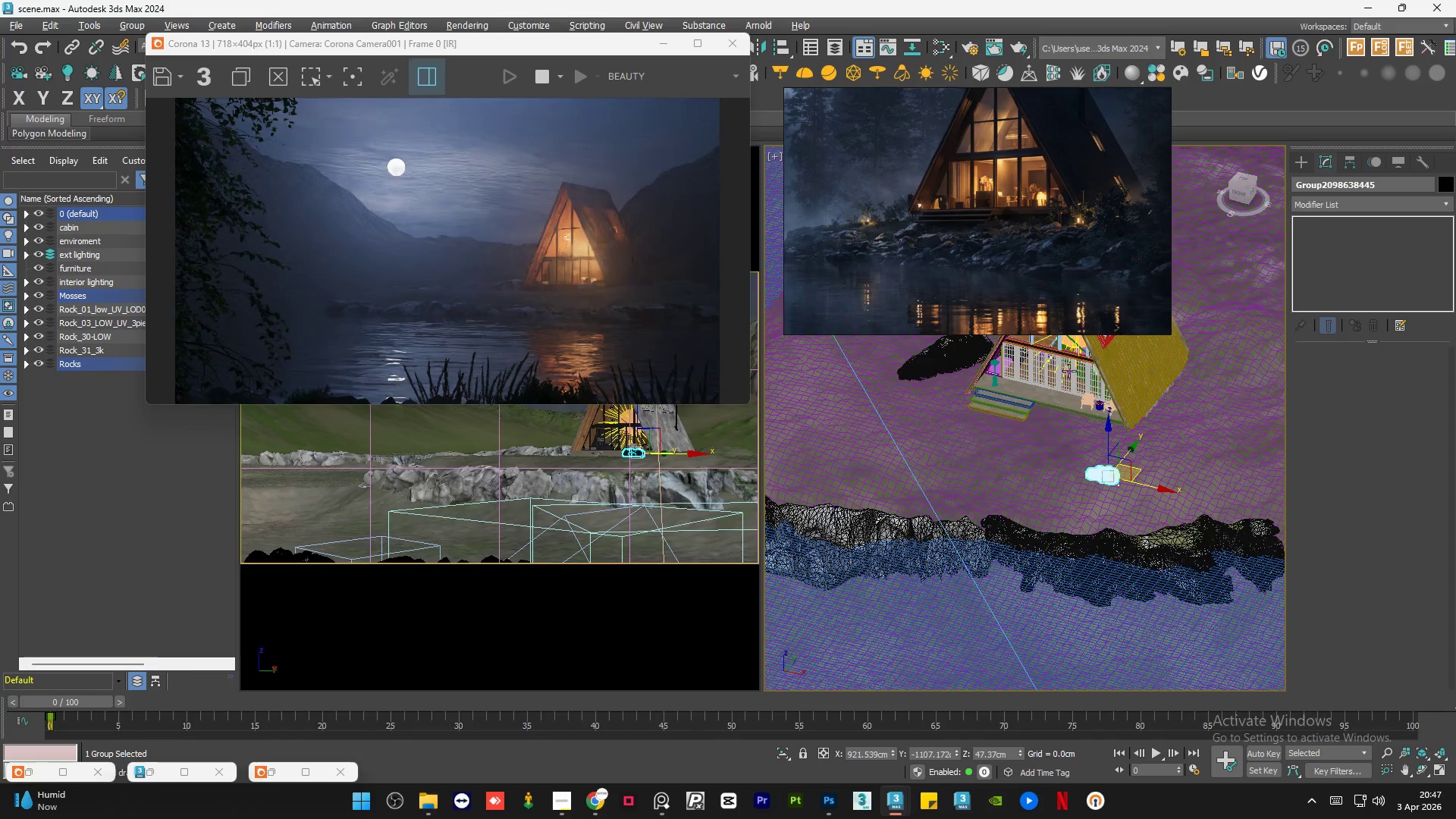 
key(Alt+AltLeft)
 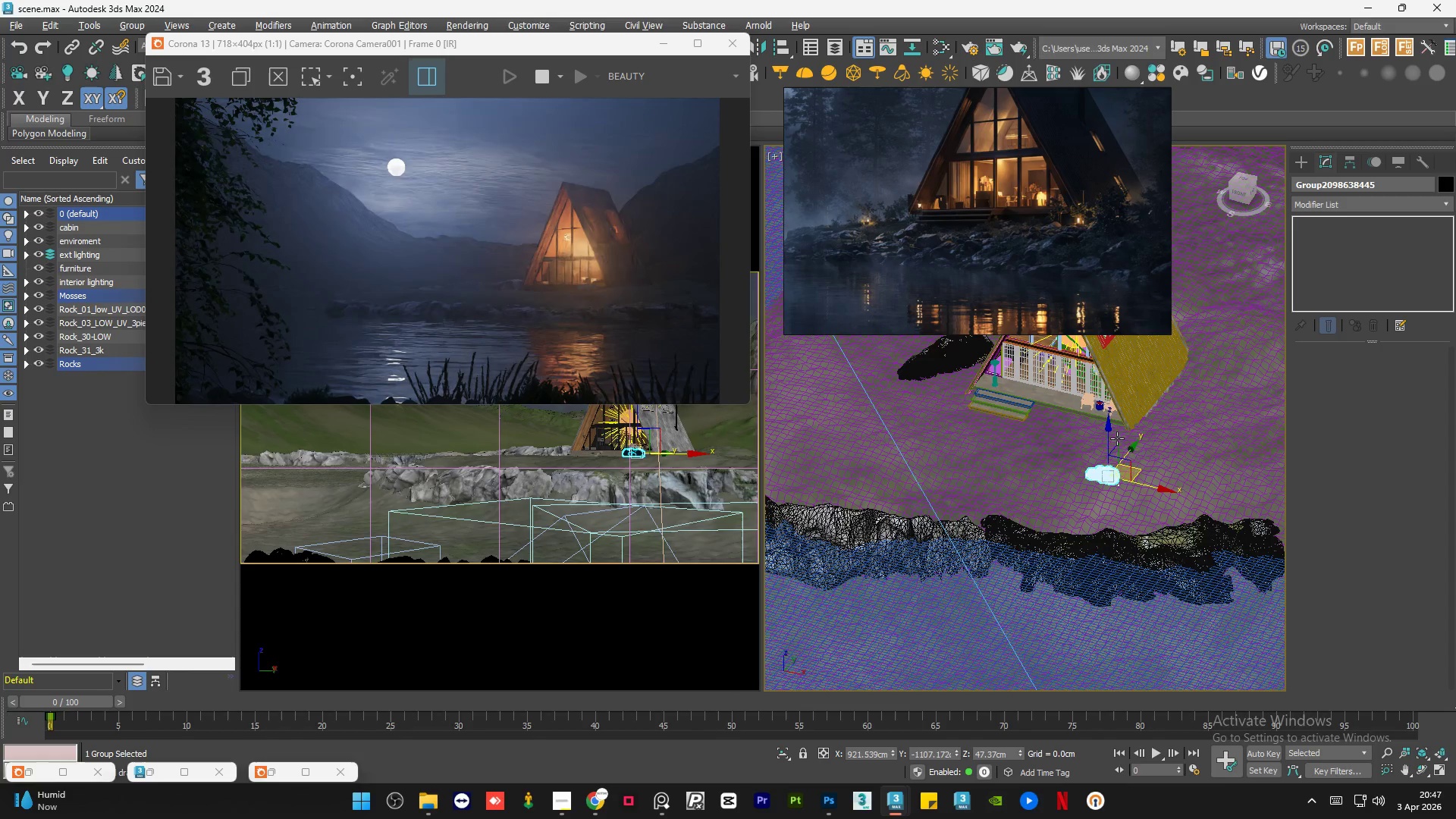 
scroll: coordinate [1131, 458], scroll_direction: up, amount: 3.0
 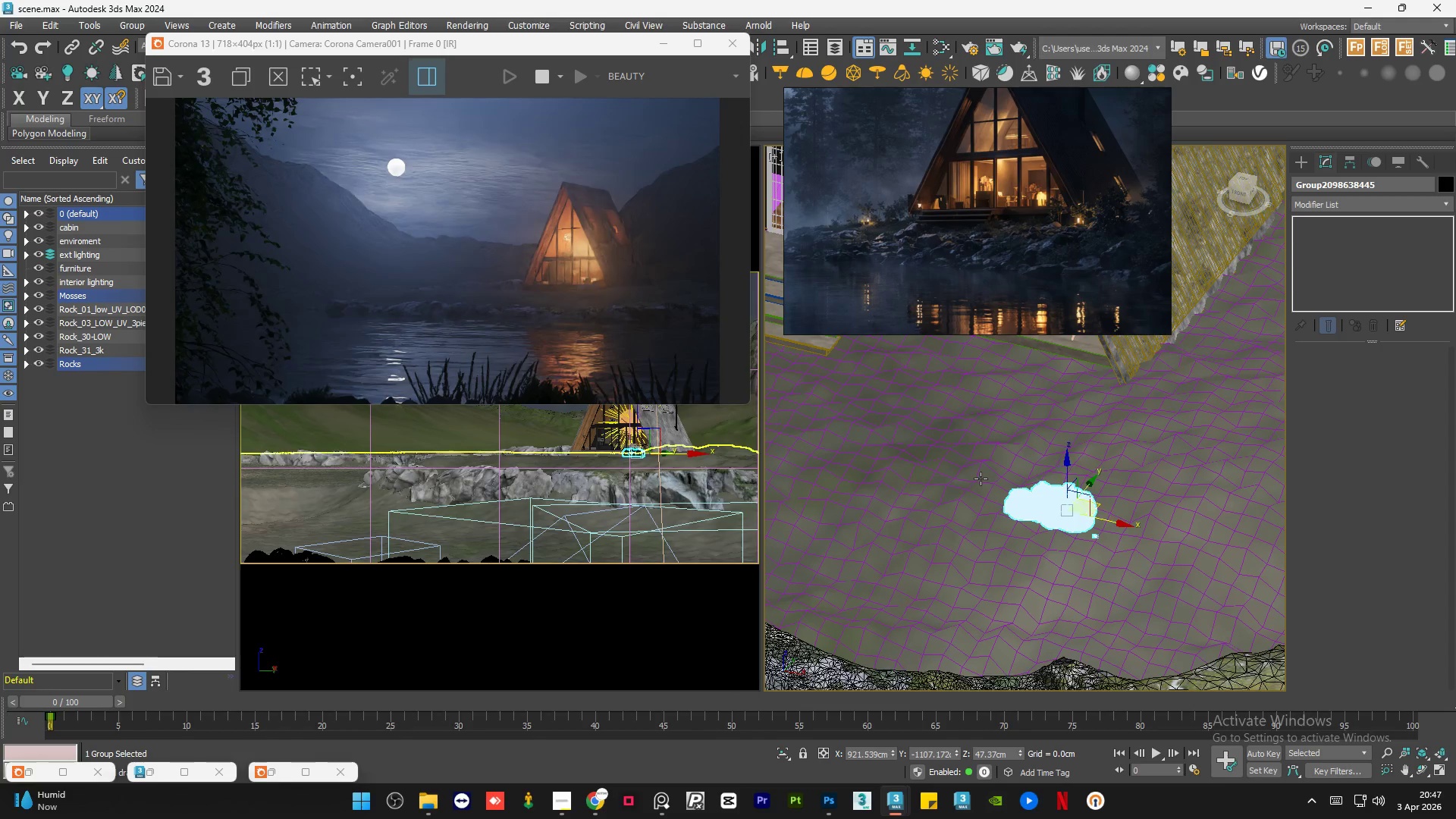 
scroll: coordinate [981, 479], scroll_direction: down, amount: 1.0
 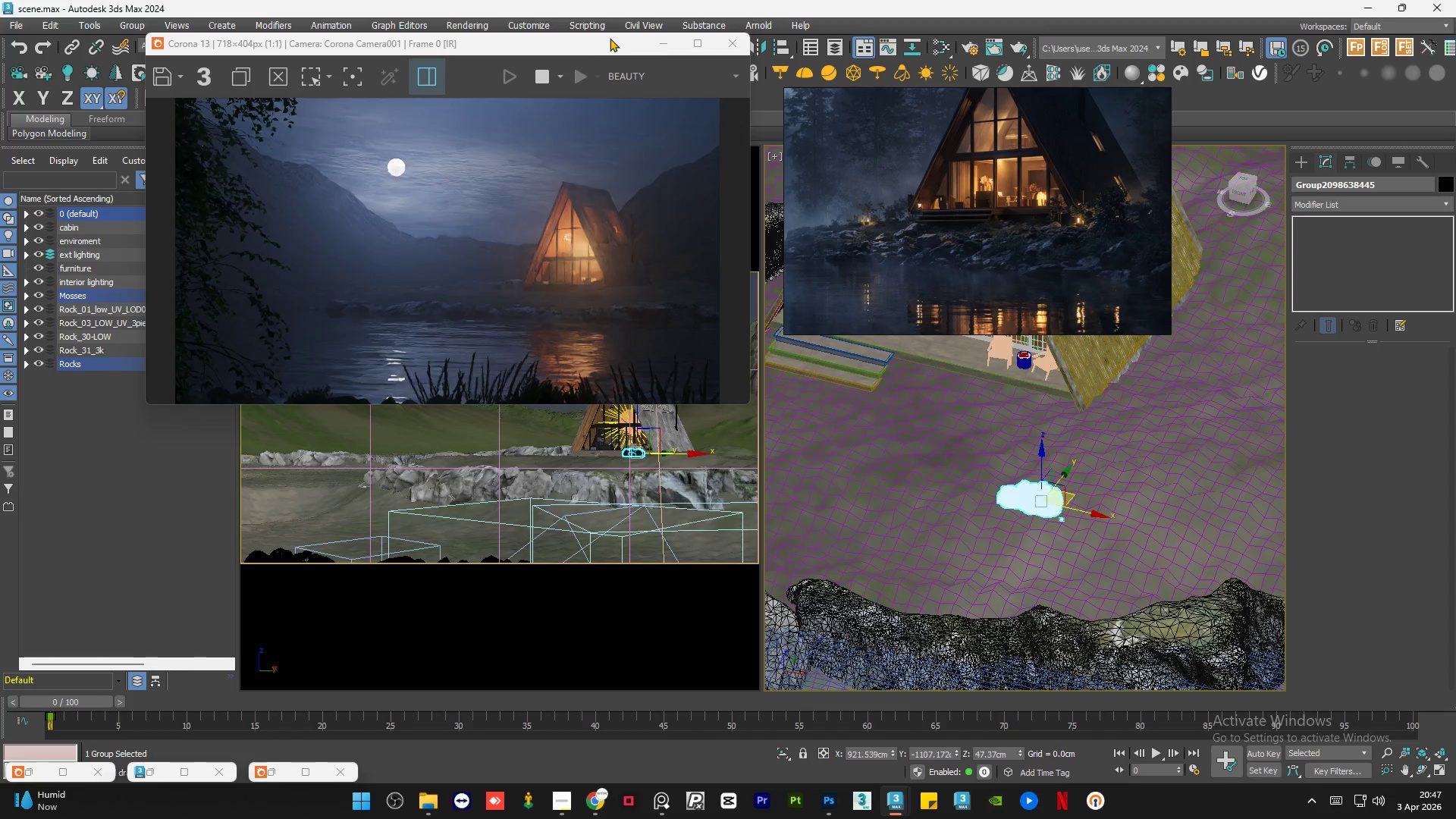 
left_click_drag(start_coordinate=[599, 39], to_coordinate=[594, 62])
 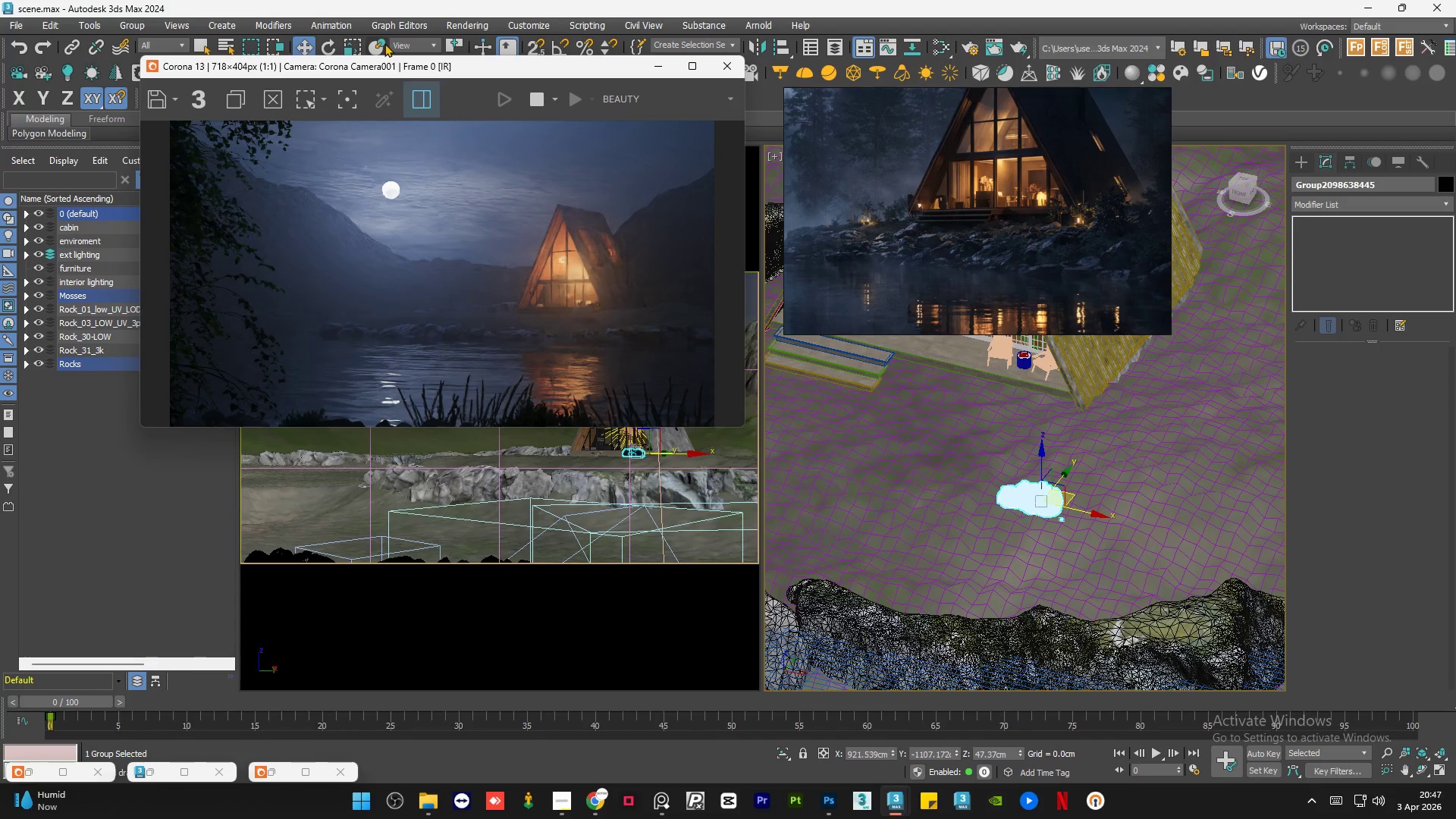 
left_click([378, 44])
 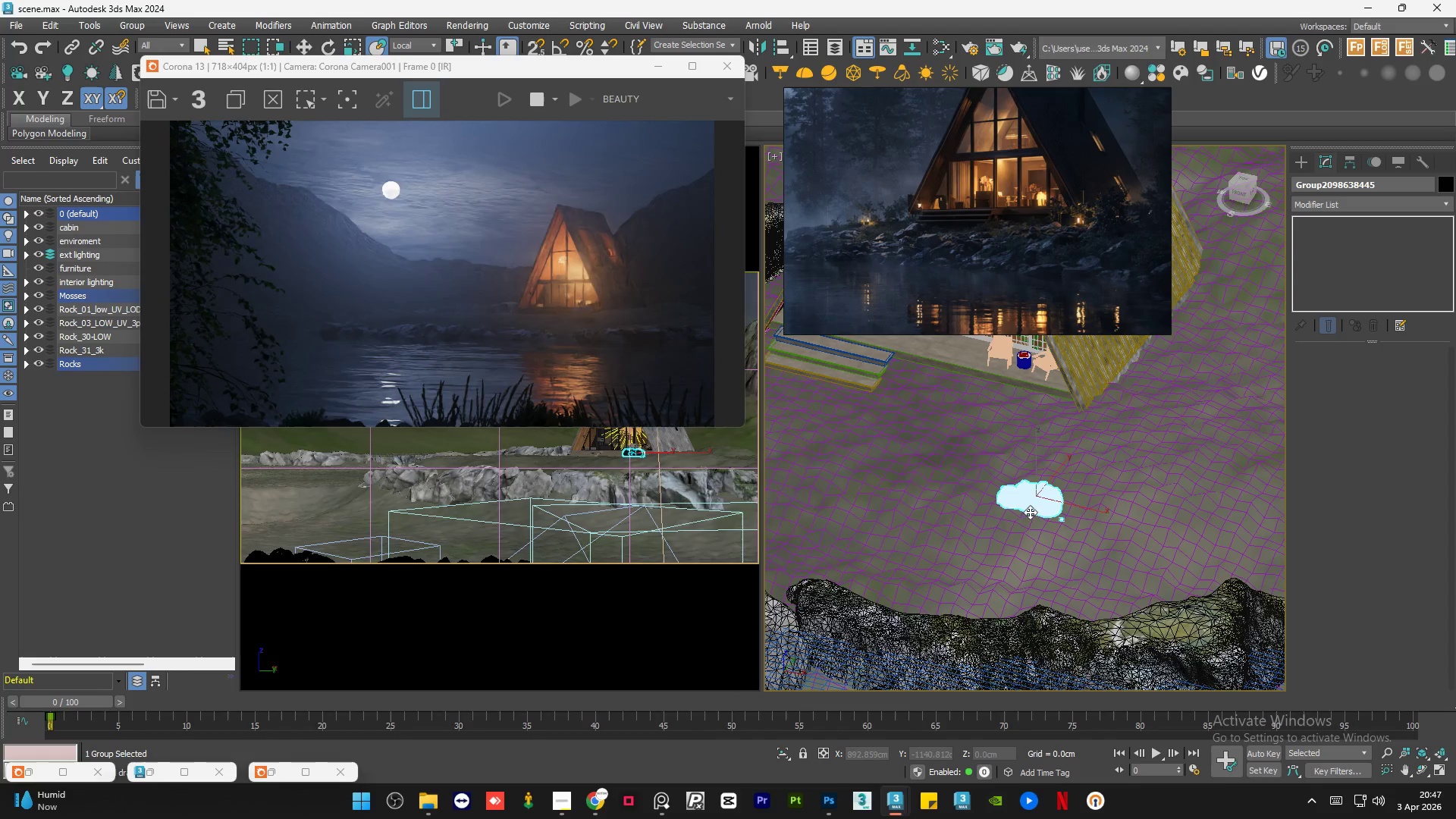 
left_click_drag(start_coordinate=[1021, 498], to_coordinate=[930, 375])
 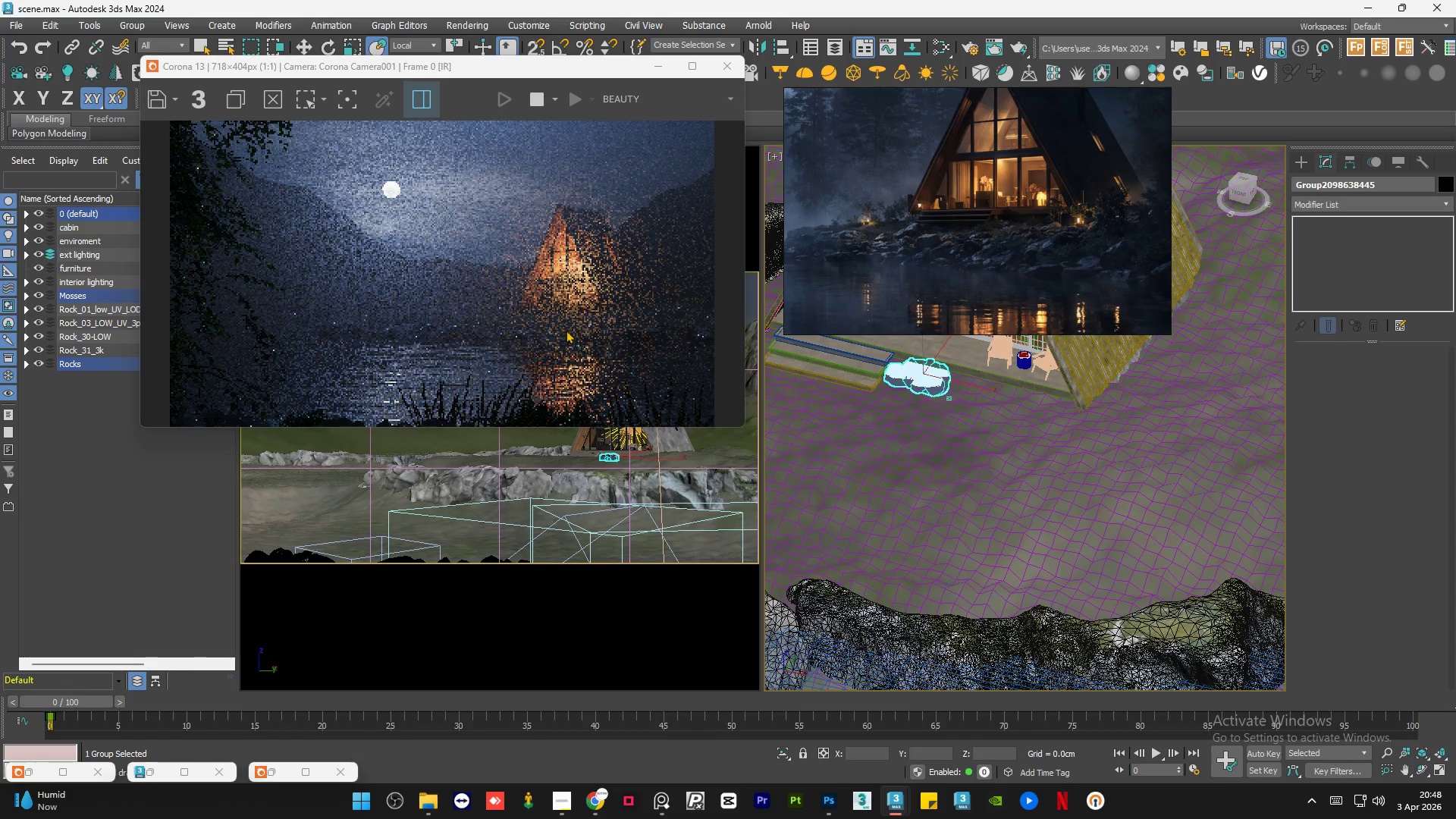 
scroll: coordinate [549, 311], scroll_direction: up, amount: 3.0
 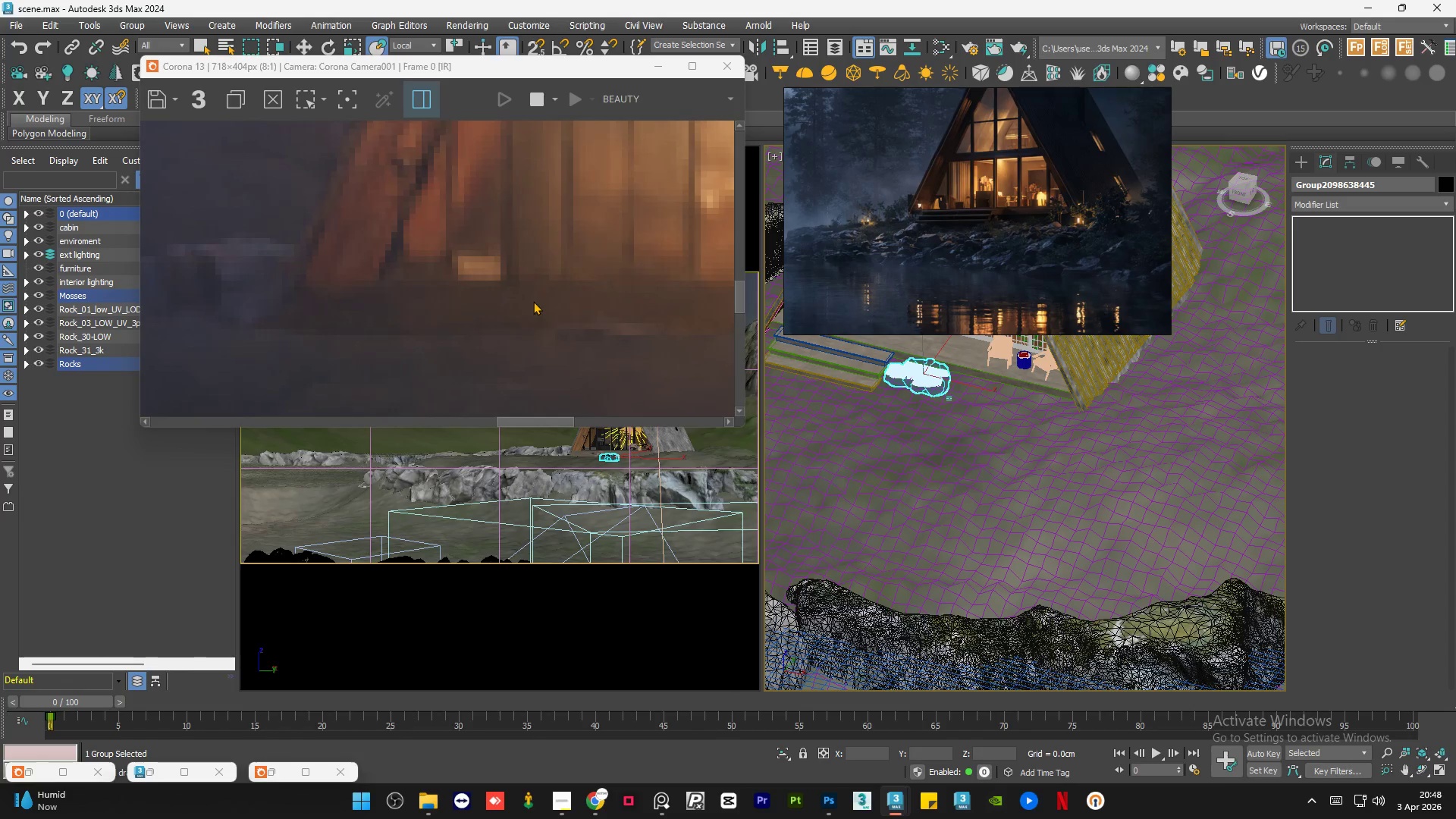 
scroll: coordinate [529, 298], scroll_direction: down, amount: 2.0
 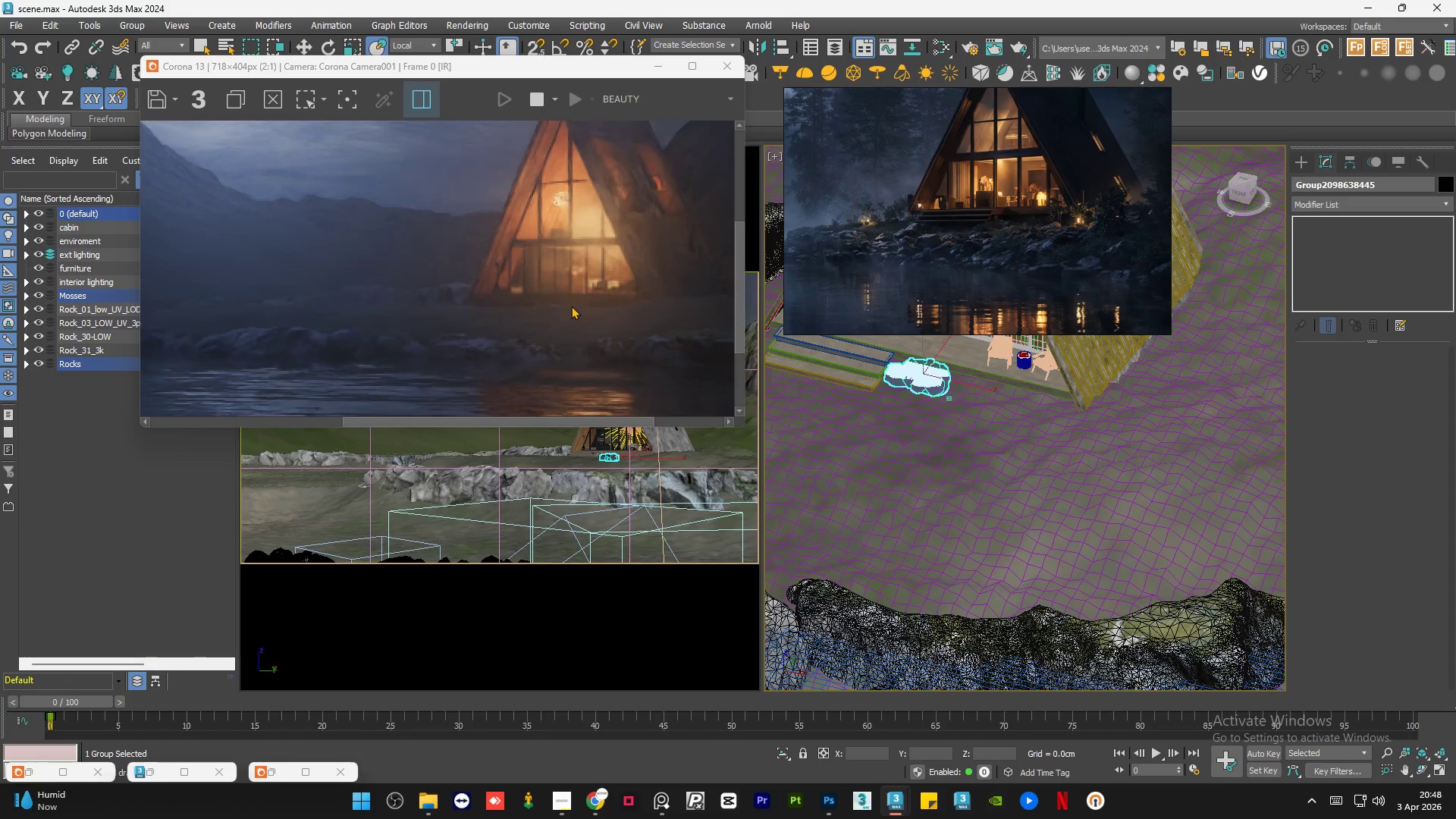 
scroll: coordinate [570, 302], scroll_direction: up, amount: 2.0
 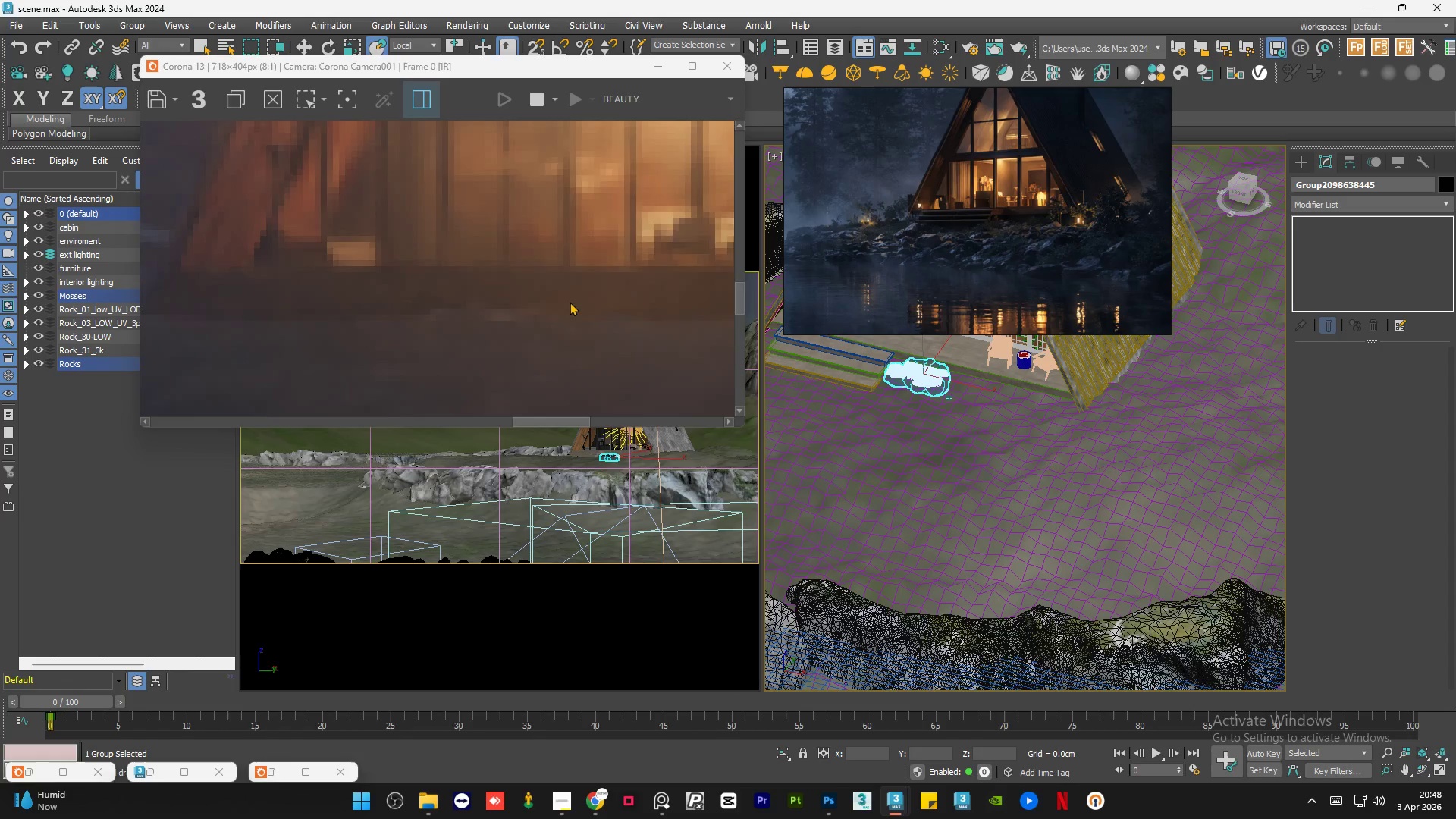 
scroll: coordinate [1082, 450], scroll_direction: down, amount: 2.0
 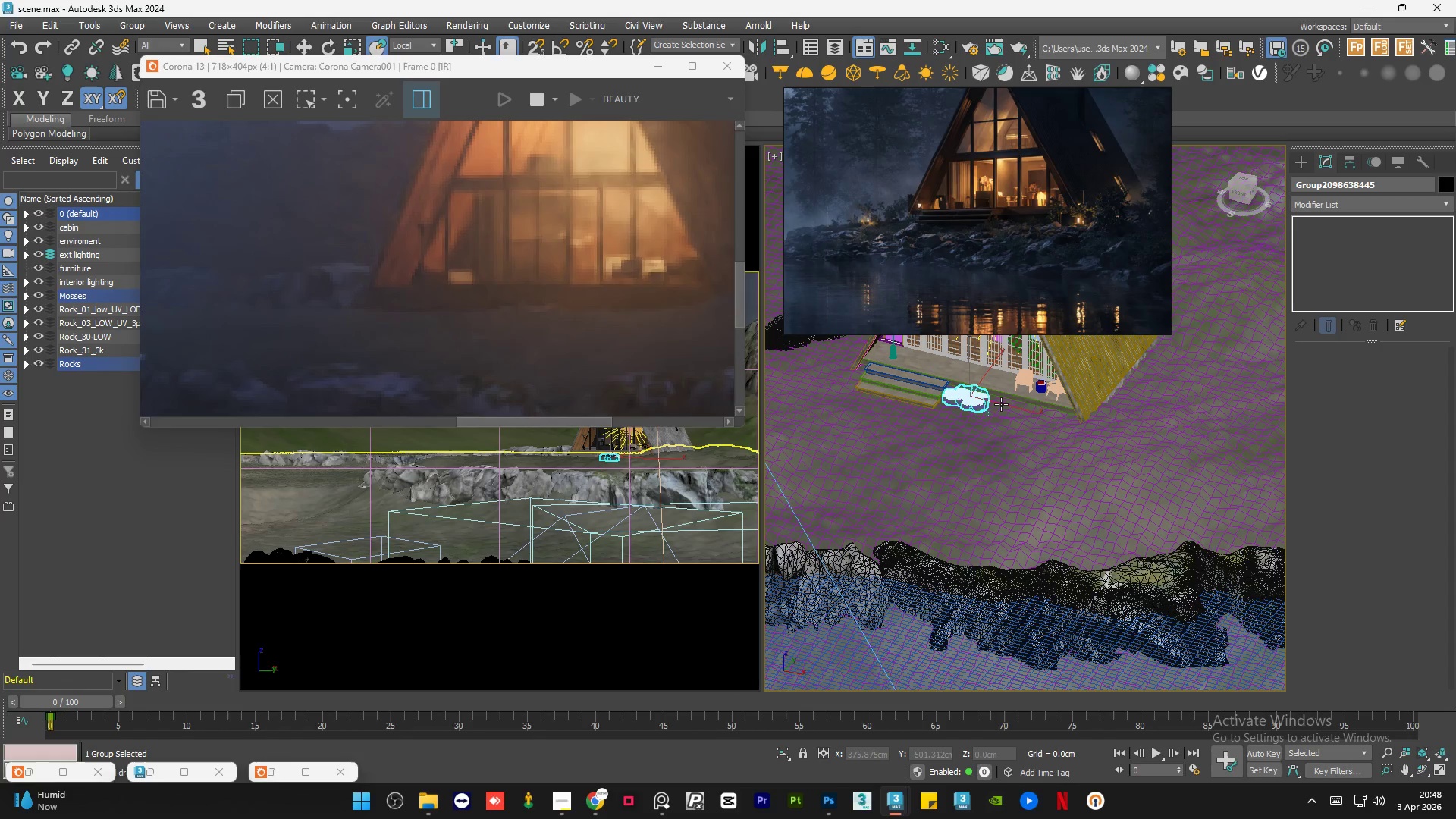 
key(W)
 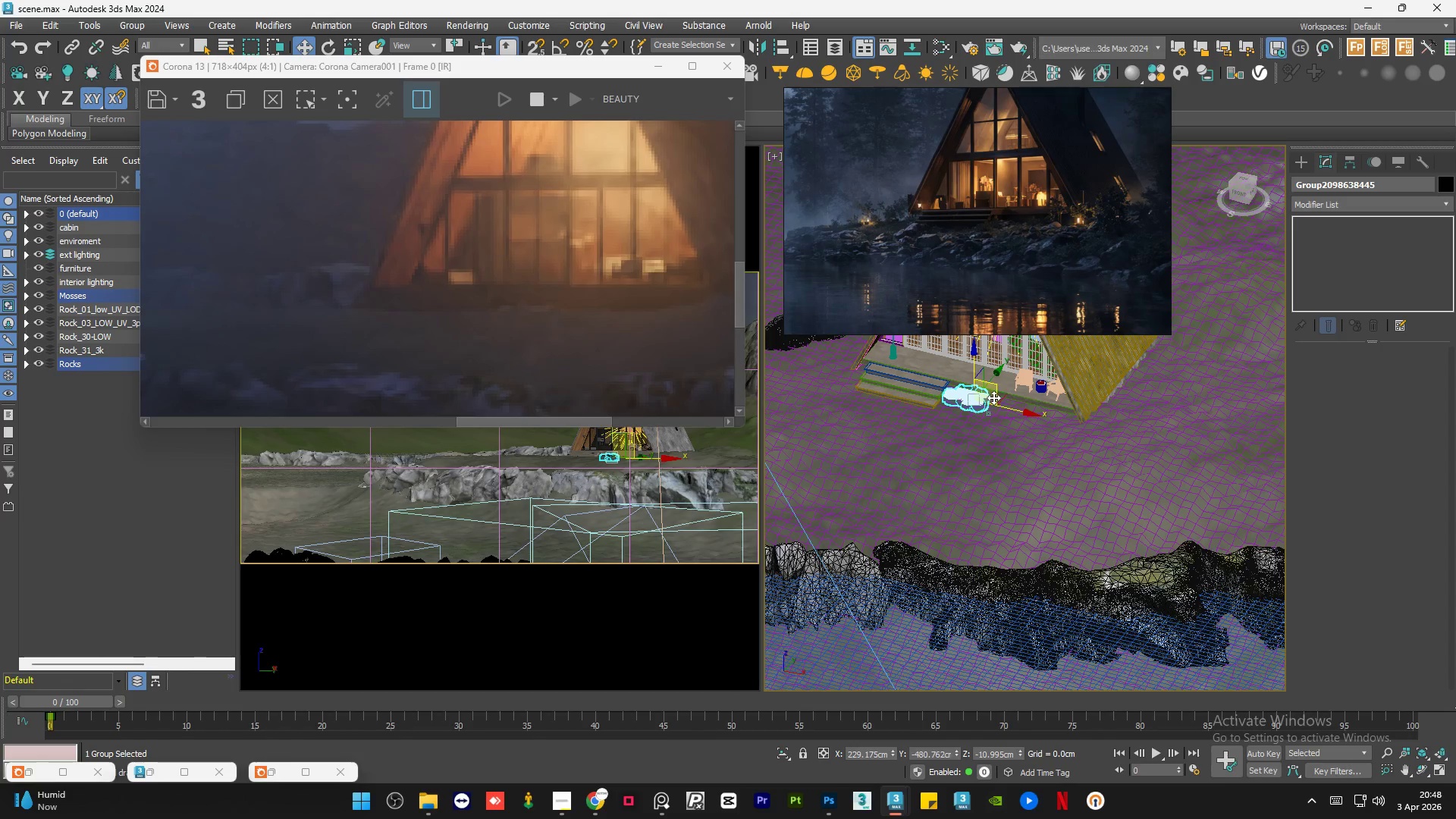 
hold_key(key=ShiftLeft, duration=1.5)
left_click_drag(start_coordinate=[1002, 405], to_coordinate=[1098, 438])
 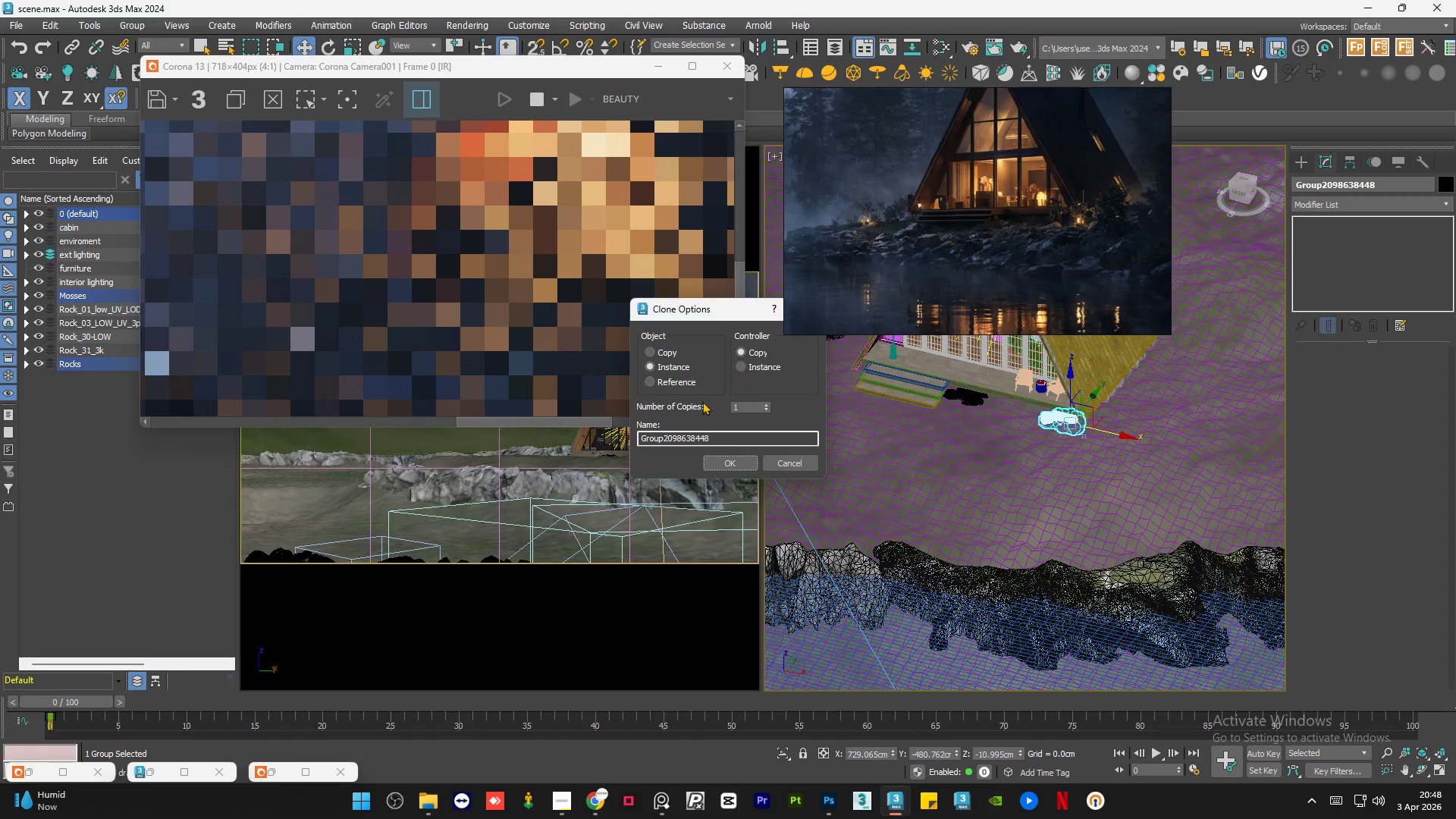 
key(Shift+ShiftLeft)
 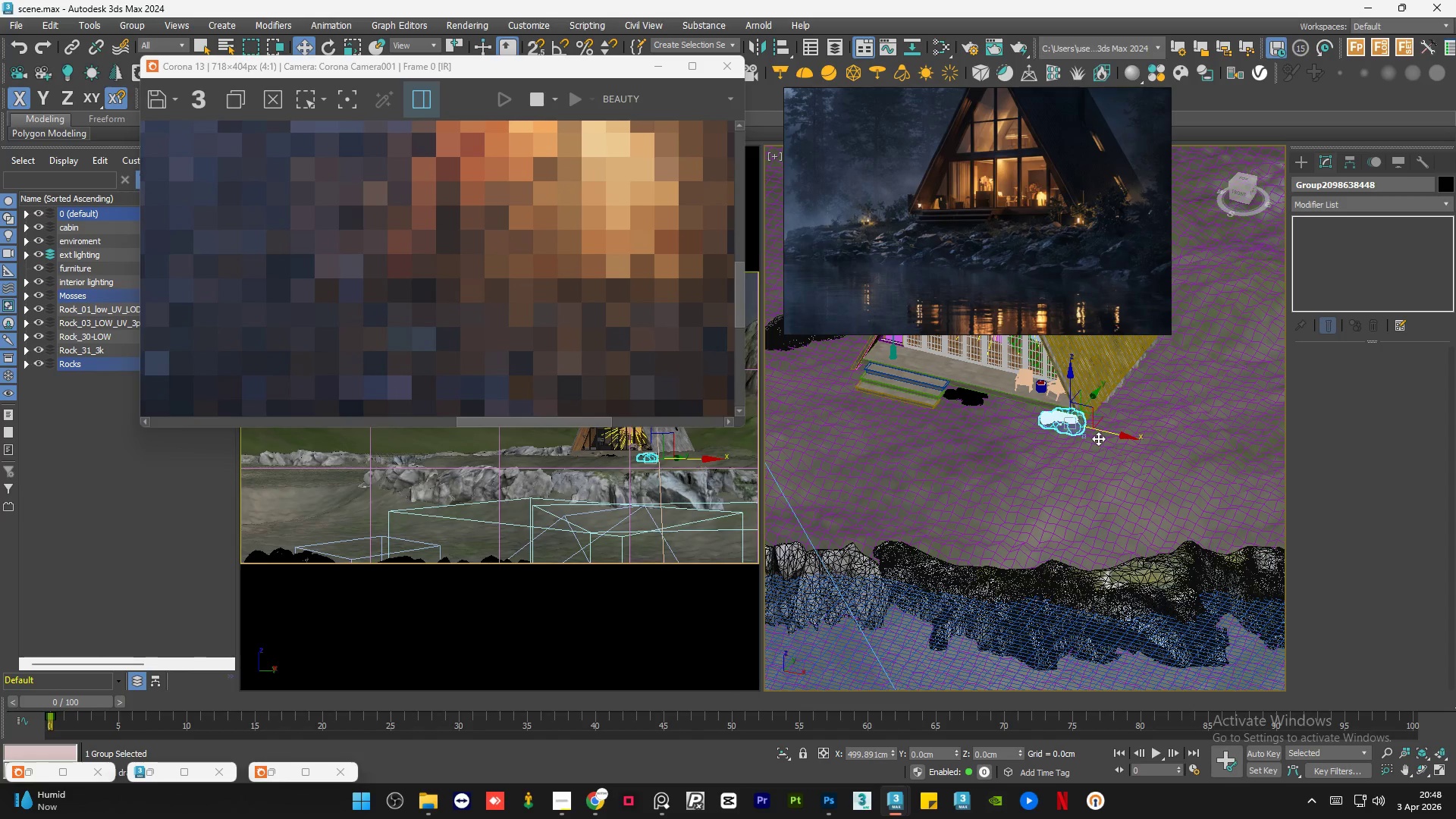 
key(Shift+ShiftLeft)
 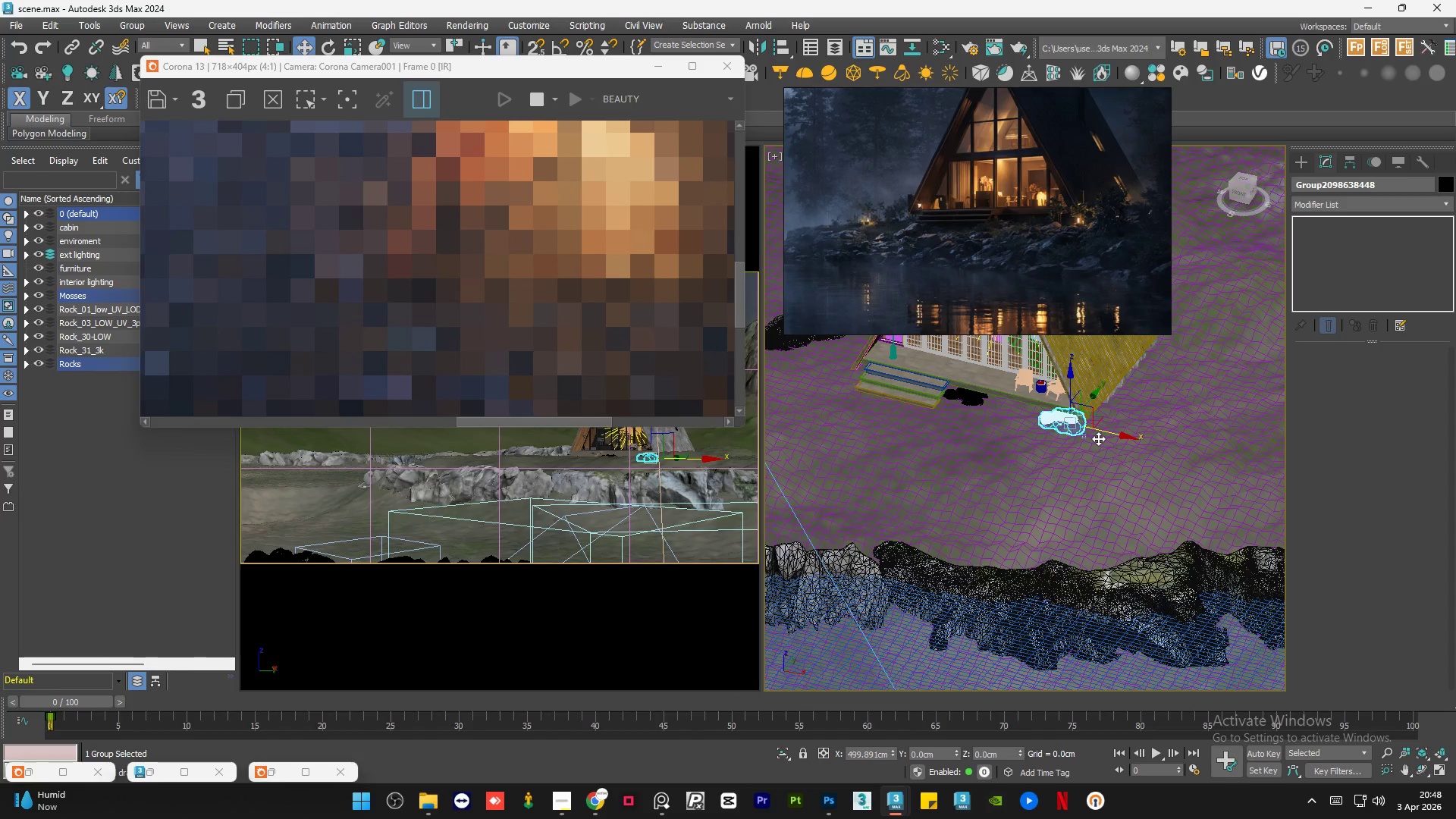 
key(Shift+ShiftLeft)
 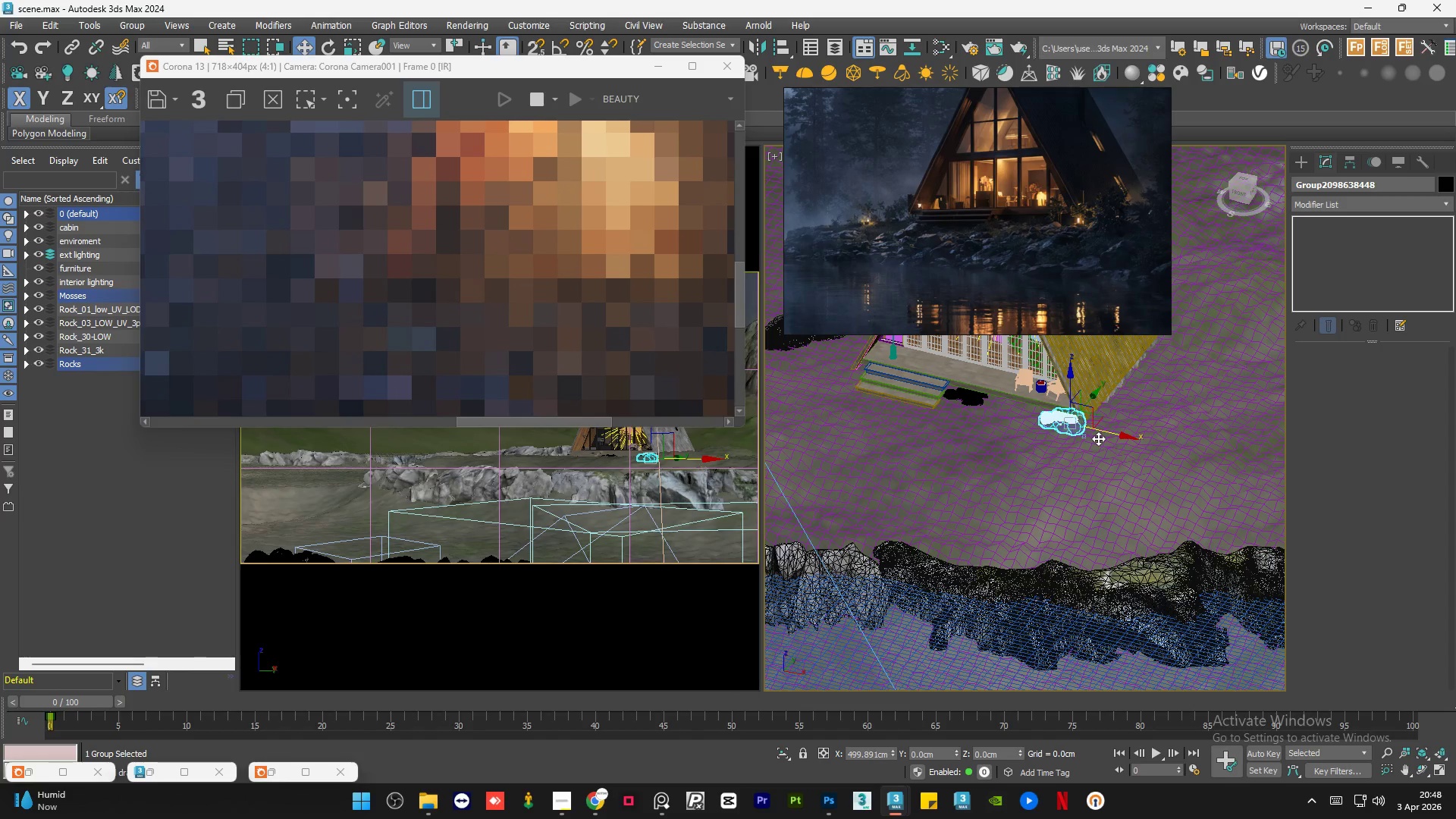 
key(Shift+ShiftLeft)
 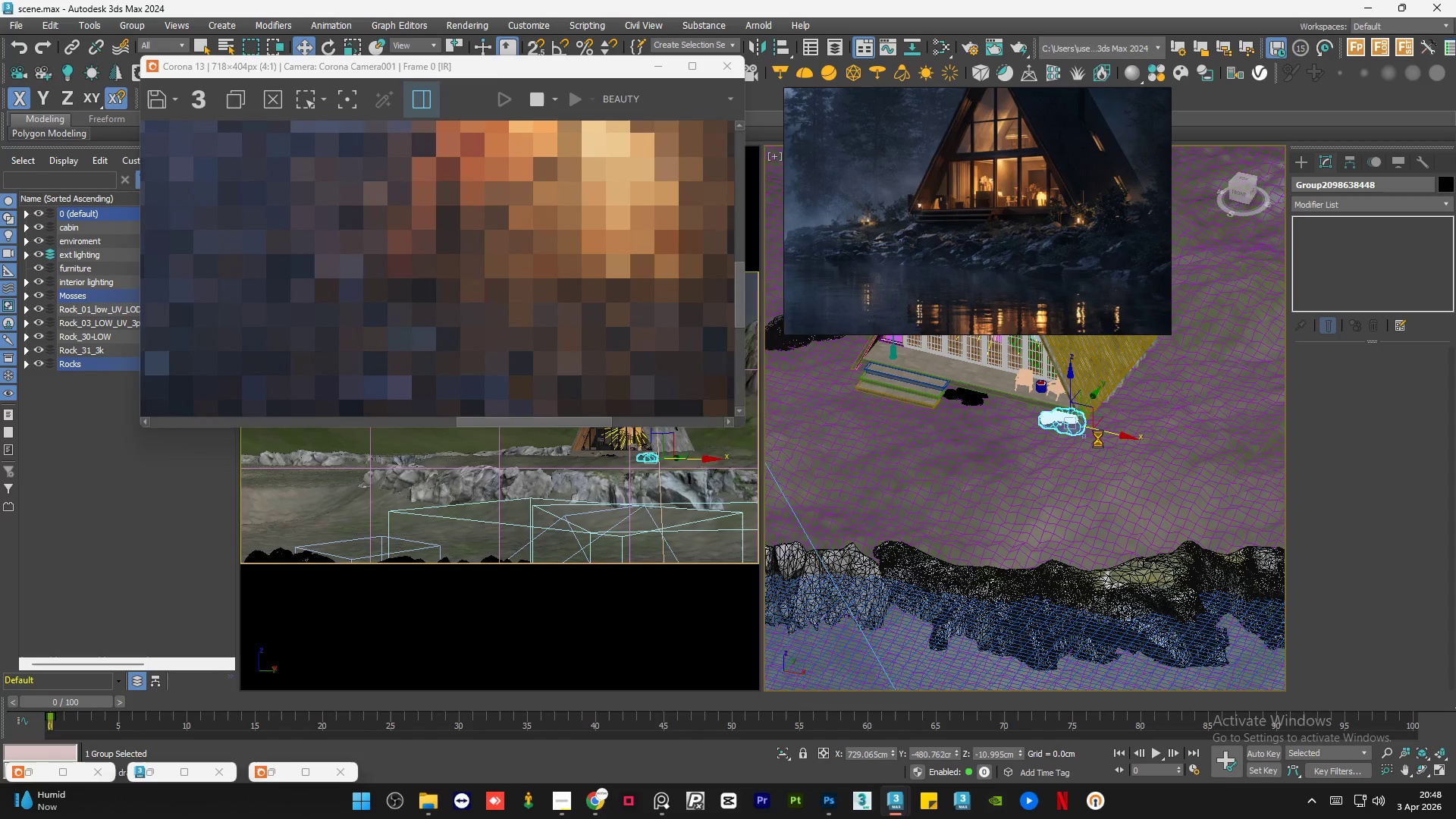 
key(Shift+ShiftLeft)
 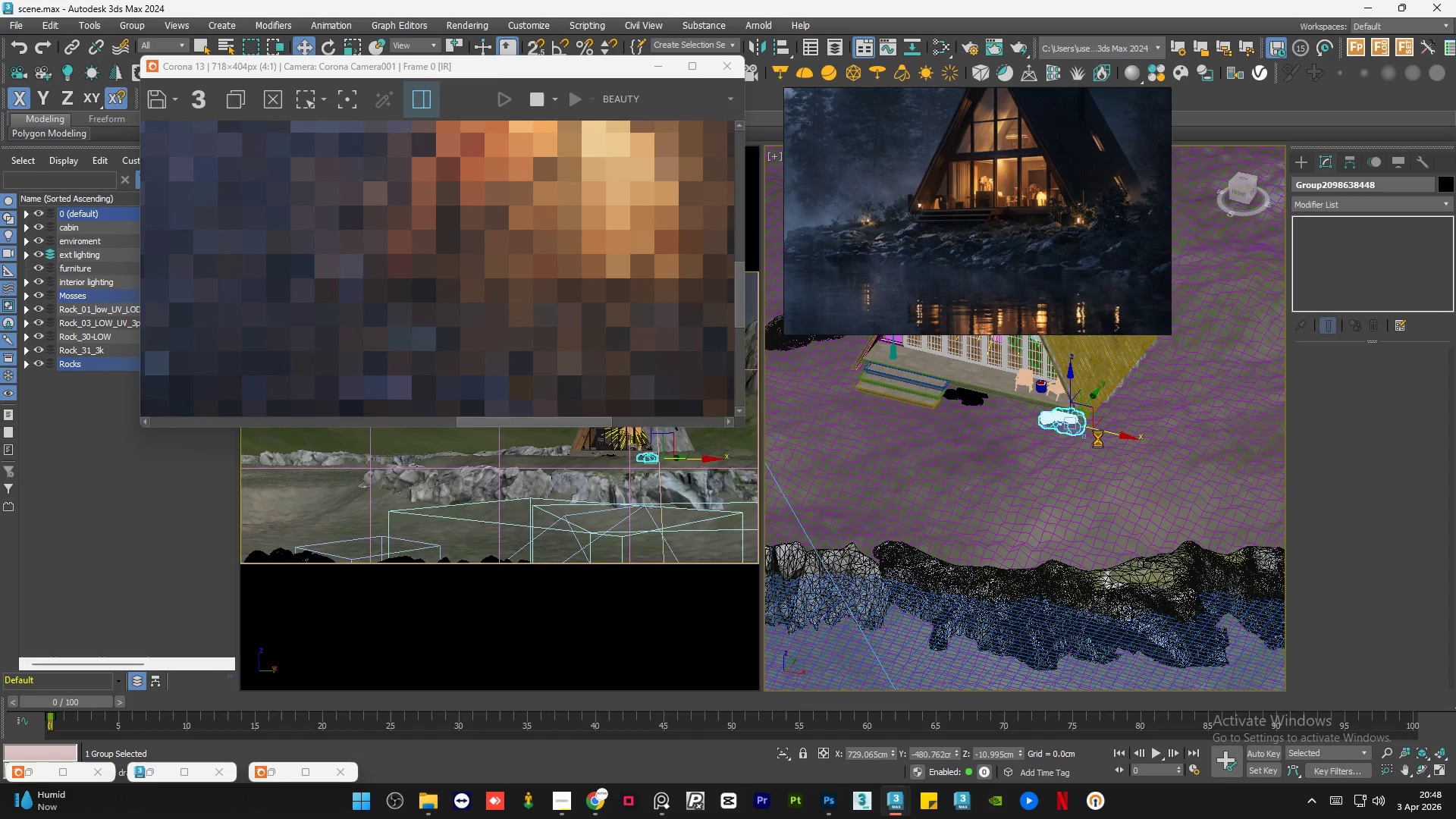 
key(Shift+ShiftLeft)
 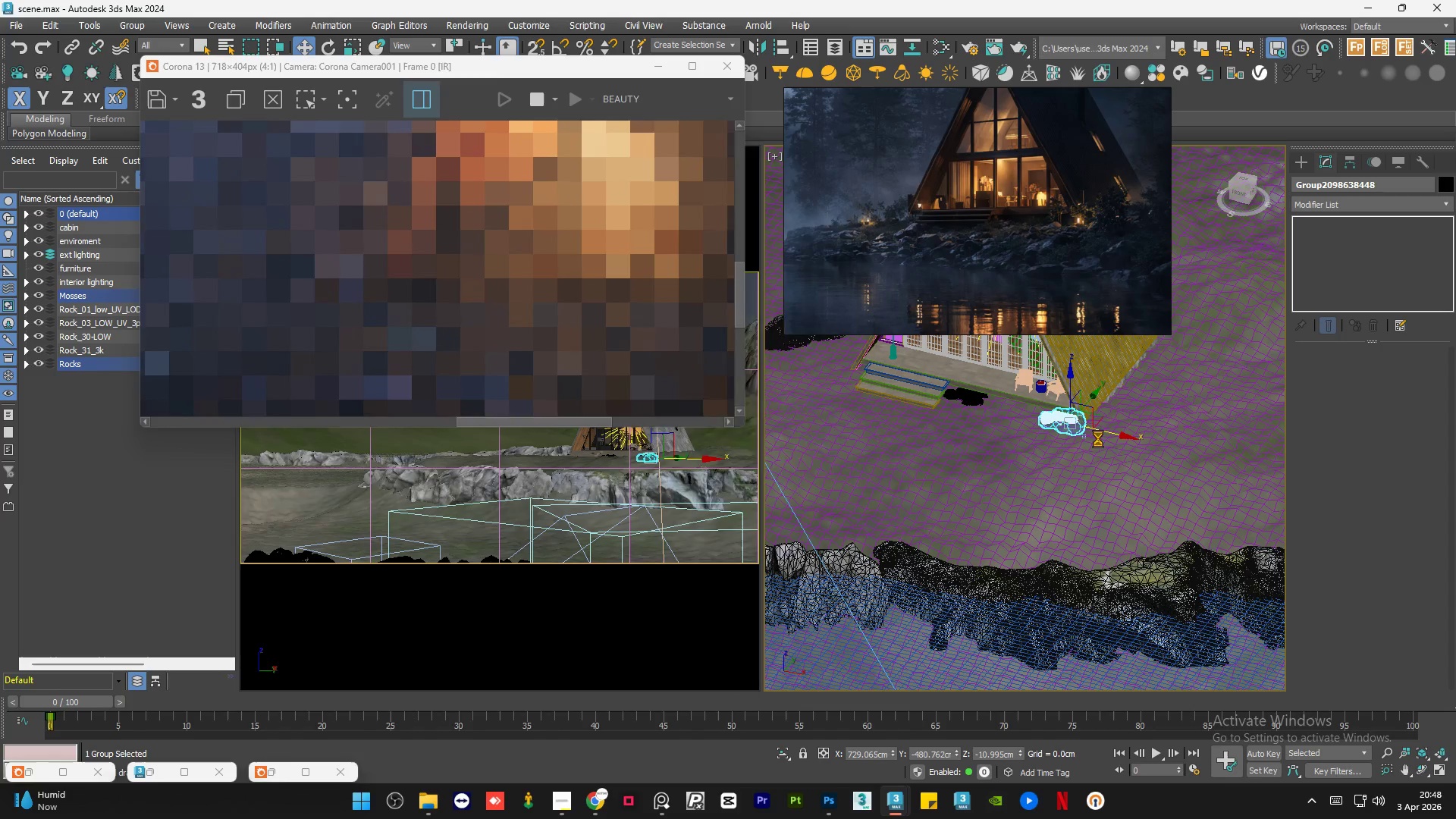 
key(Shift+ShiftLeft)
 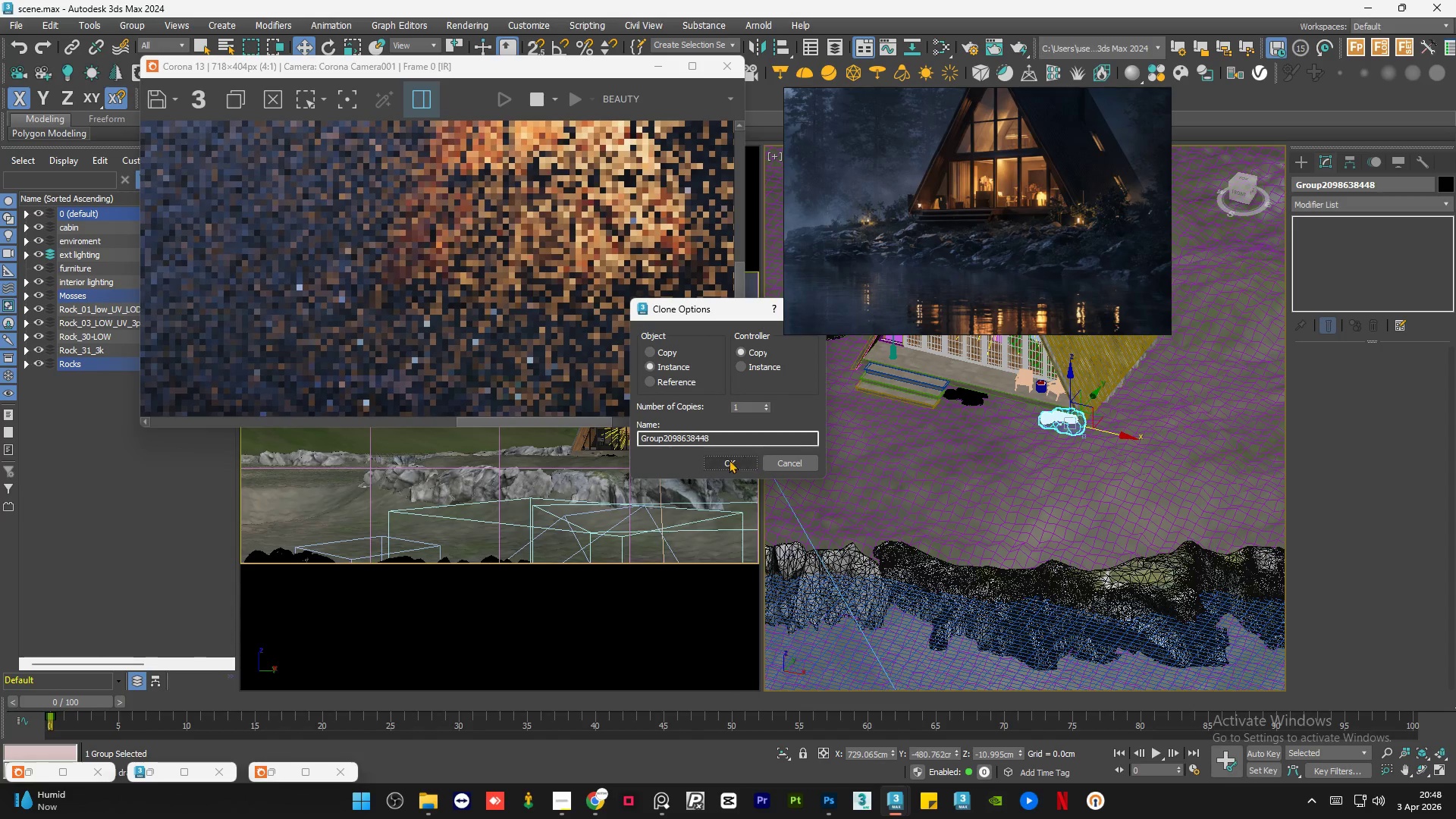 
left_click([726, 465])
 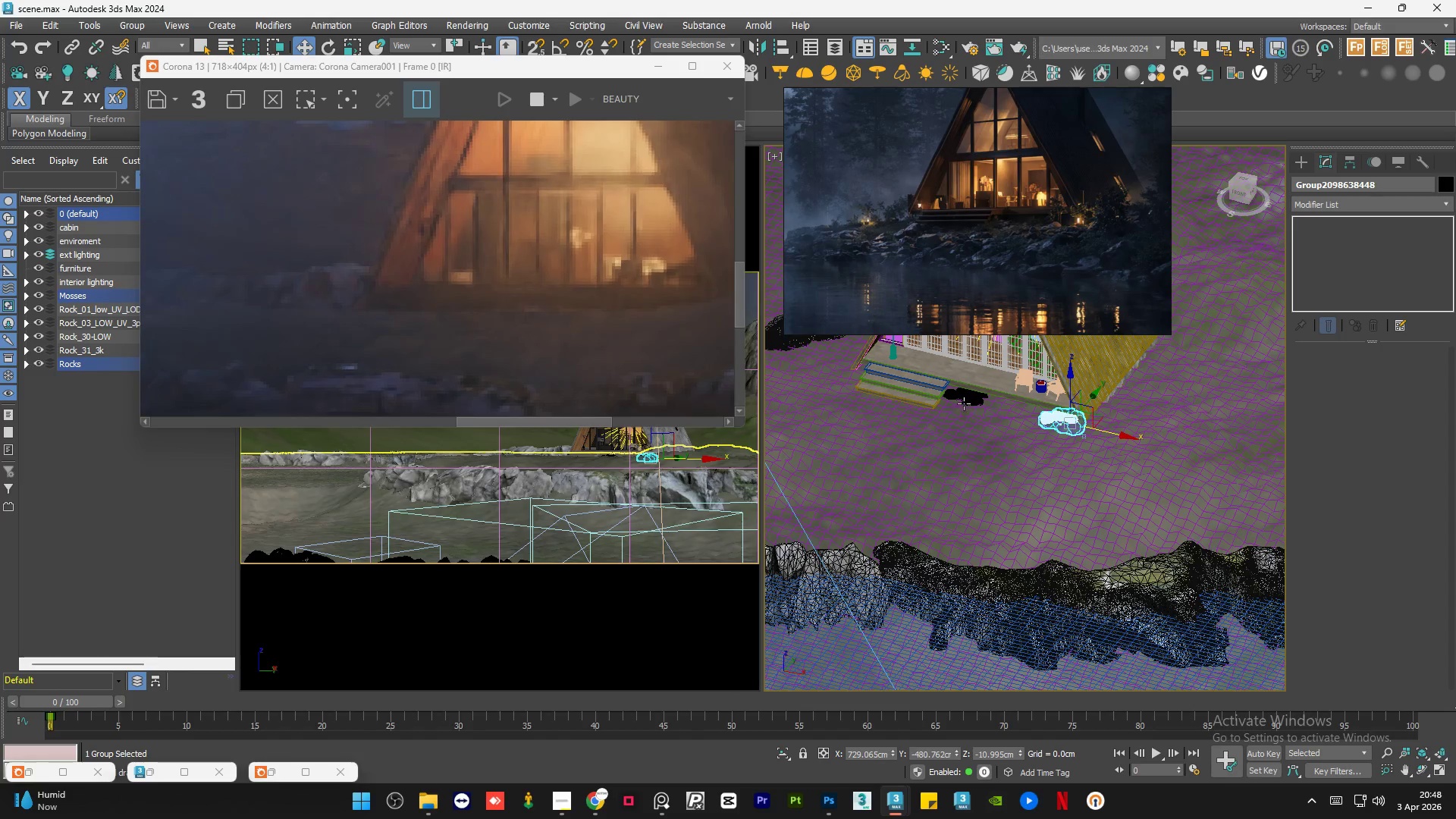 
scroll: coordinate [1057, 458], scroll_direction: up, amount: 15.0
 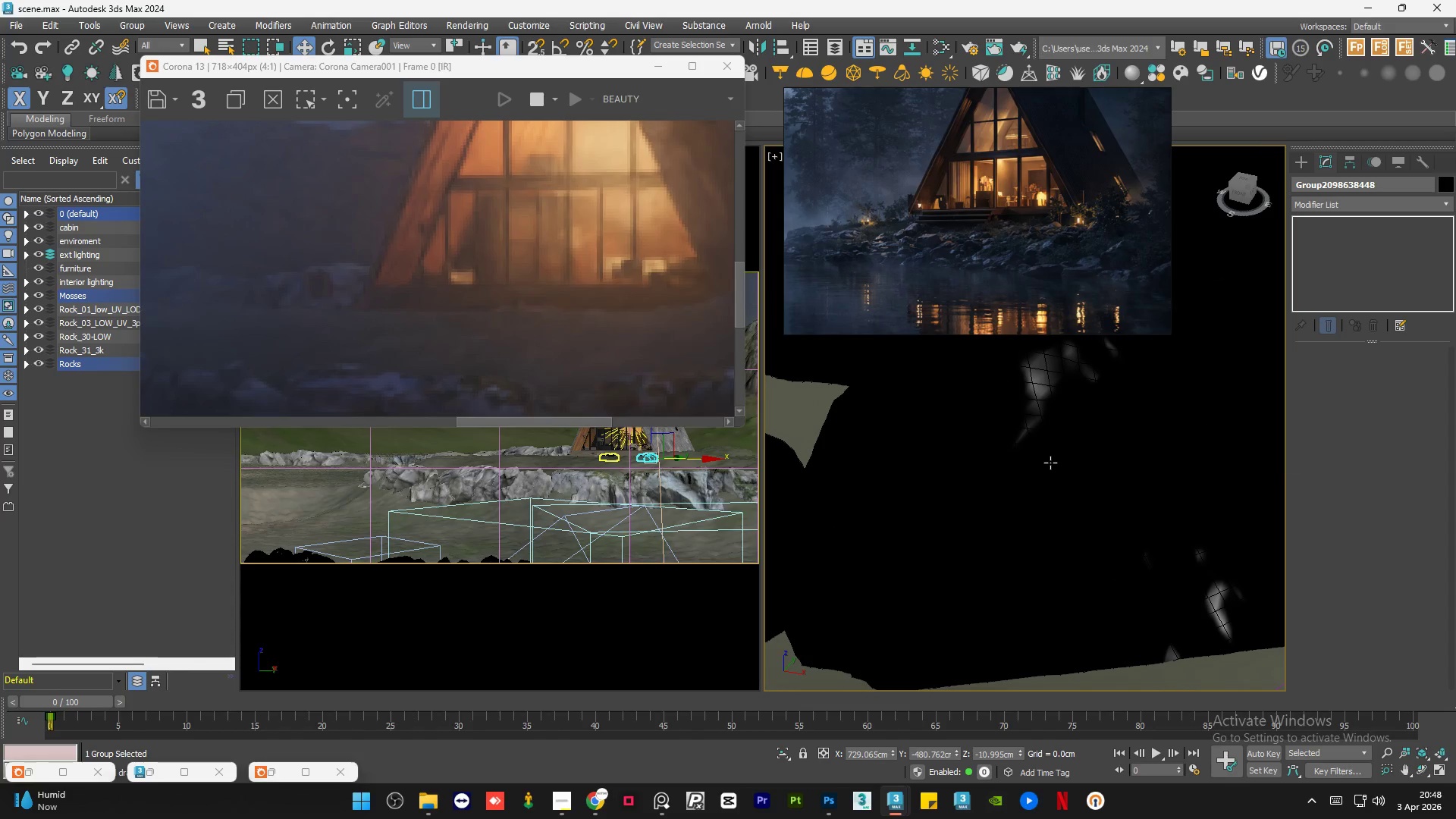 
key(F4)
 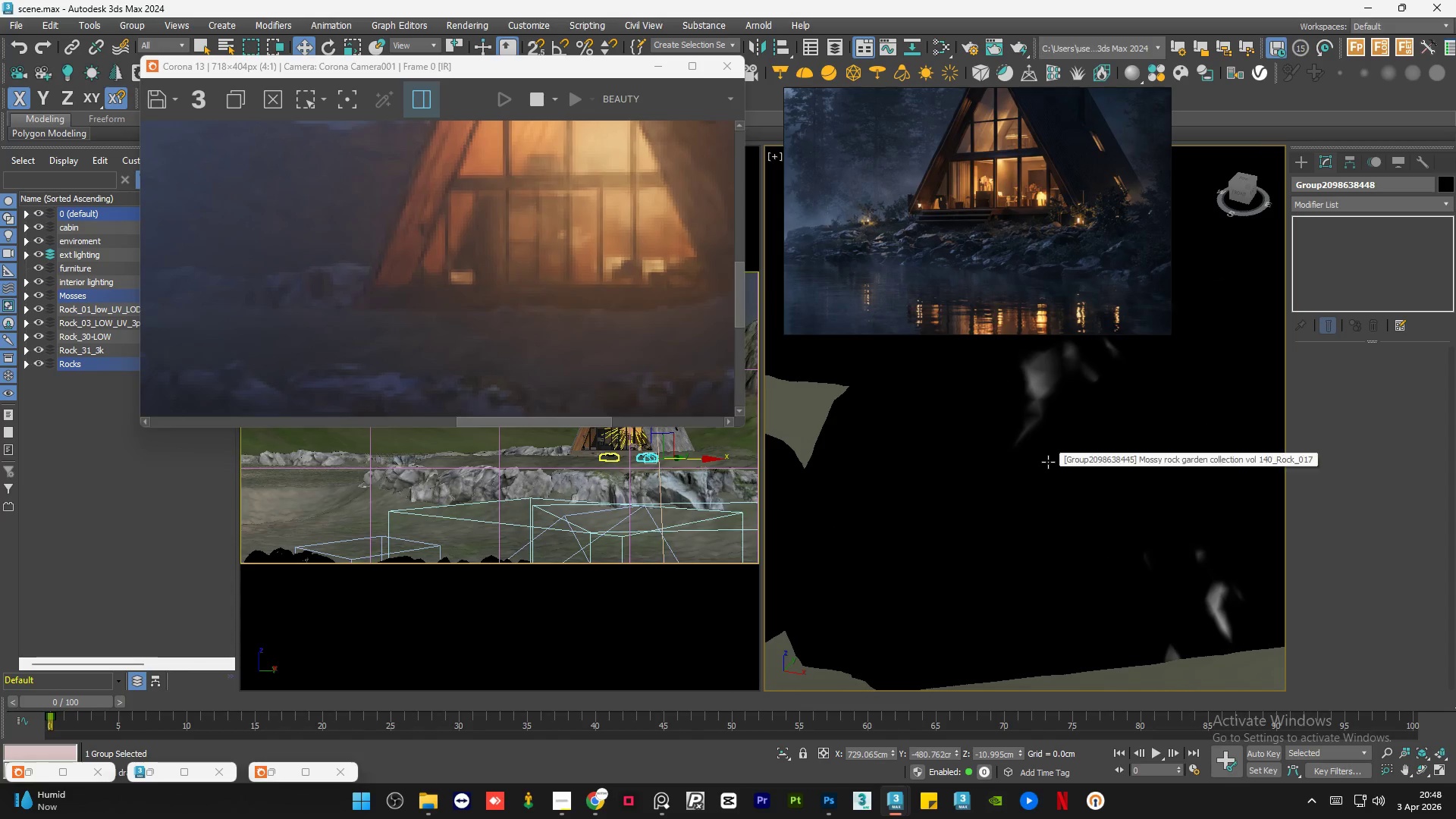 
key(F4)
 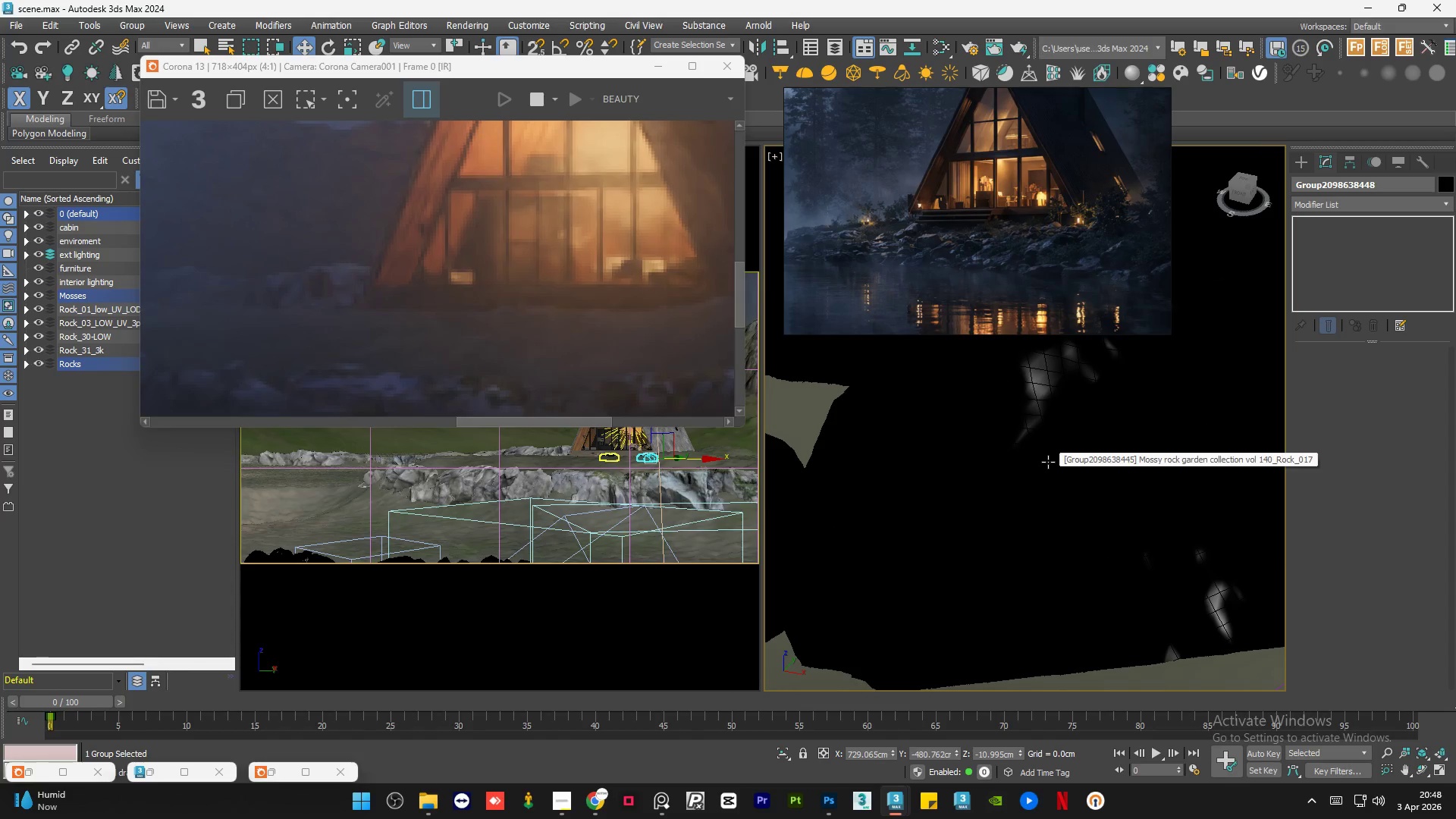 
scroll: coordinate [516, 330], scroll_direction: down, amount: 6.0
 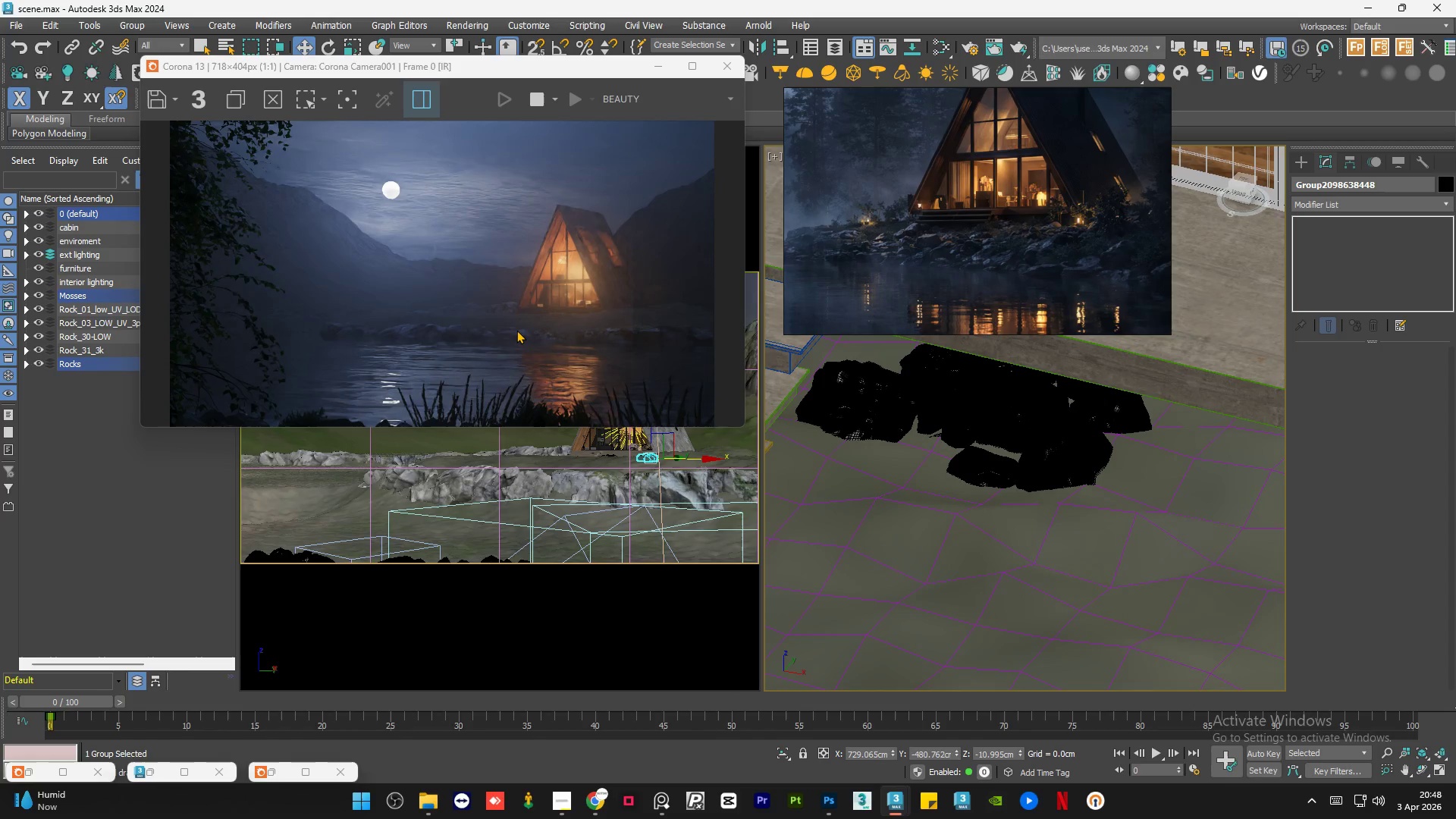 
scroll: coordinate [394, 292], scroll_direction: none, amount: 0.0
 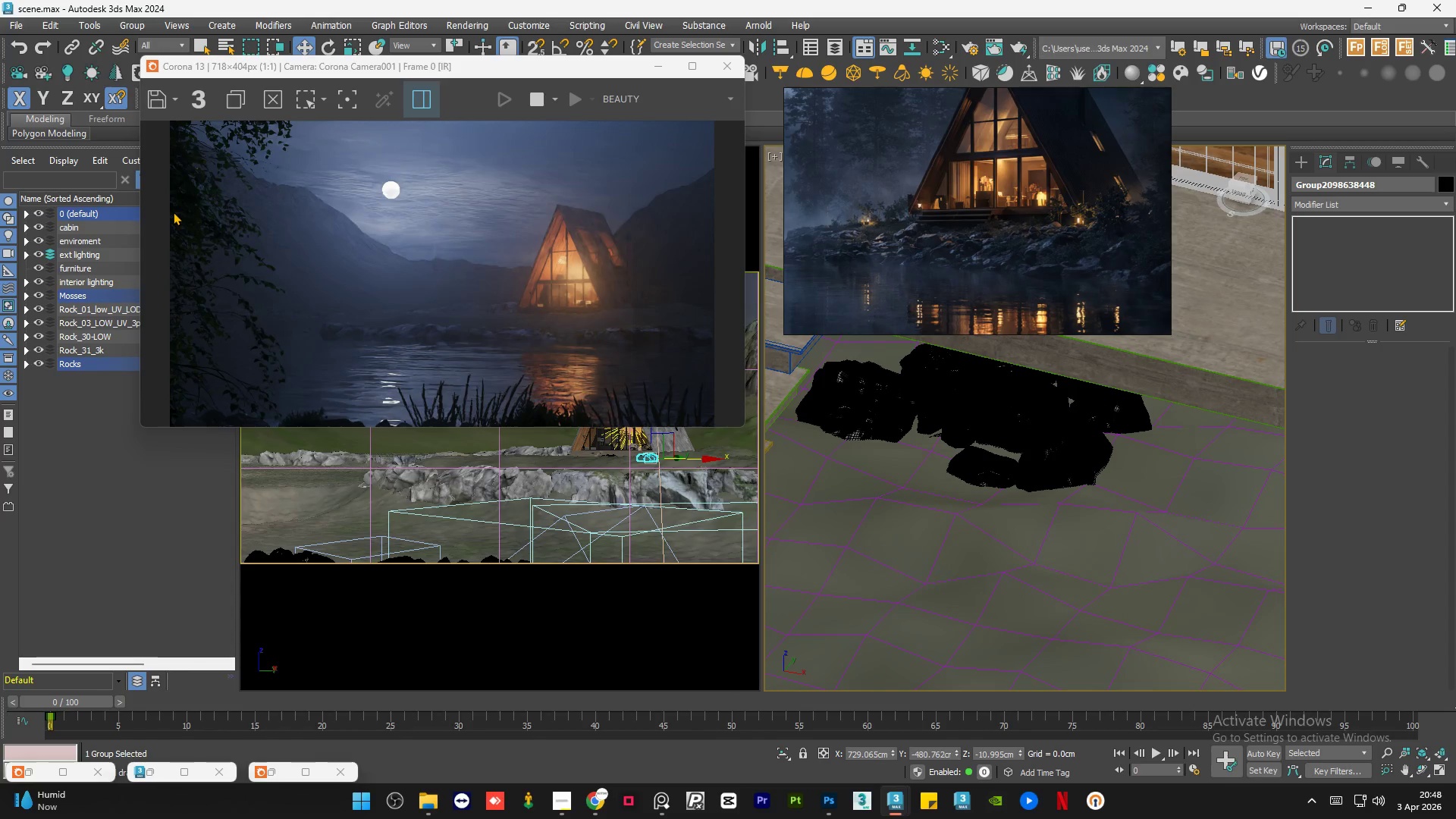 
scroll: coordinate [190, 216], scroll_direction: up, amount: 2.0
 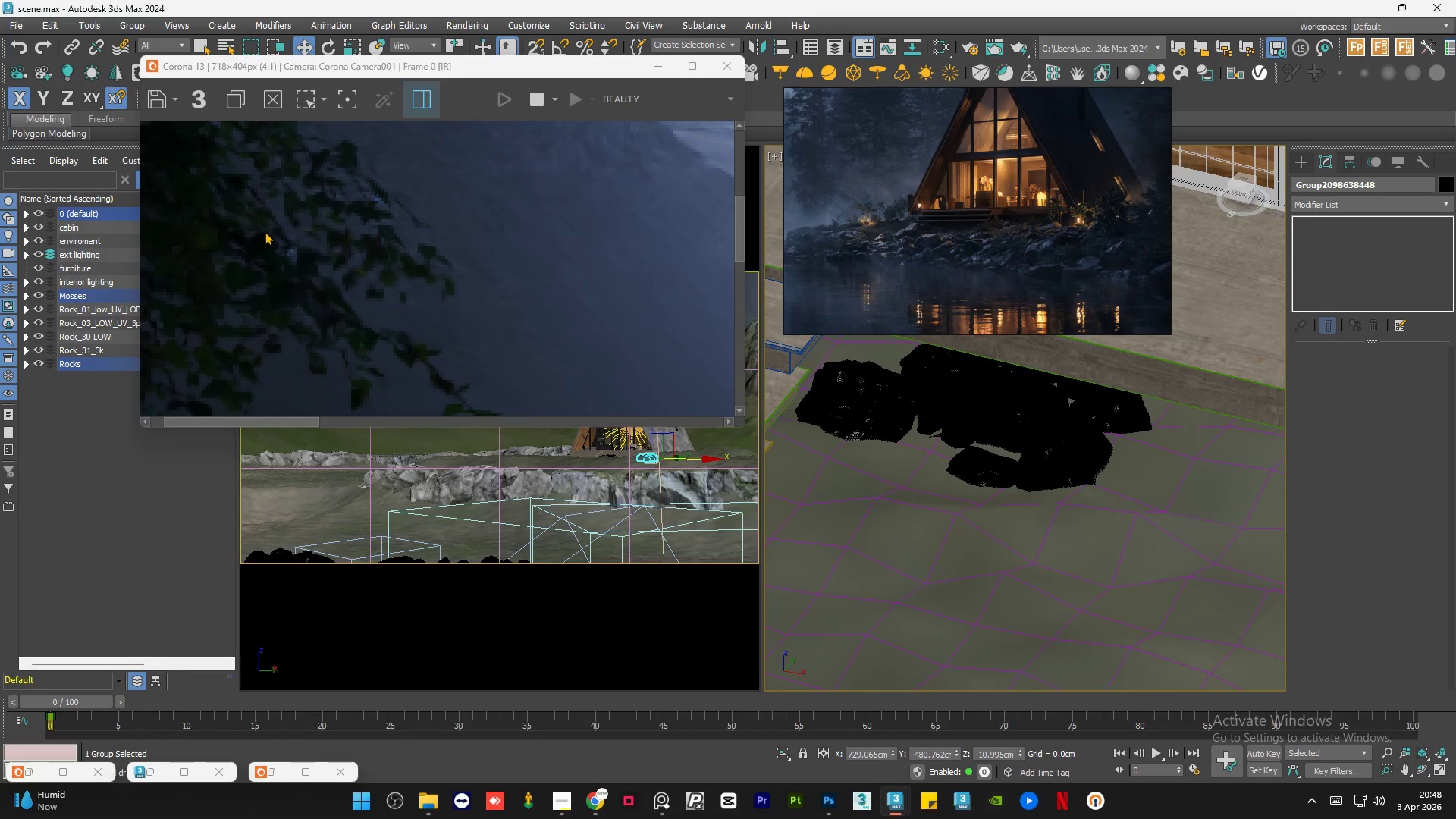 
scroll: coordinate [265, 231], scroll_direction: down, amount: 1.0
 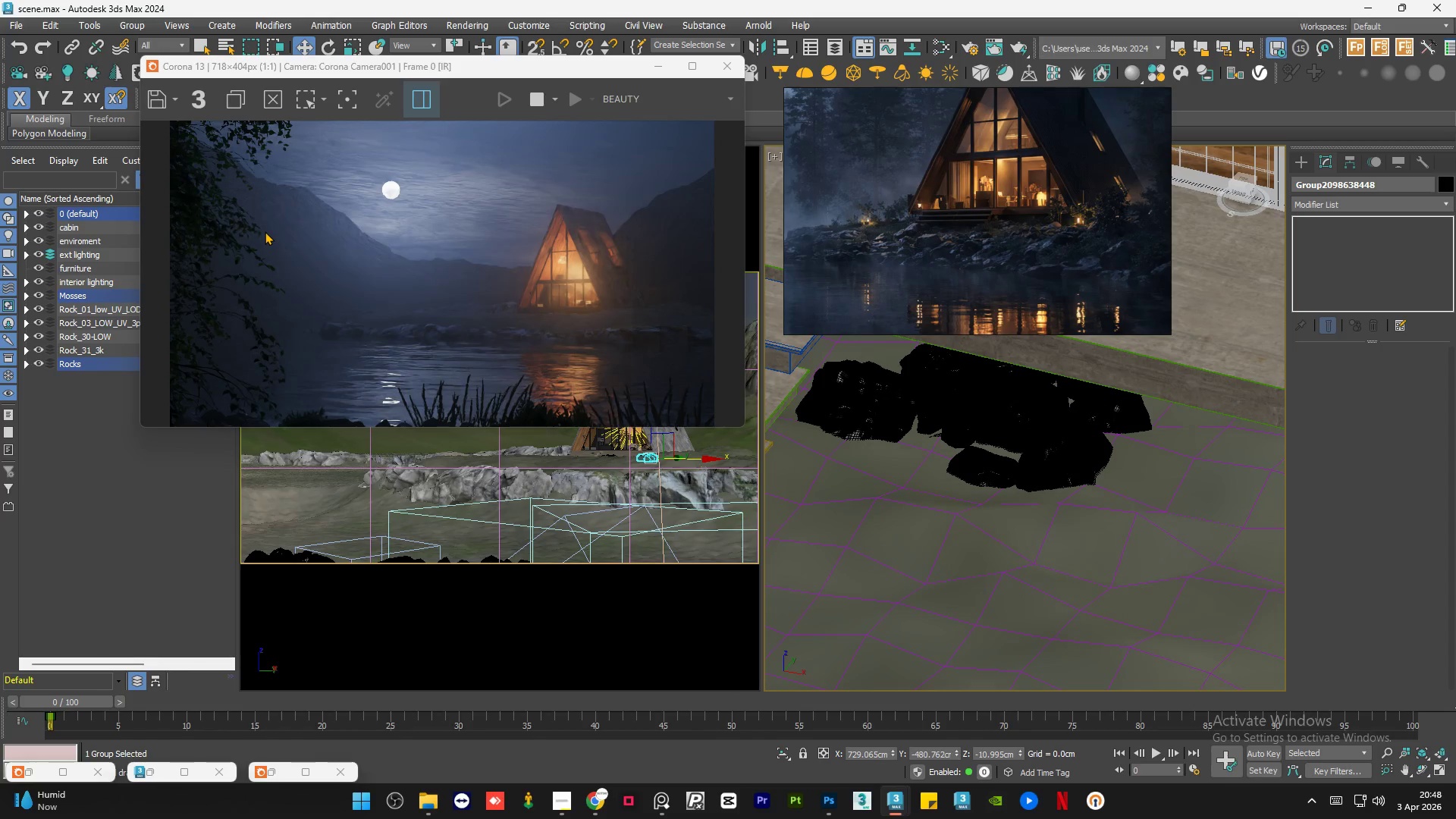 
wait(8.69)
 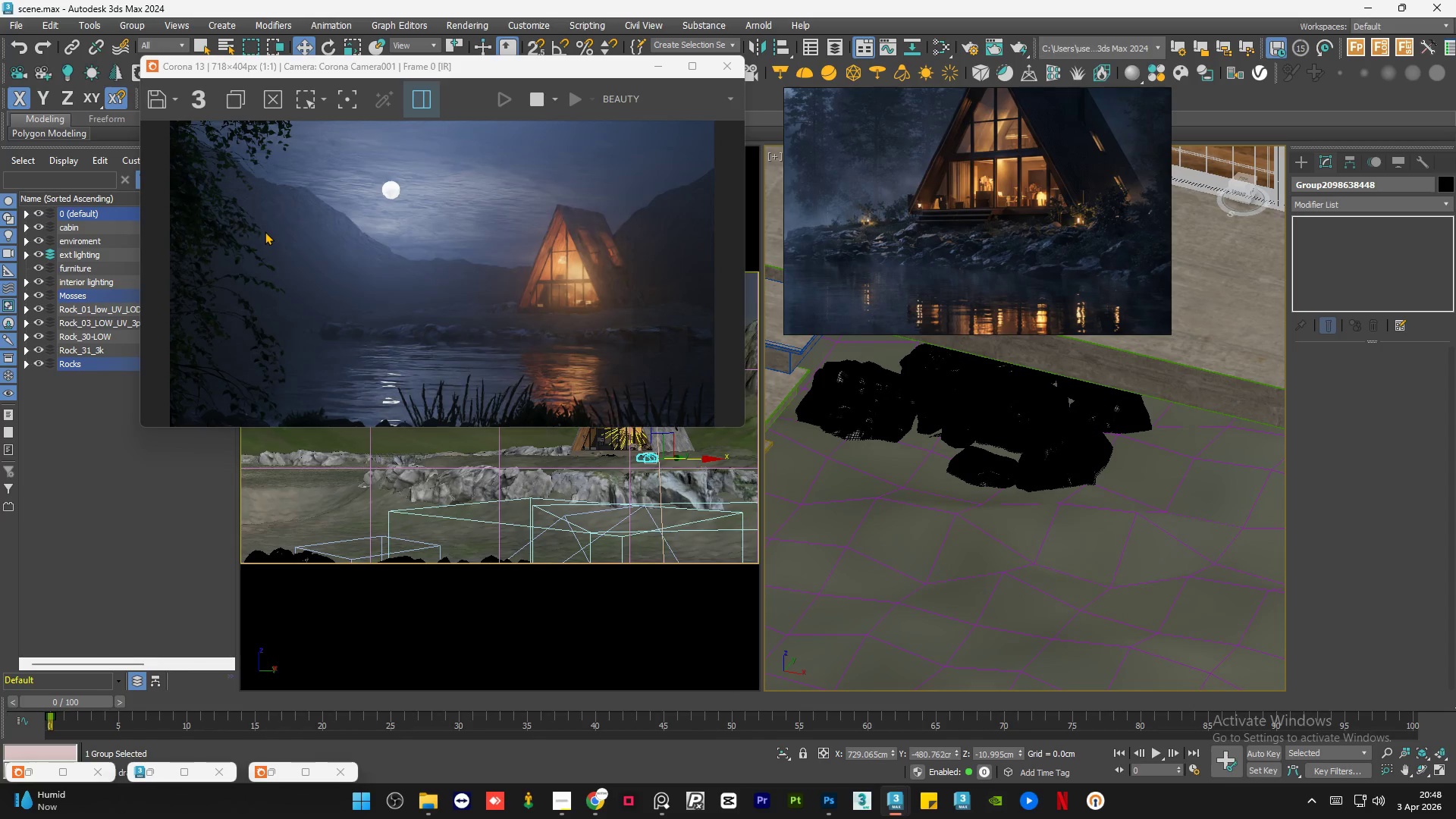 
scroll: coordinate [971, 460], scroll_direction: down, amount: 5.0
 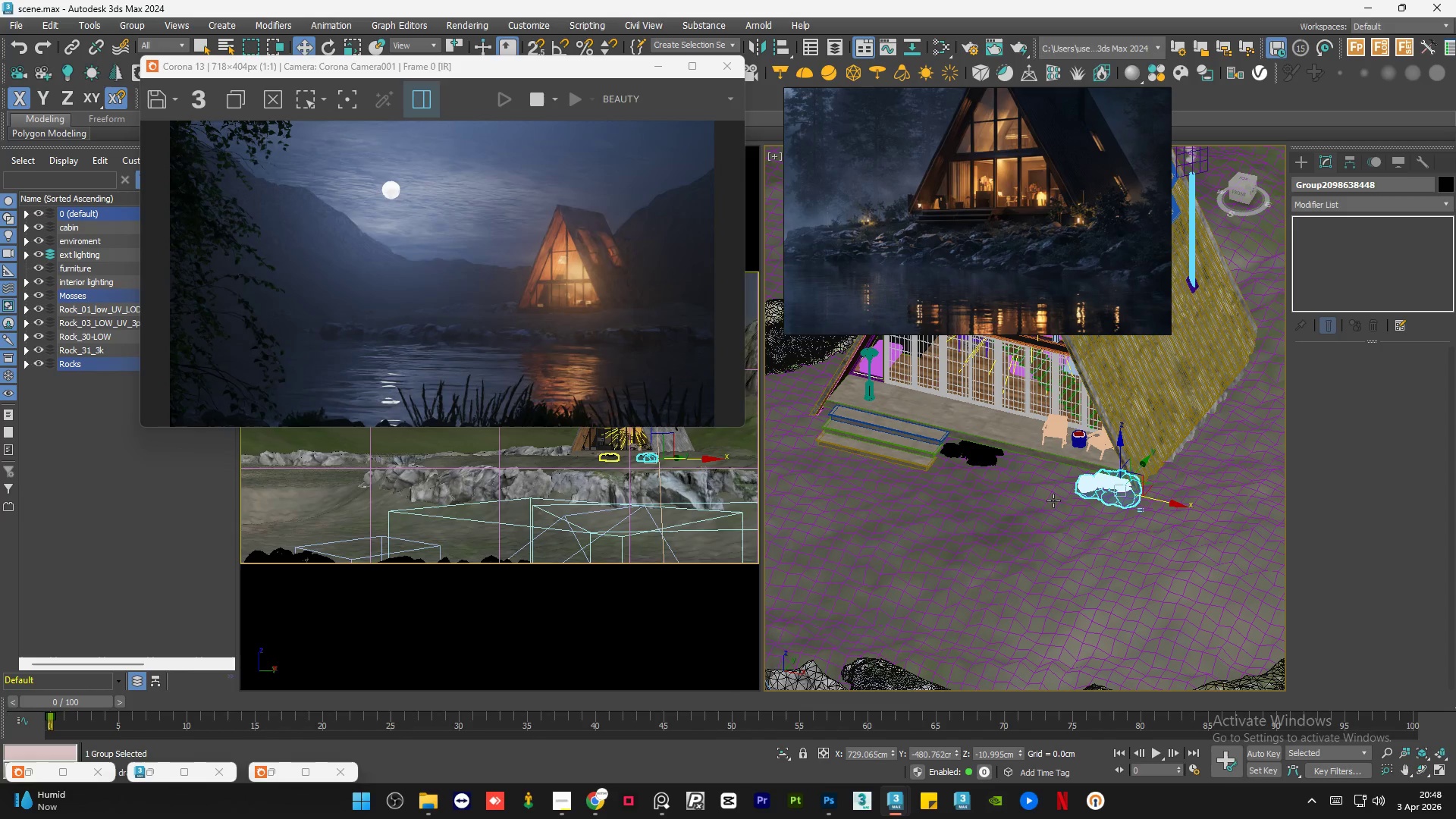 
type(re)
 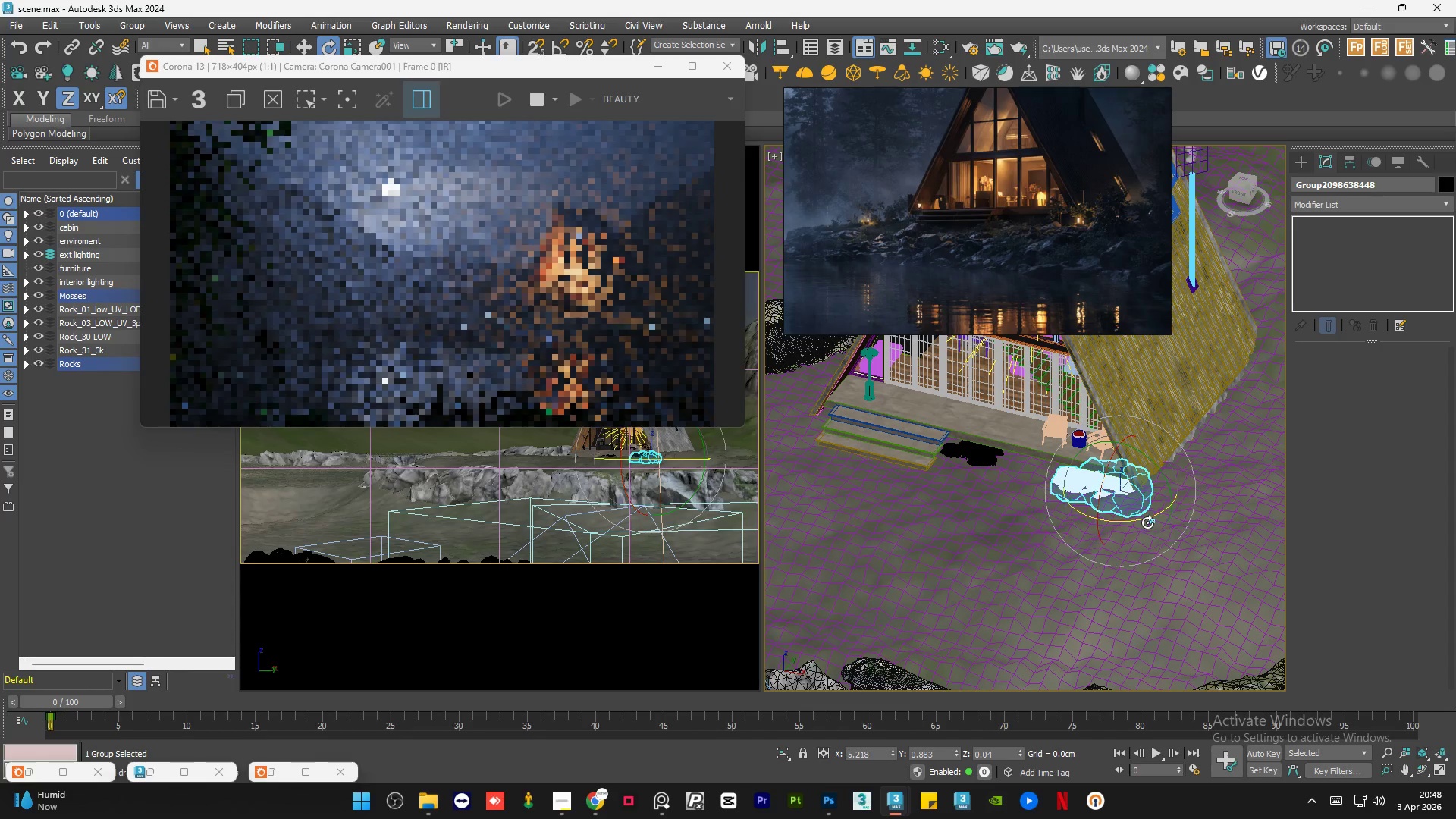 
left_click_drag(start_coordinate=[1120, 496], to_coordinate=[1111, 452])
 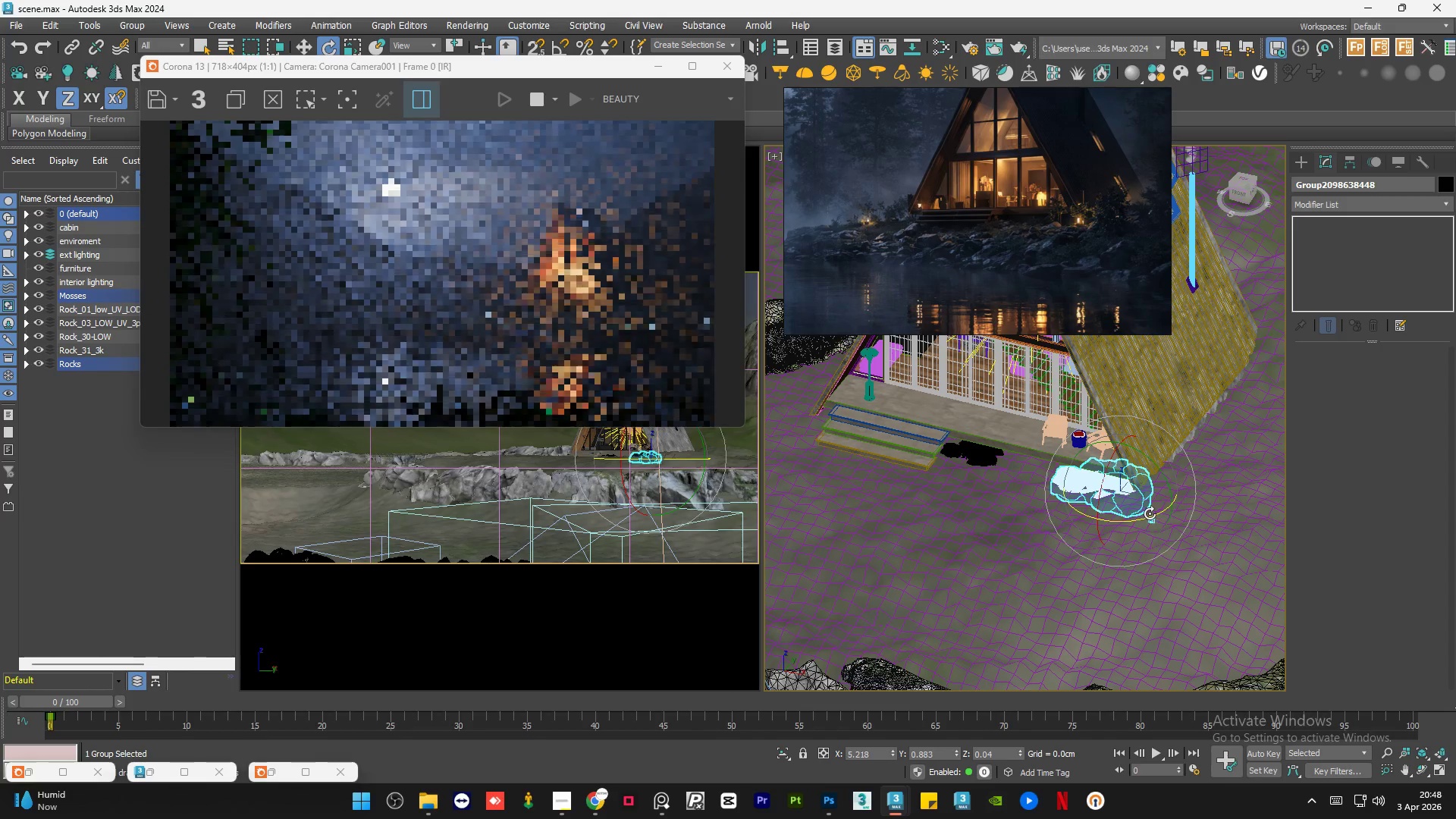 
left_click_drag(start_coordinate=[1150, 513], to_coordinate=[912, 519])
 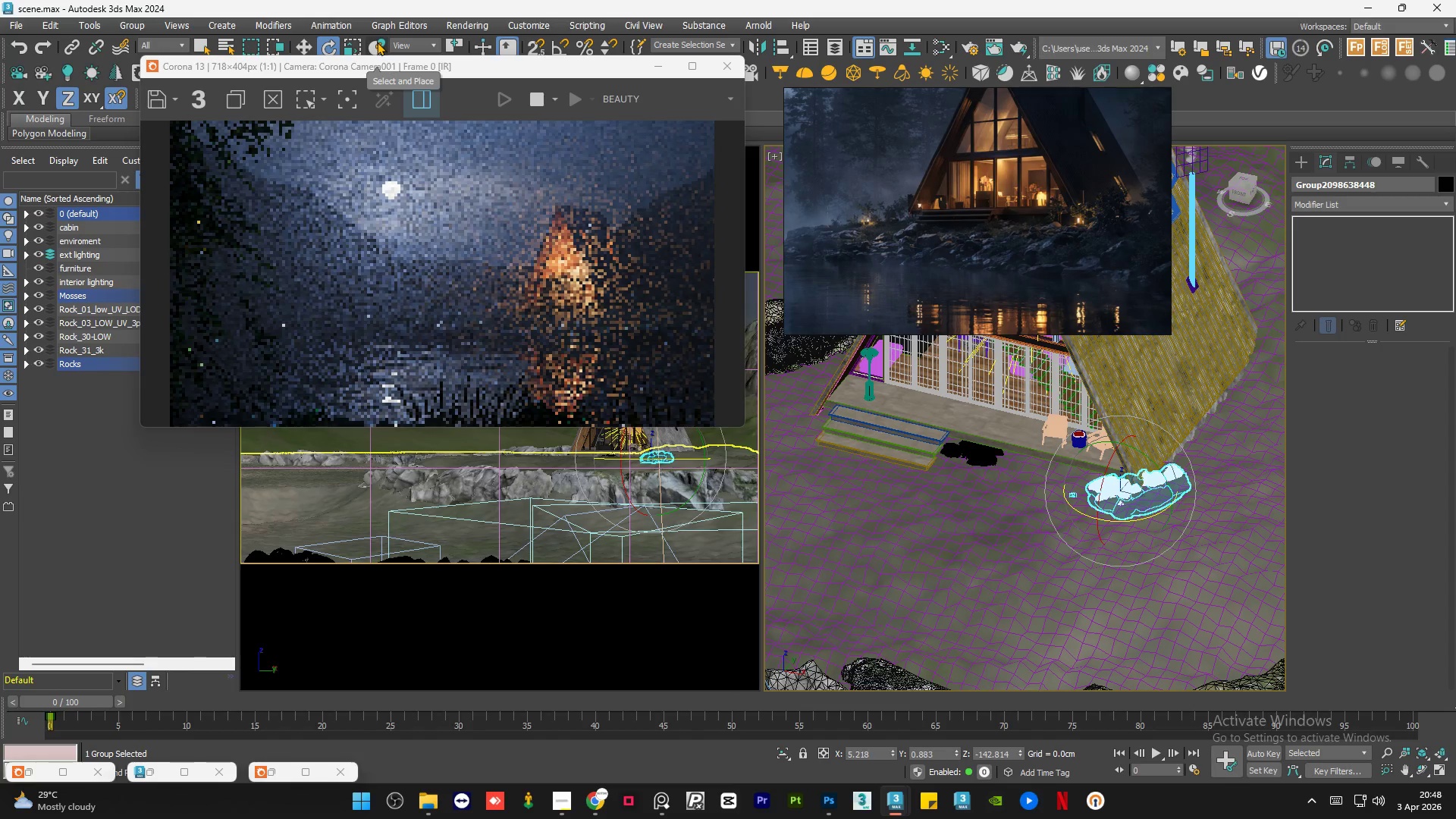 
scroll: coordinate [1134, 468], scroll_direction: down, amount: 1.0
 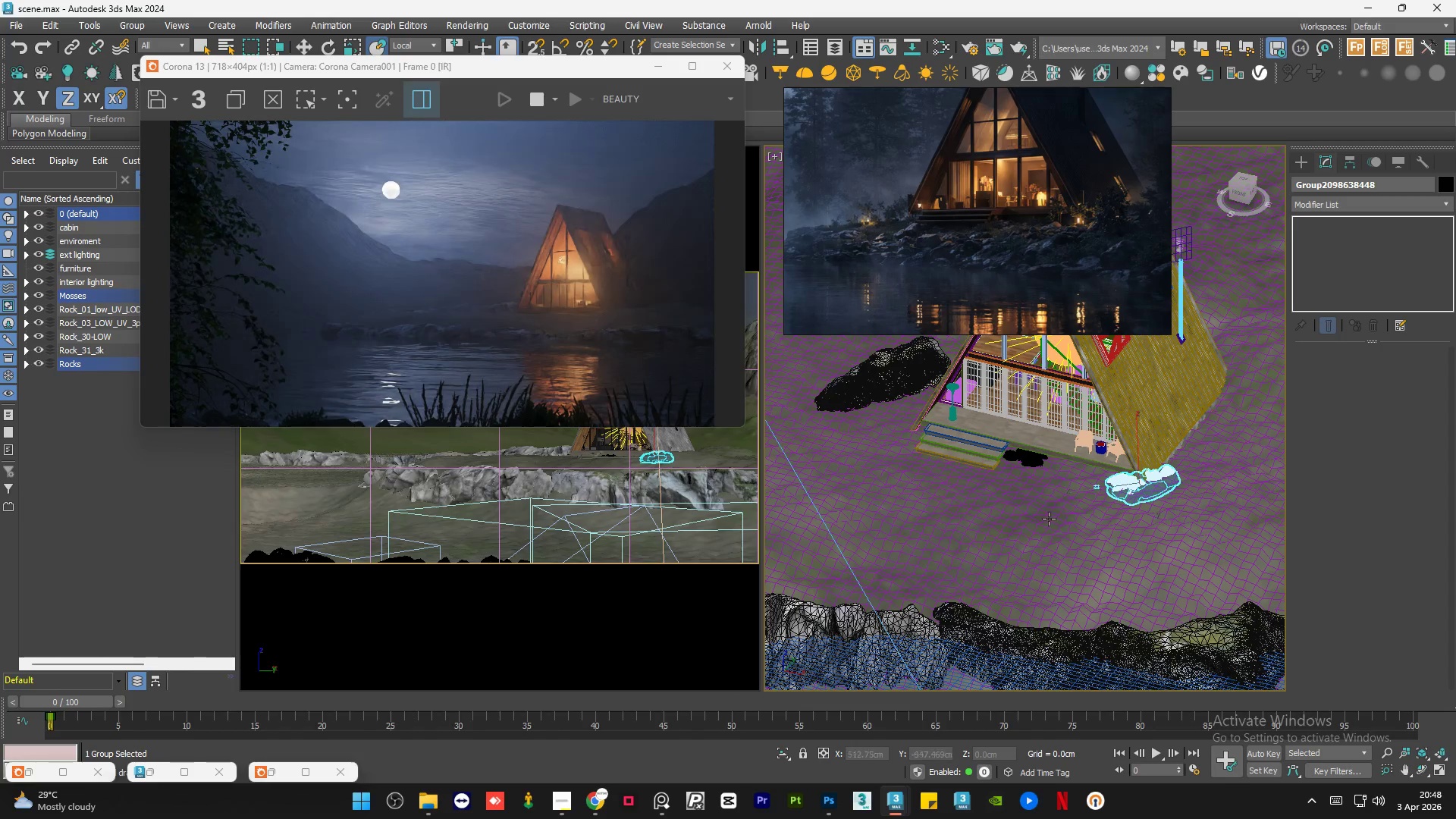 
left_click_drag(start_coordinate=[1128, 482], to_coordinate=[1069, 603])
 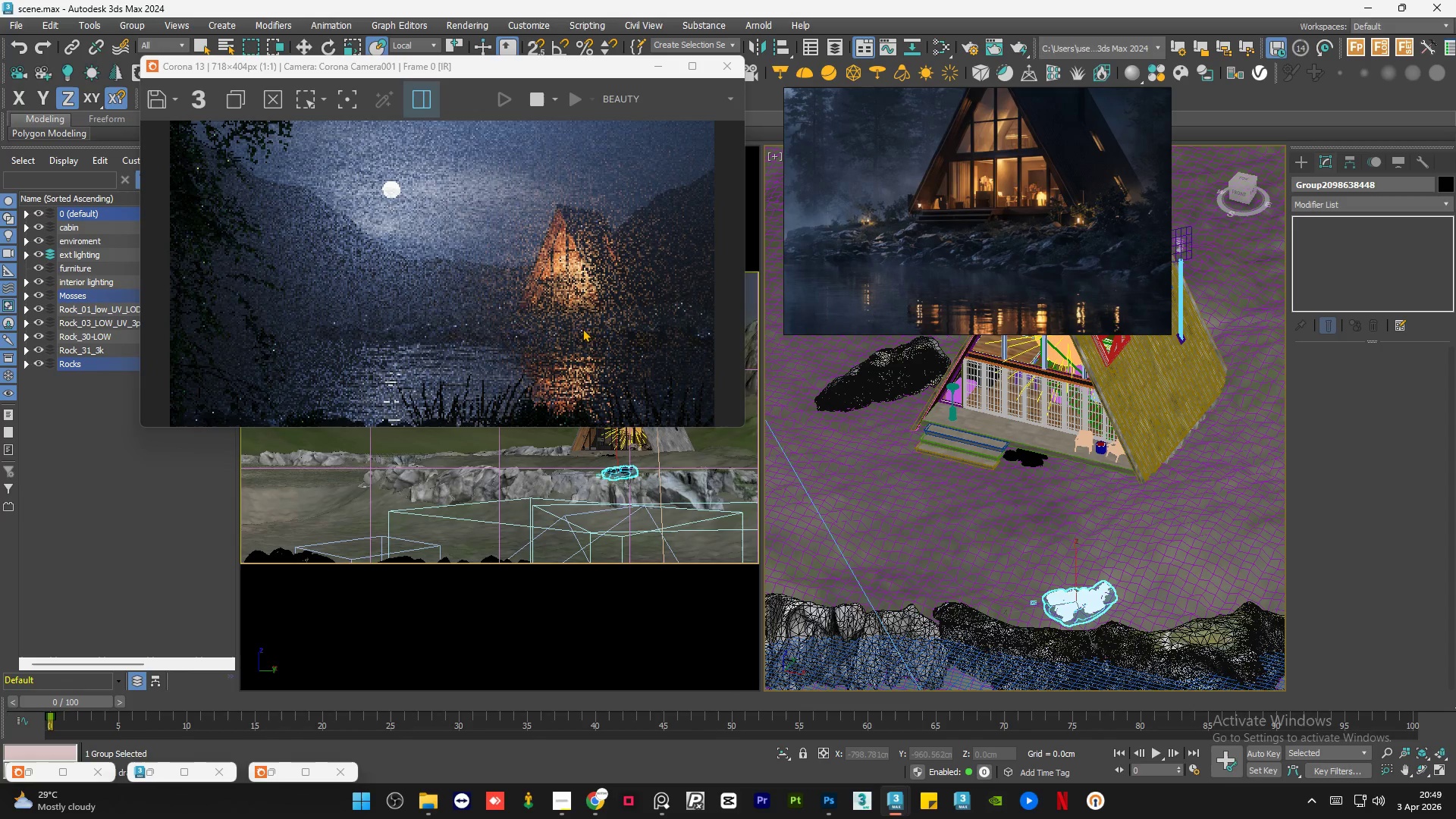 
scroll: coordinate [620, 329], scroll_direction: up, amount: 3.0
 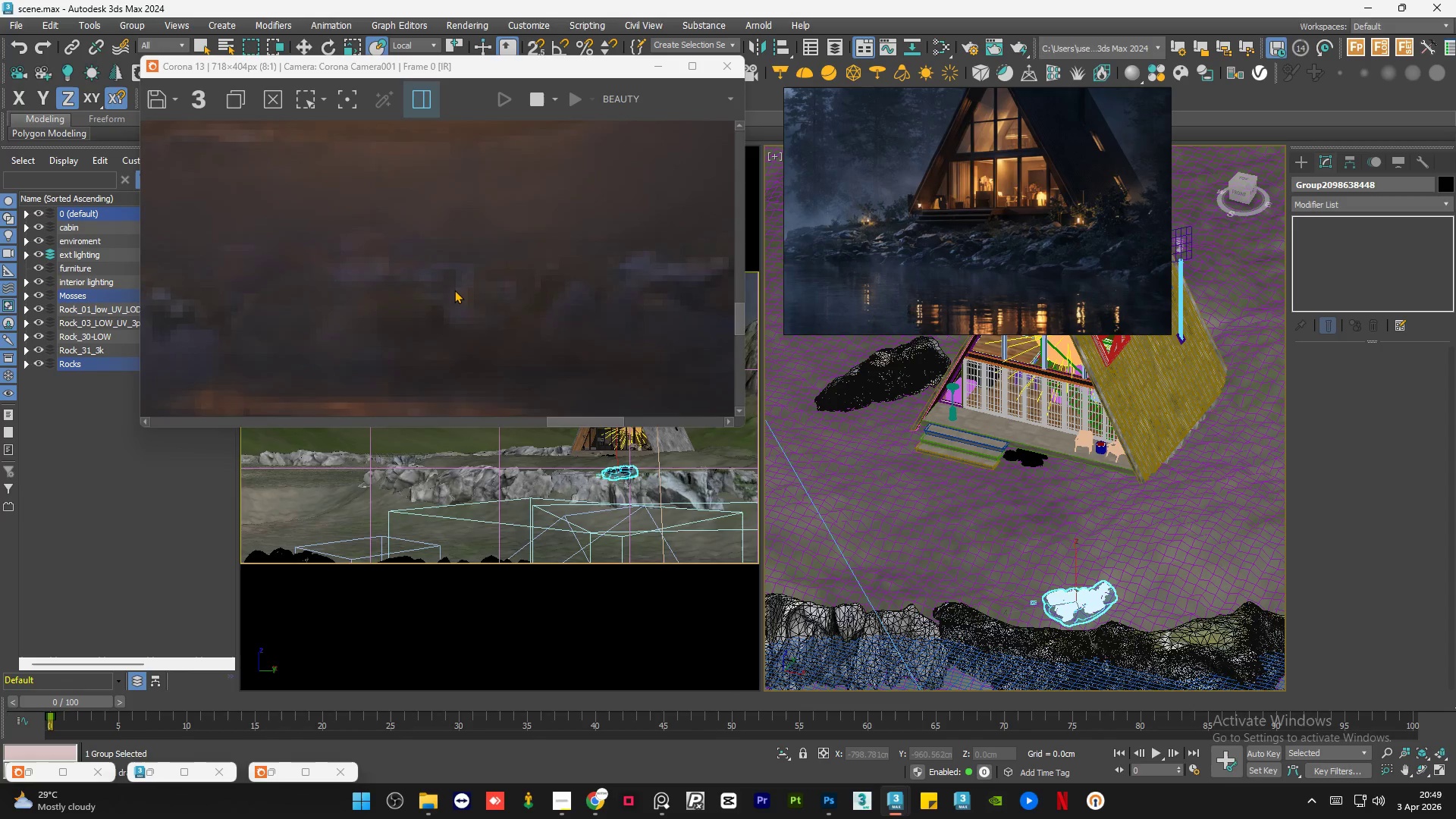 
scroll: coordinate [566, 312], scroll_direction: down, amount: 3.0
 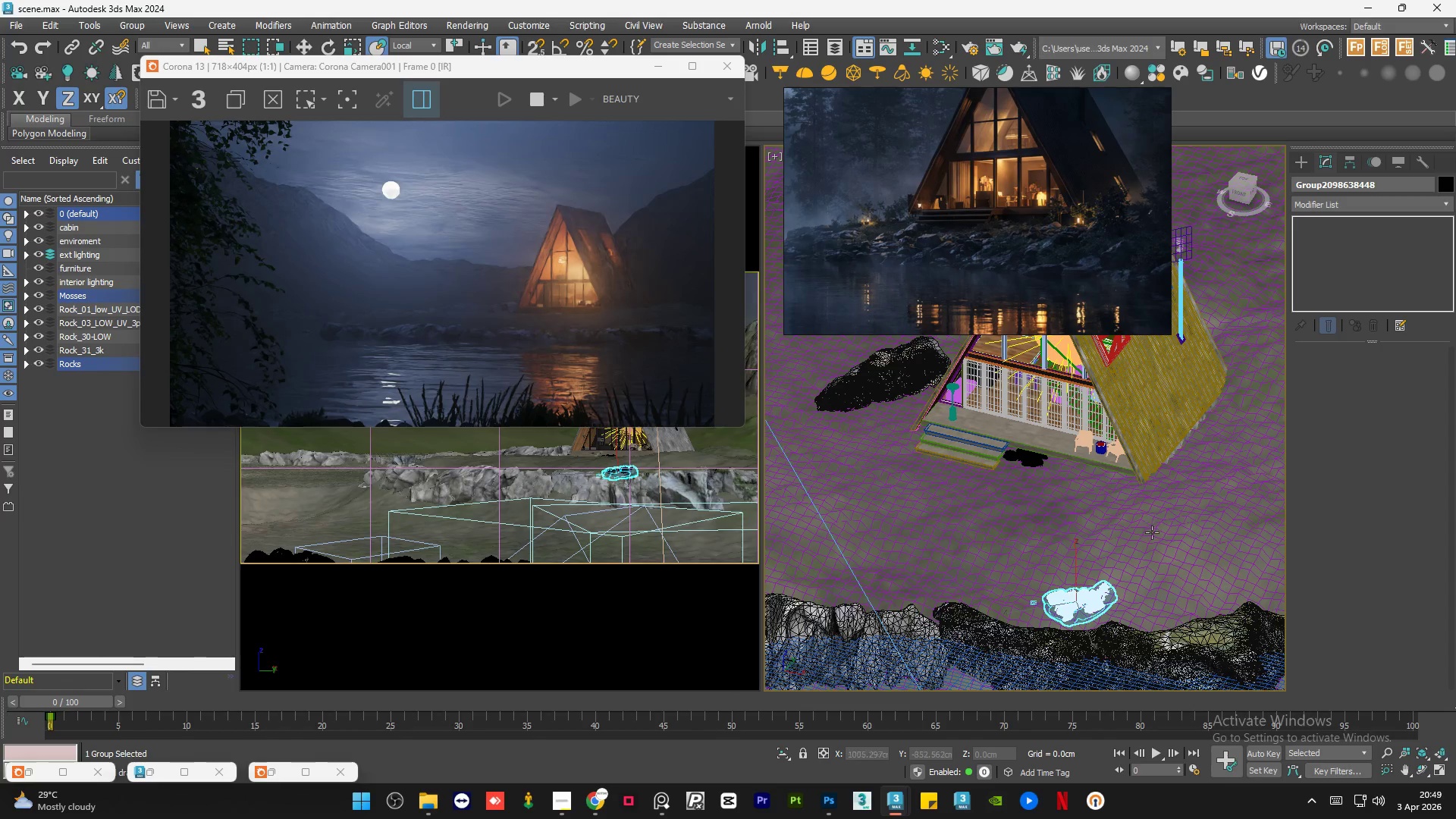 
hold_key(key=AltLeft, duration=1.27)
scroll: coordinate [1224, 600], scroll_direction: up, amount: 1.0
 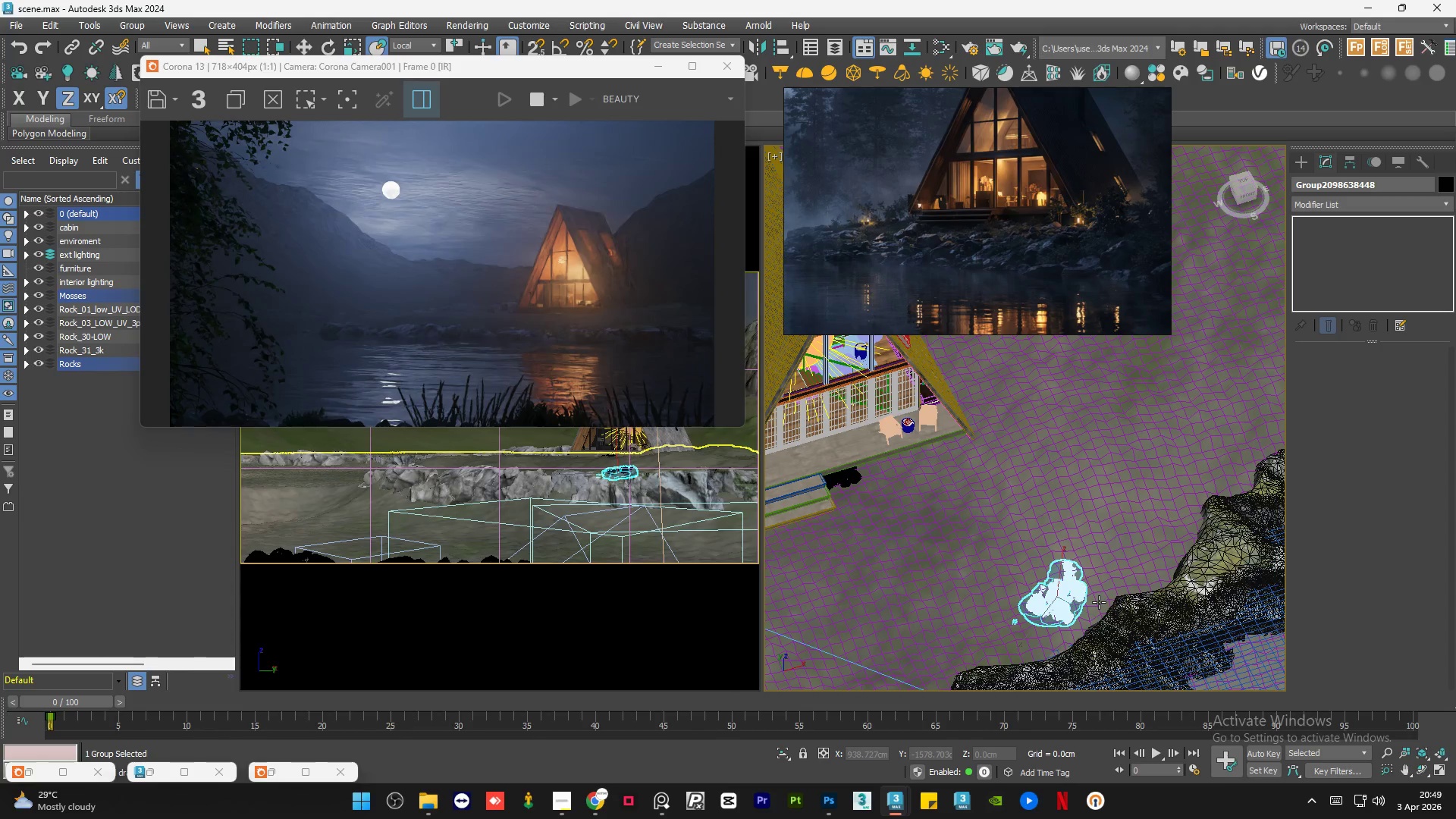 
key(W)
 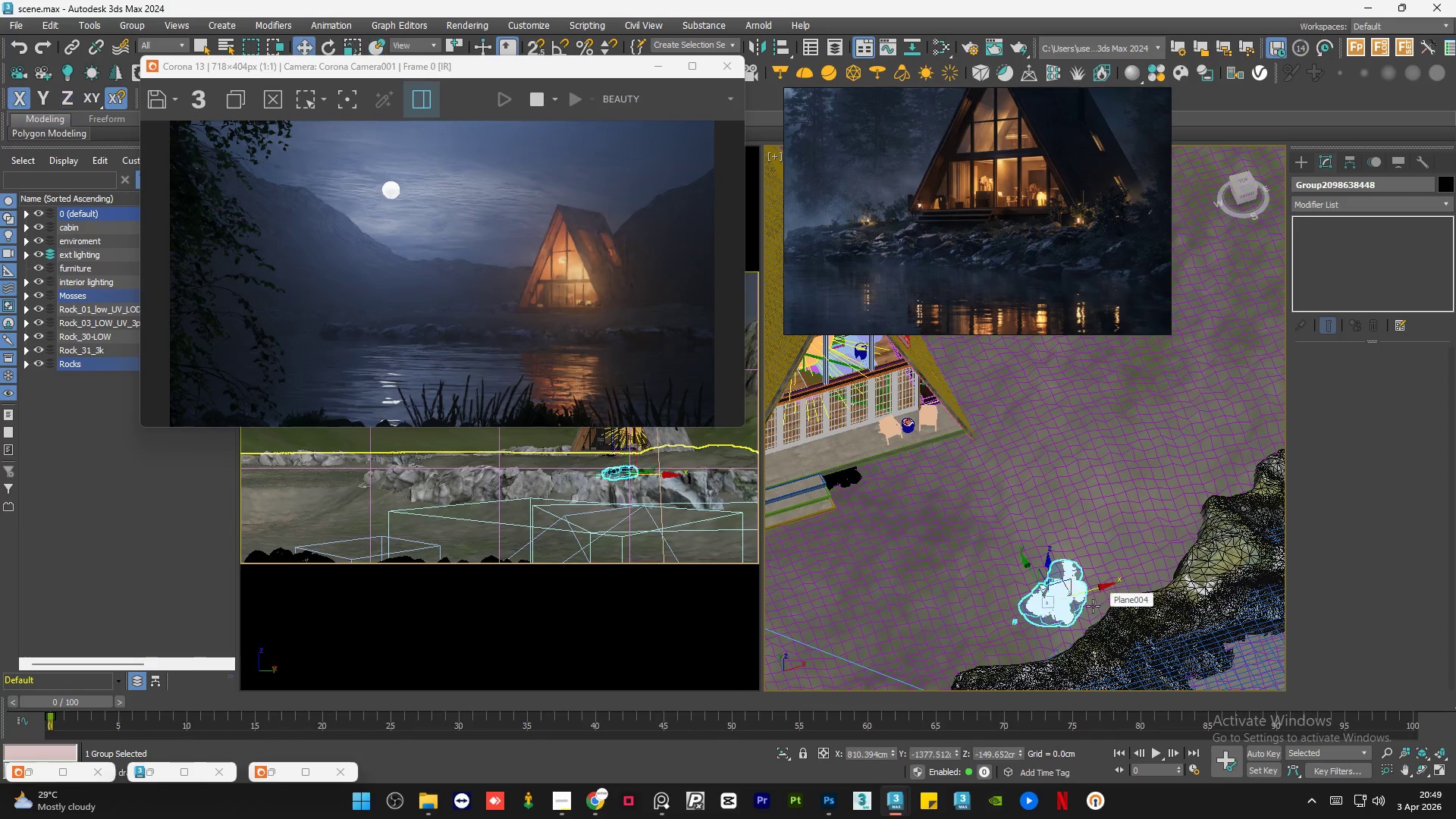 
hold_key(key=AltLeft, duration=0.81)
 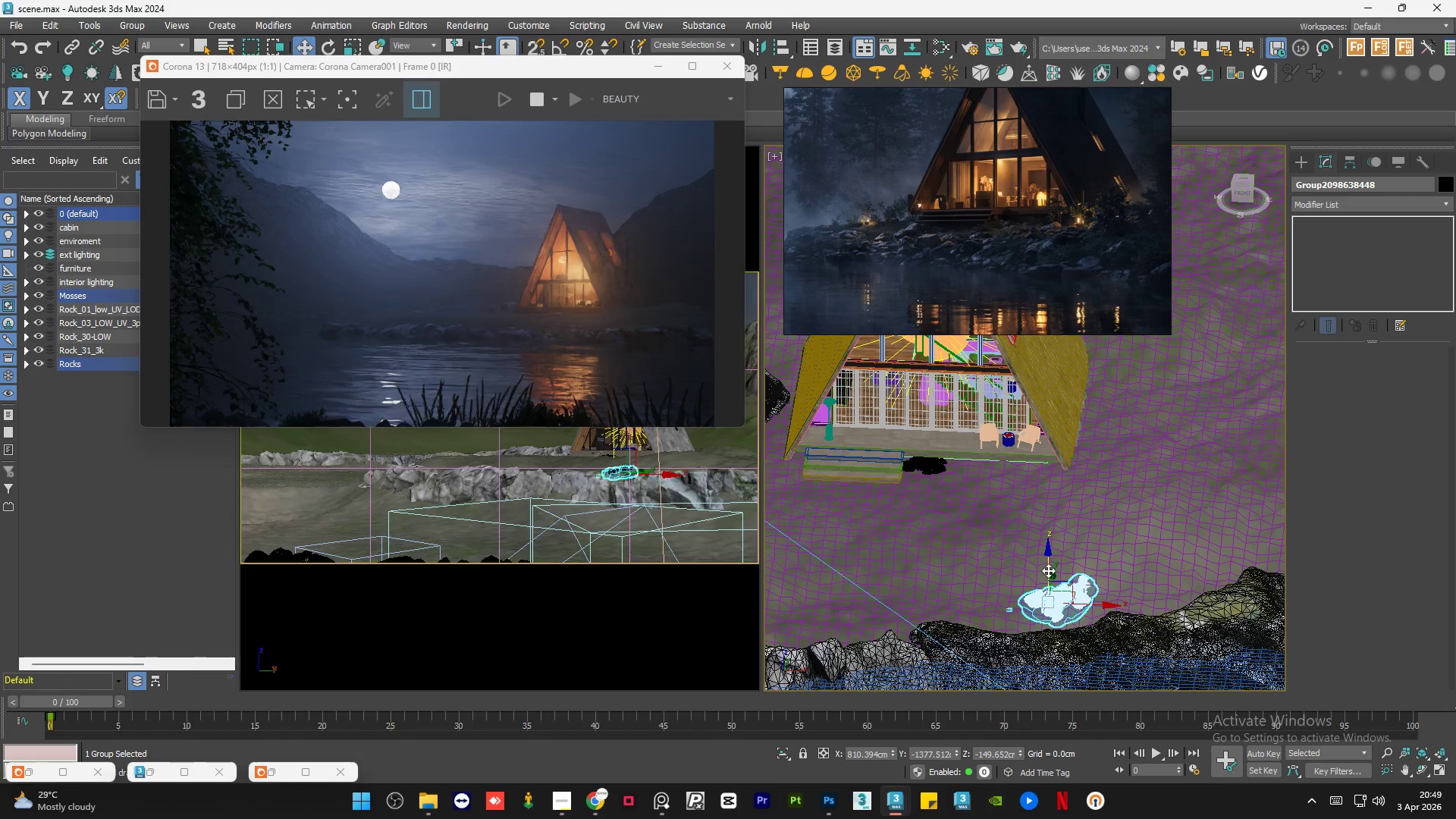 
left_click_drag(start_coordinate=[1049, 570], to_coordinate=[1053, 565])
 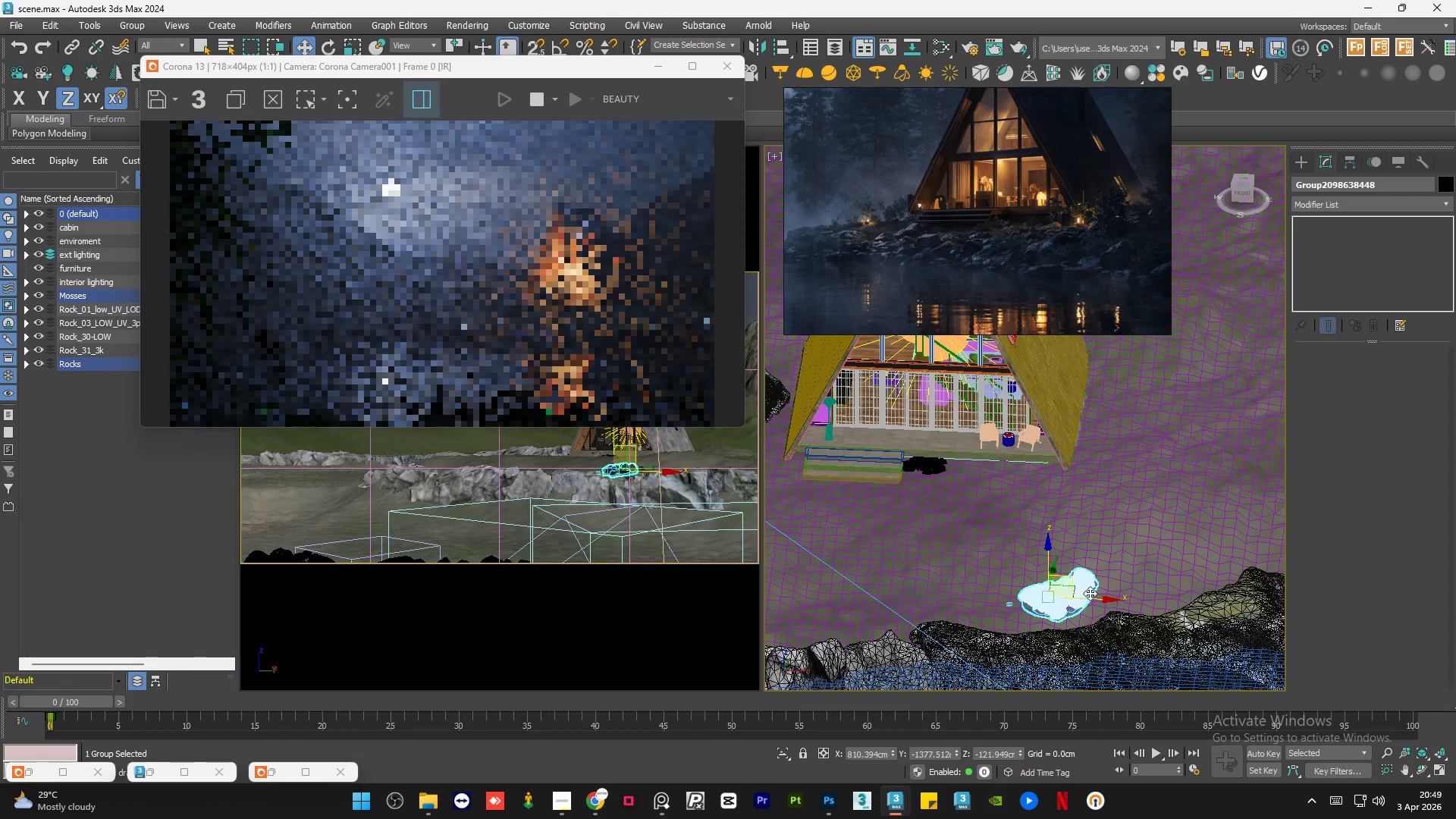 
hold_key(key=AltLeft, duration=1.2)
 